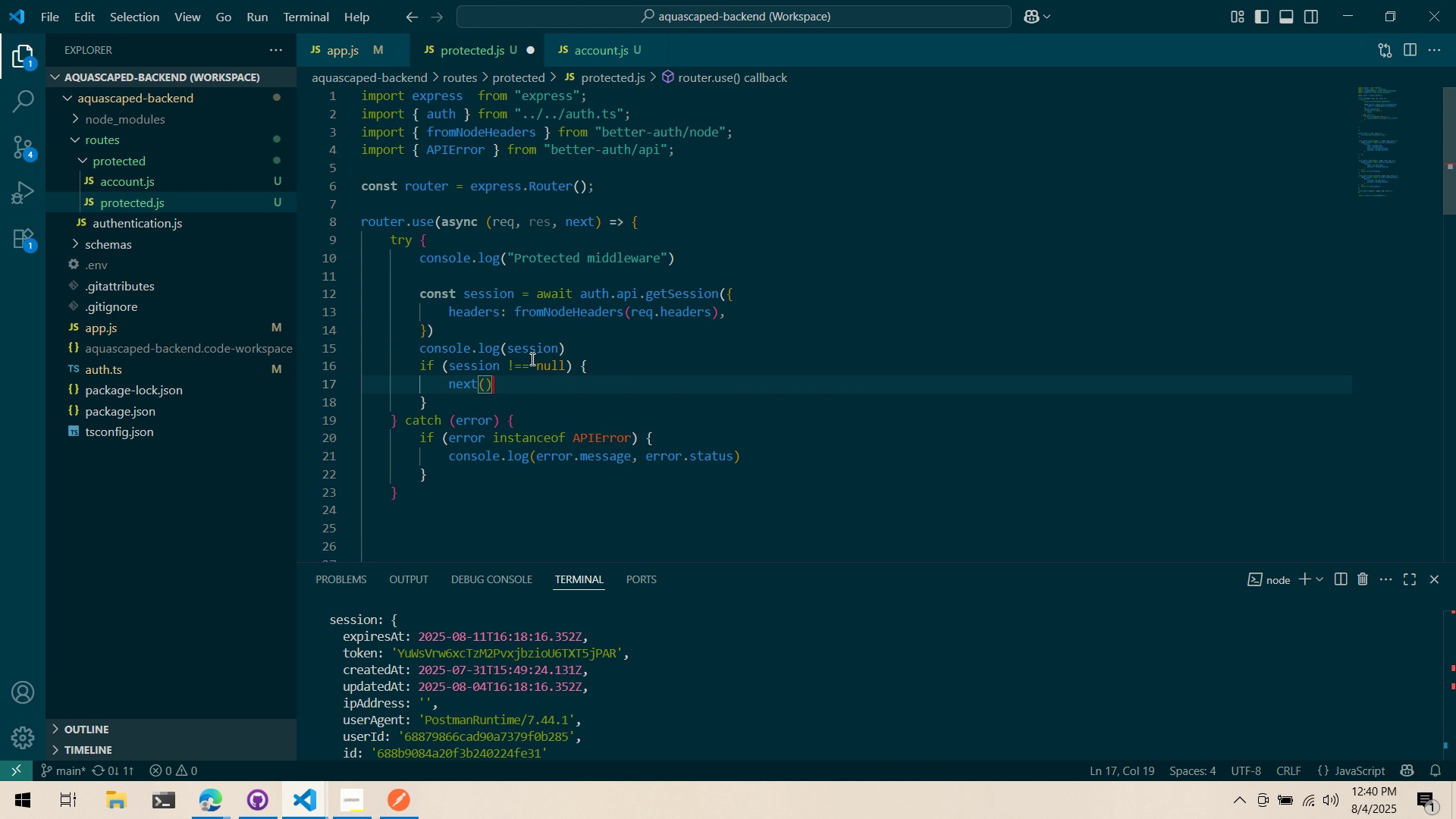 
key(Control+S)
 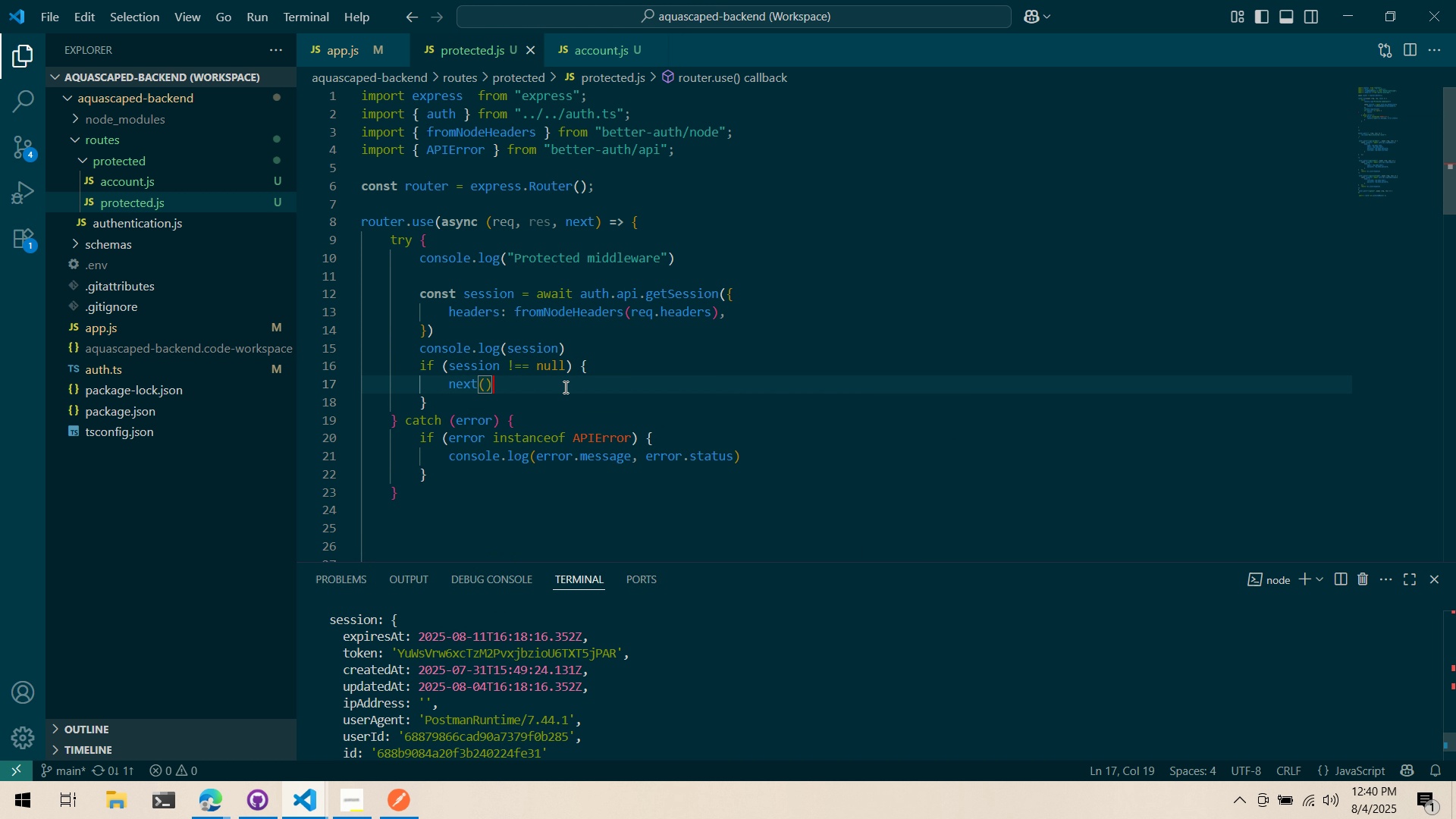 
scroll: coordinate [757, 697], scroll_direction: down, amount: 12.0
 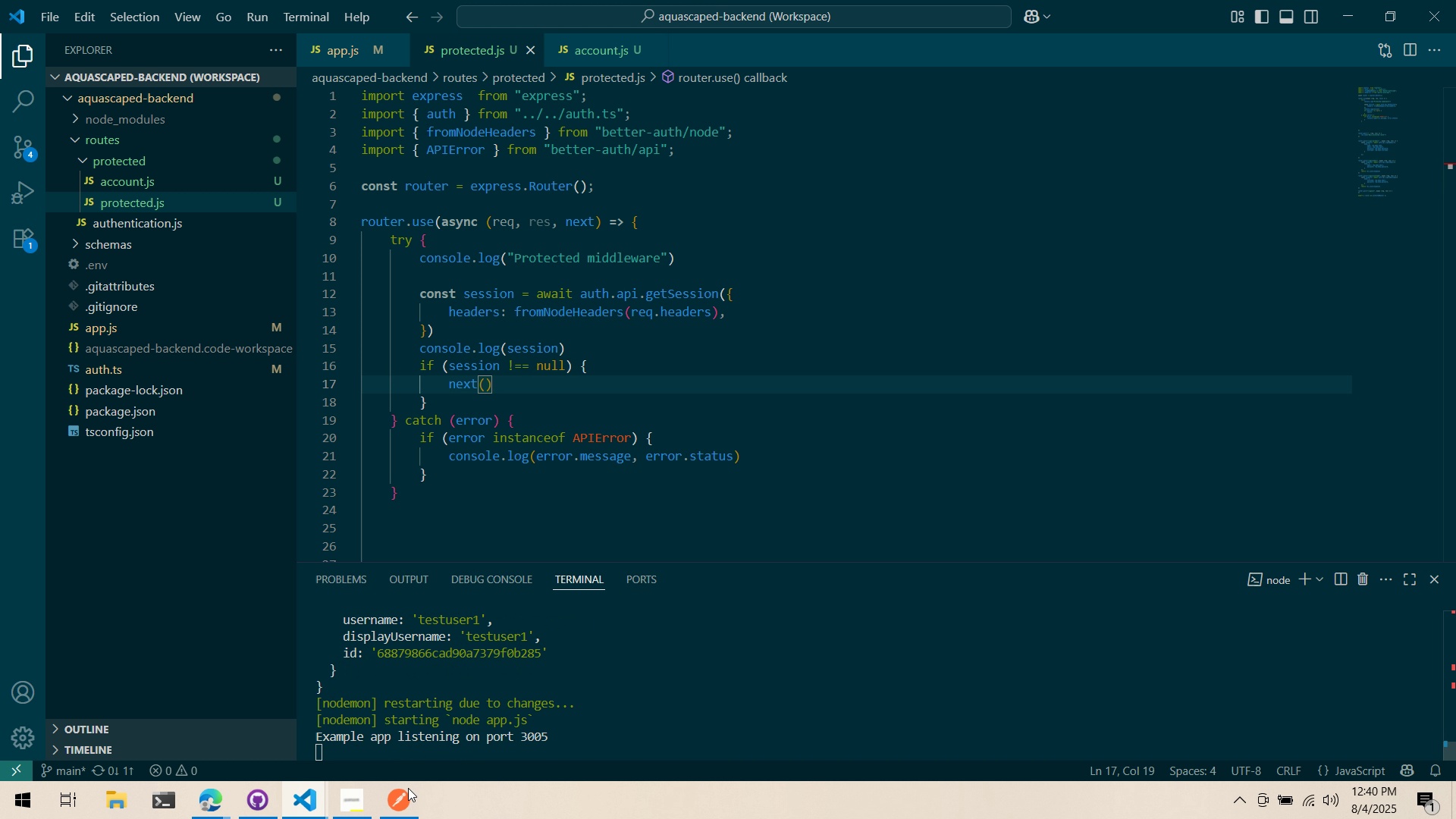 
left_click([401, 795])
 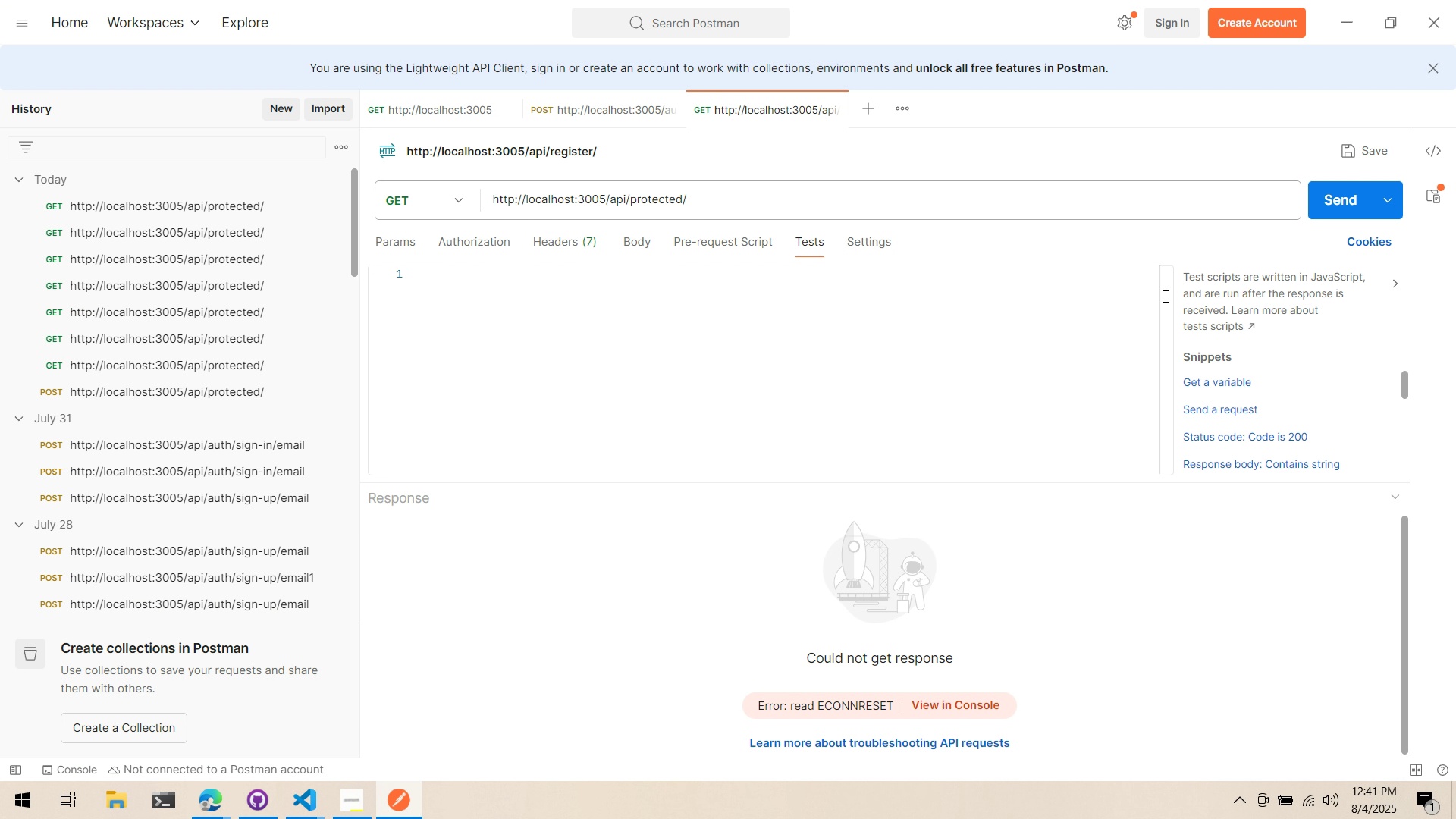 
left_click([1344, 199])
 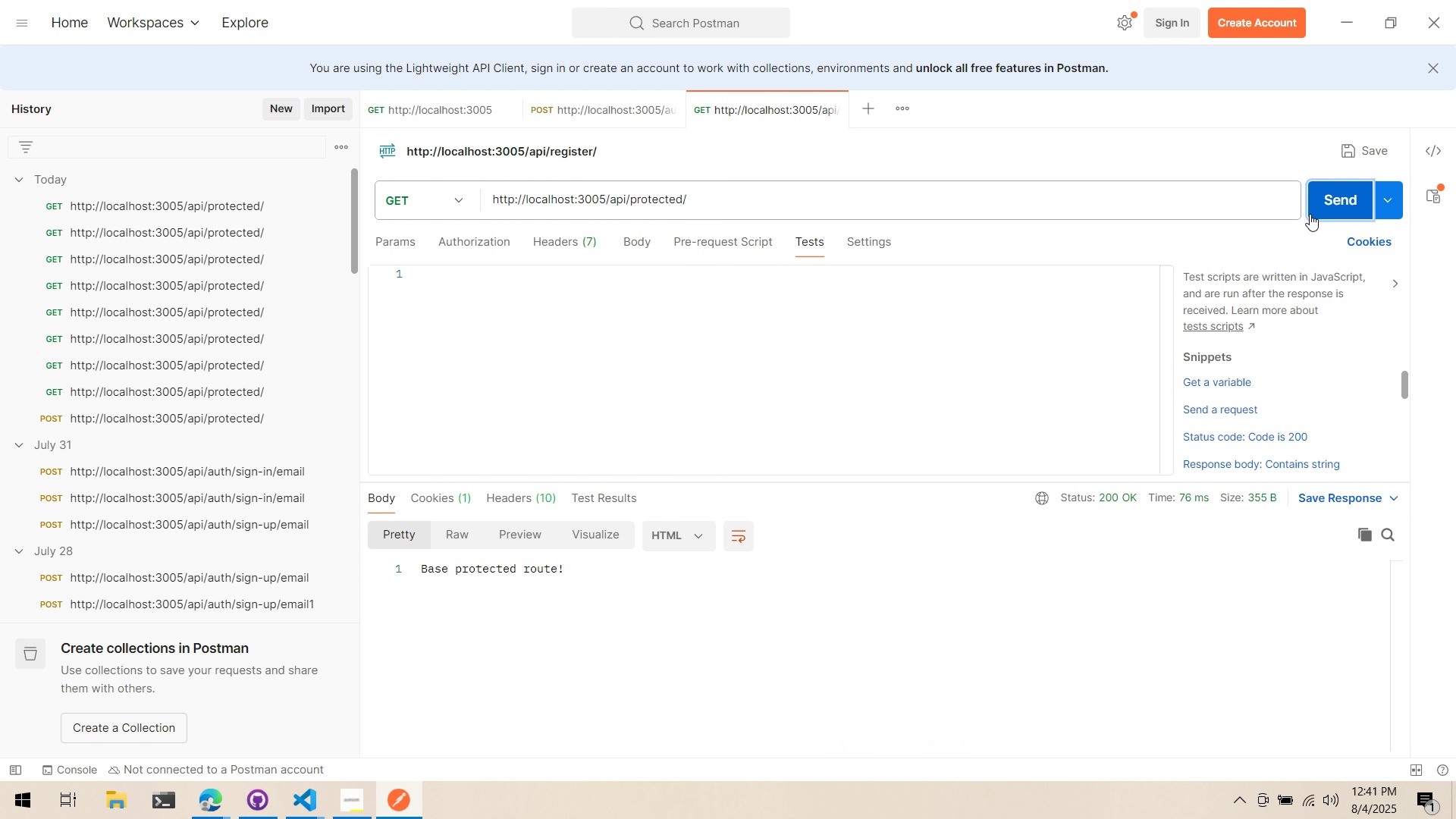 
key(Alt+AltLeft)
 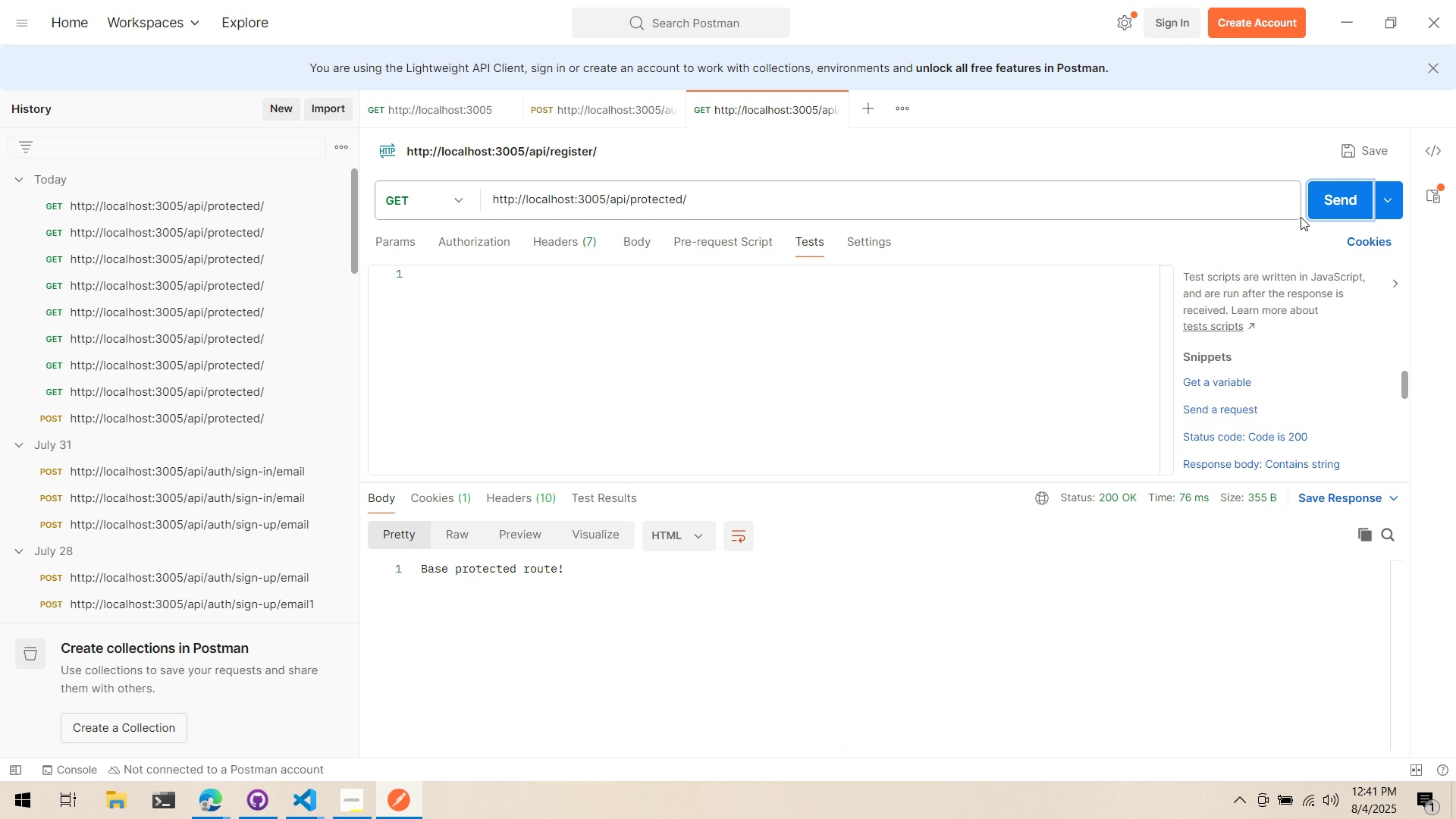 
key(Alt+Tab)
 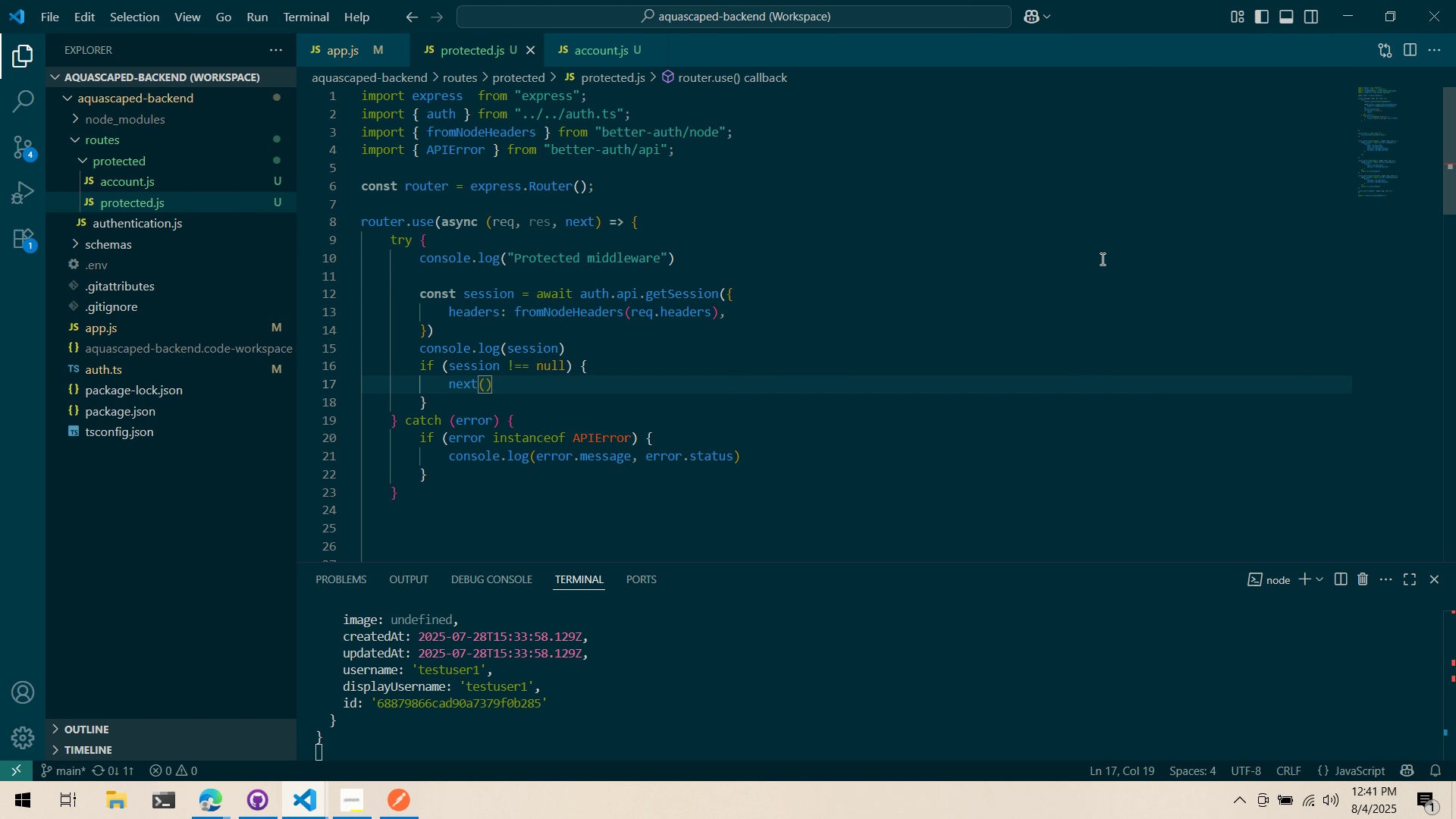 
scroll: coordinate [690, 635], scroll_direction: up, amount: 1.0
 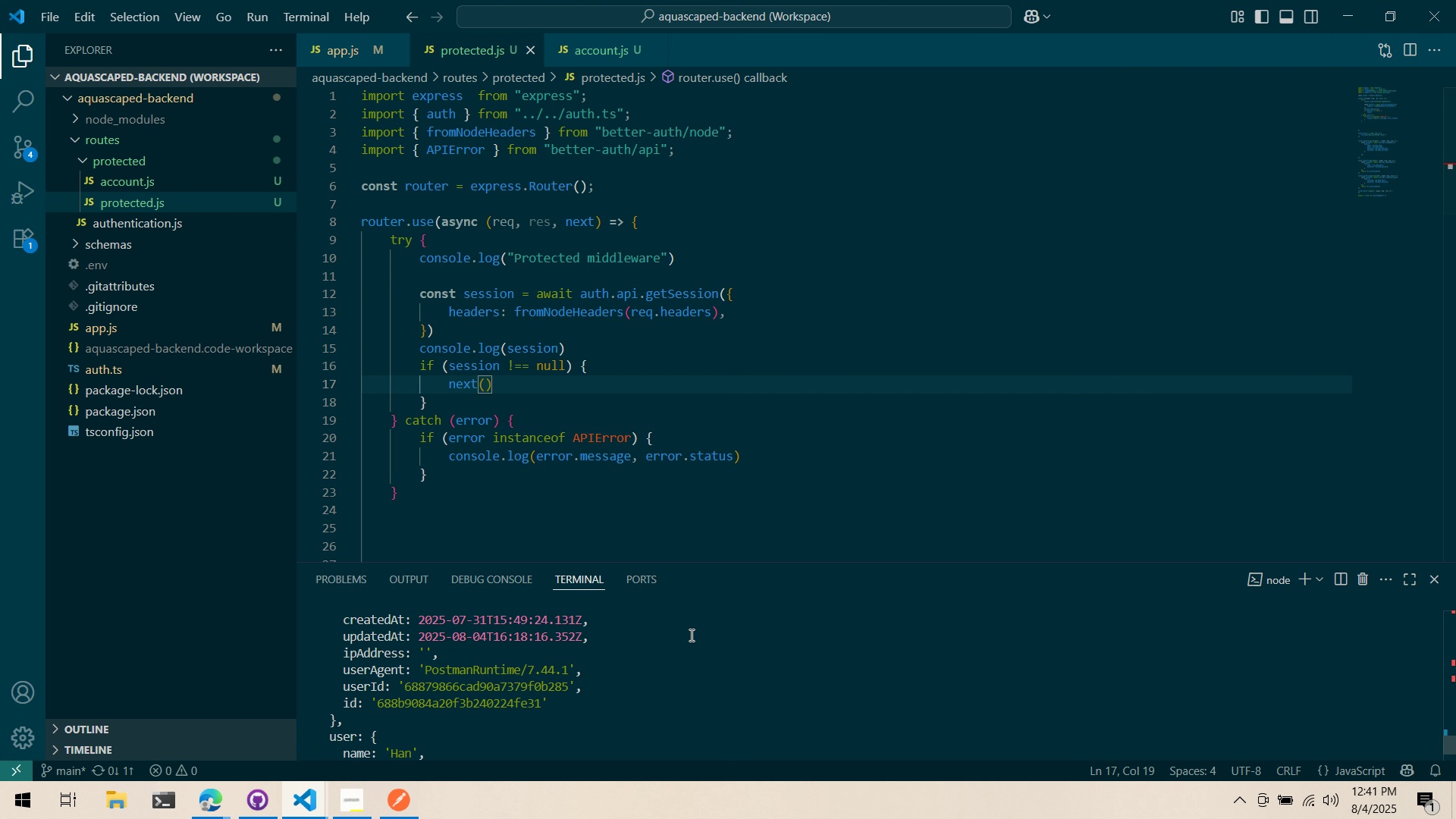 
scroll: coordinate [689, 635], scroll_direction: none, amount: 0.0
 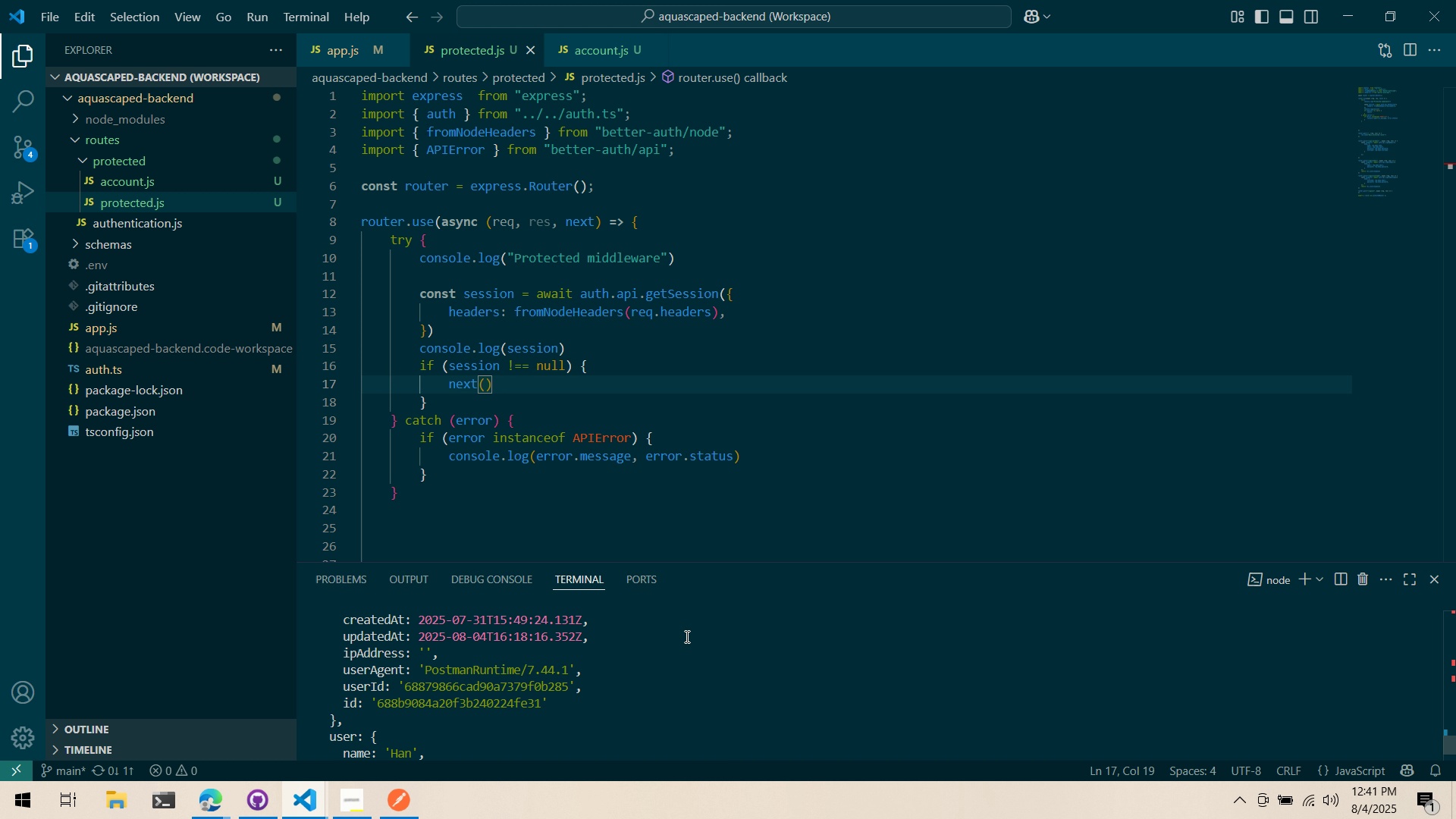 
scroll: coordinate [682, 636], scroll_direction: up, amount: 2.0
 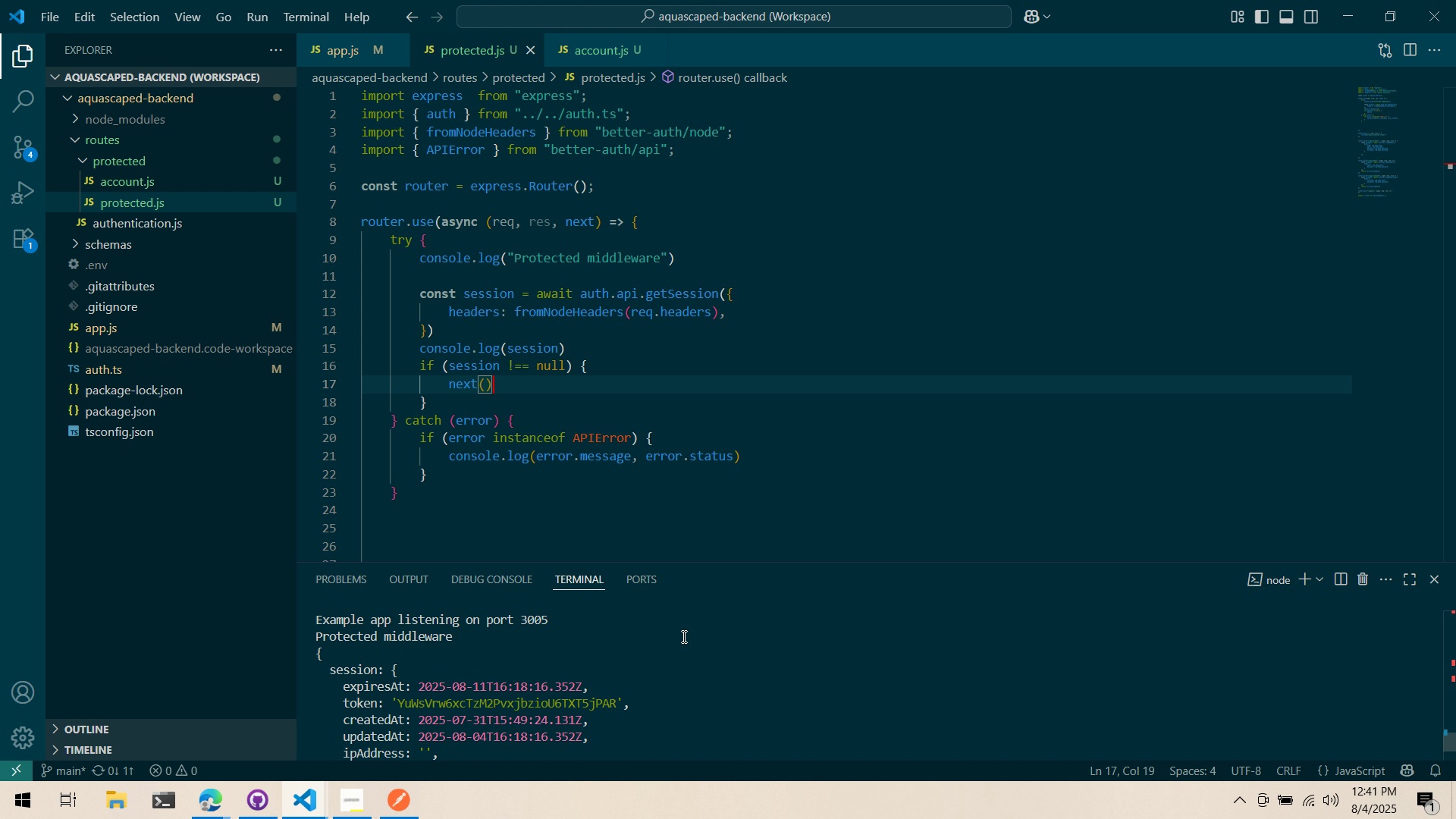 
scroll: coordinate [682, 636], scroll_direction: down, amount: 6.0
 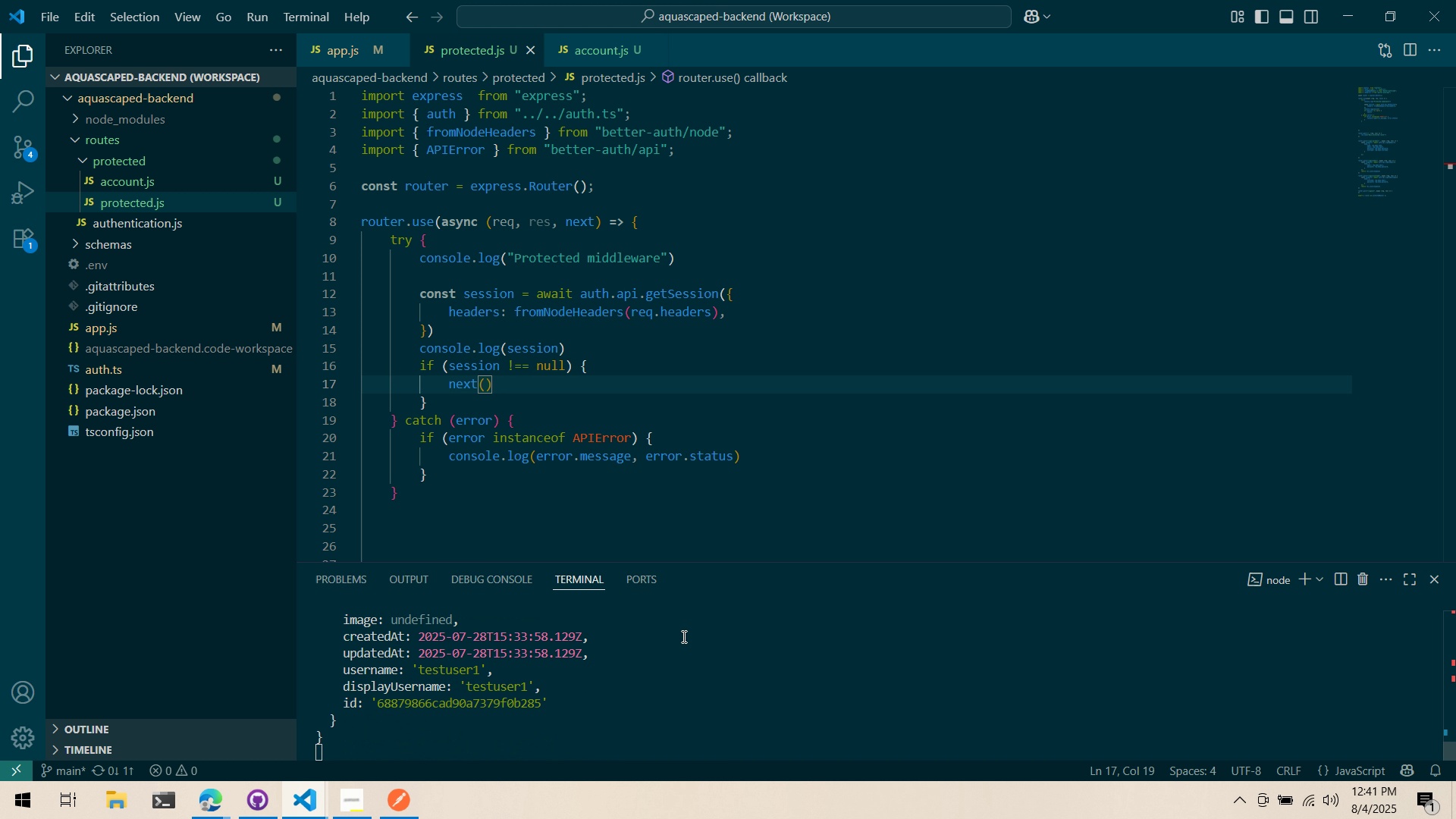 
scroll: coordinate [662, 643], scroll_direction: up, amount: 3.0
 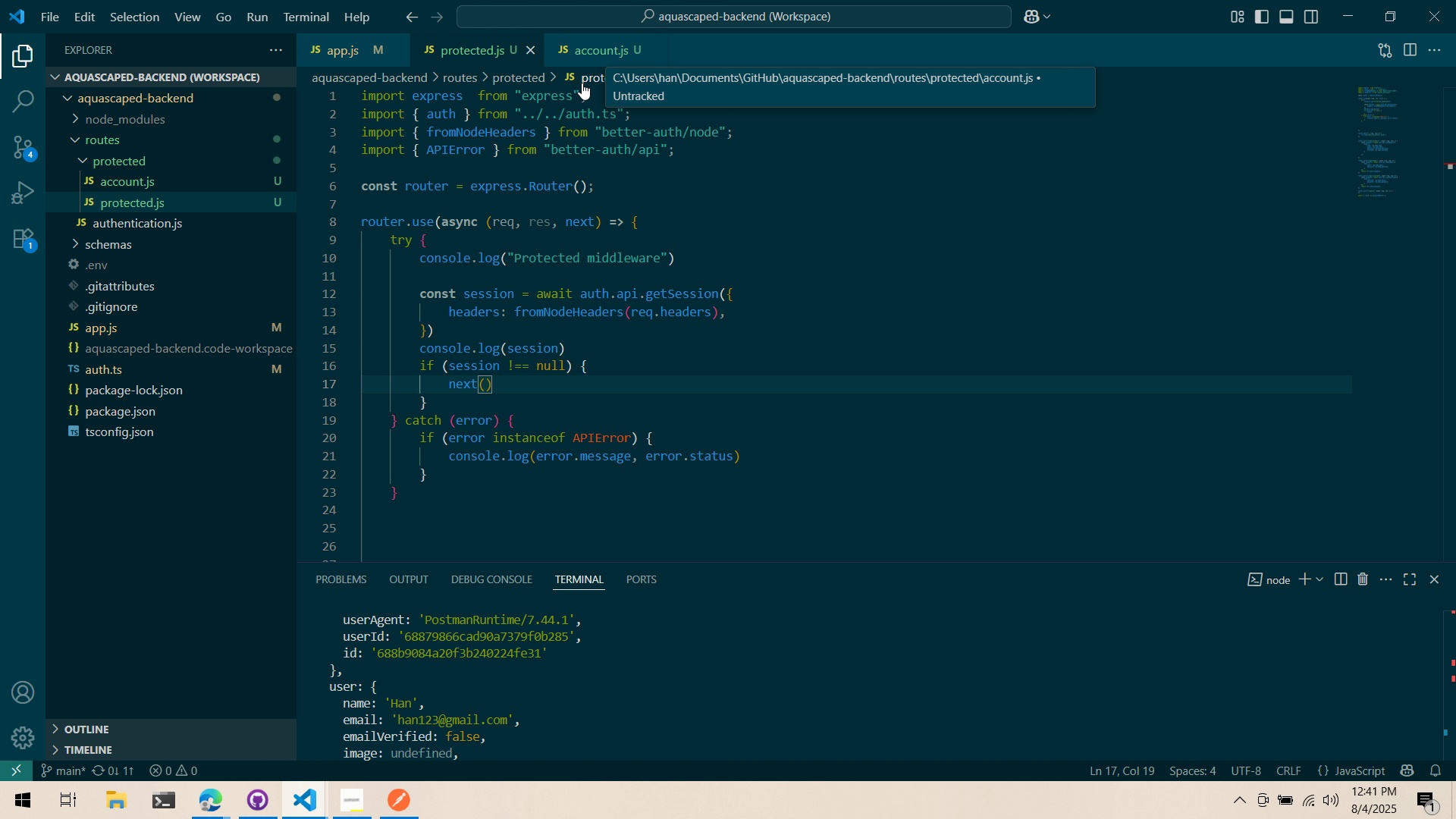 
wait(13.39)
 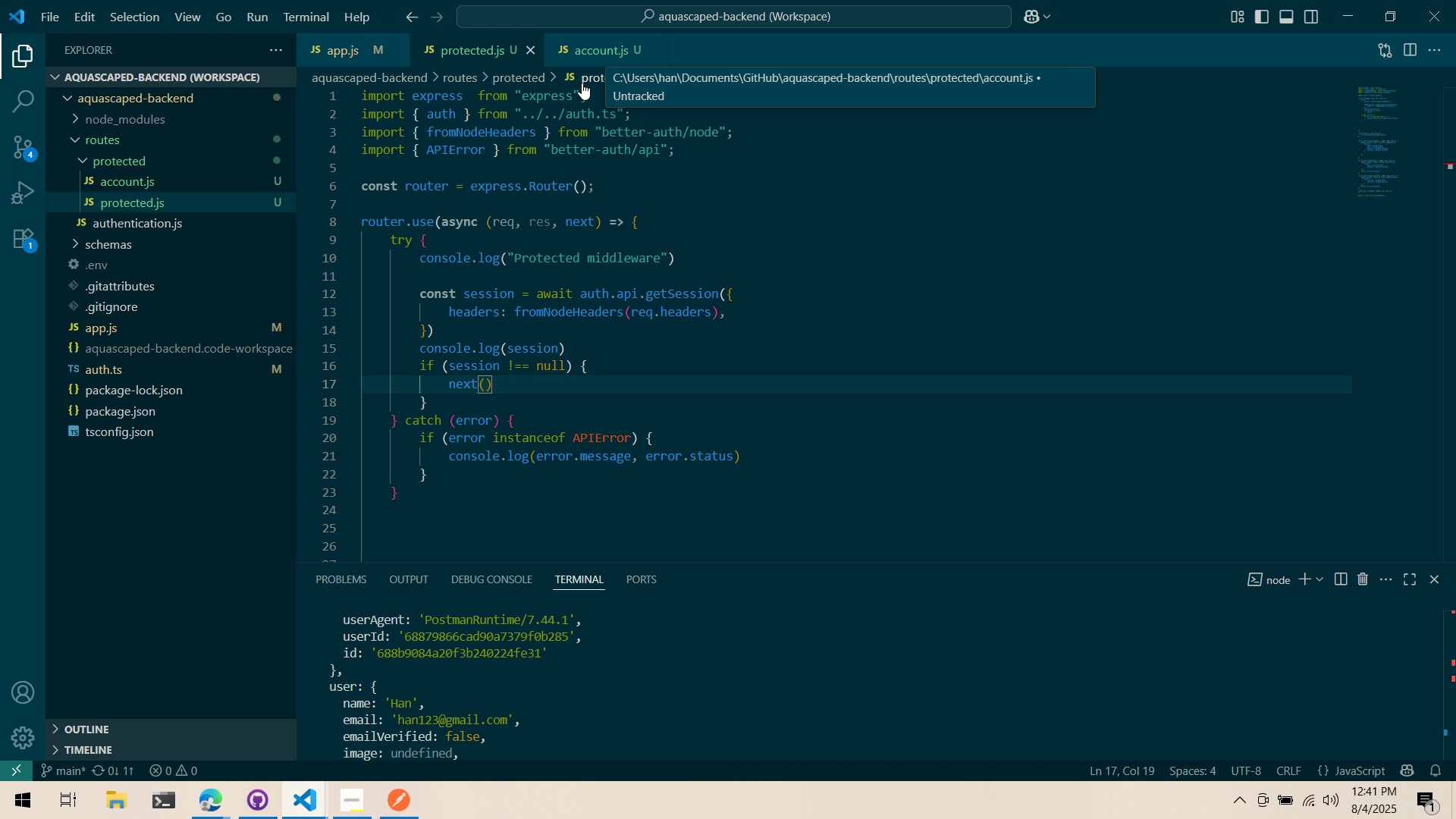 
scroll: coordinate [470, 252], scroll_direction: down, amount: 11.0
 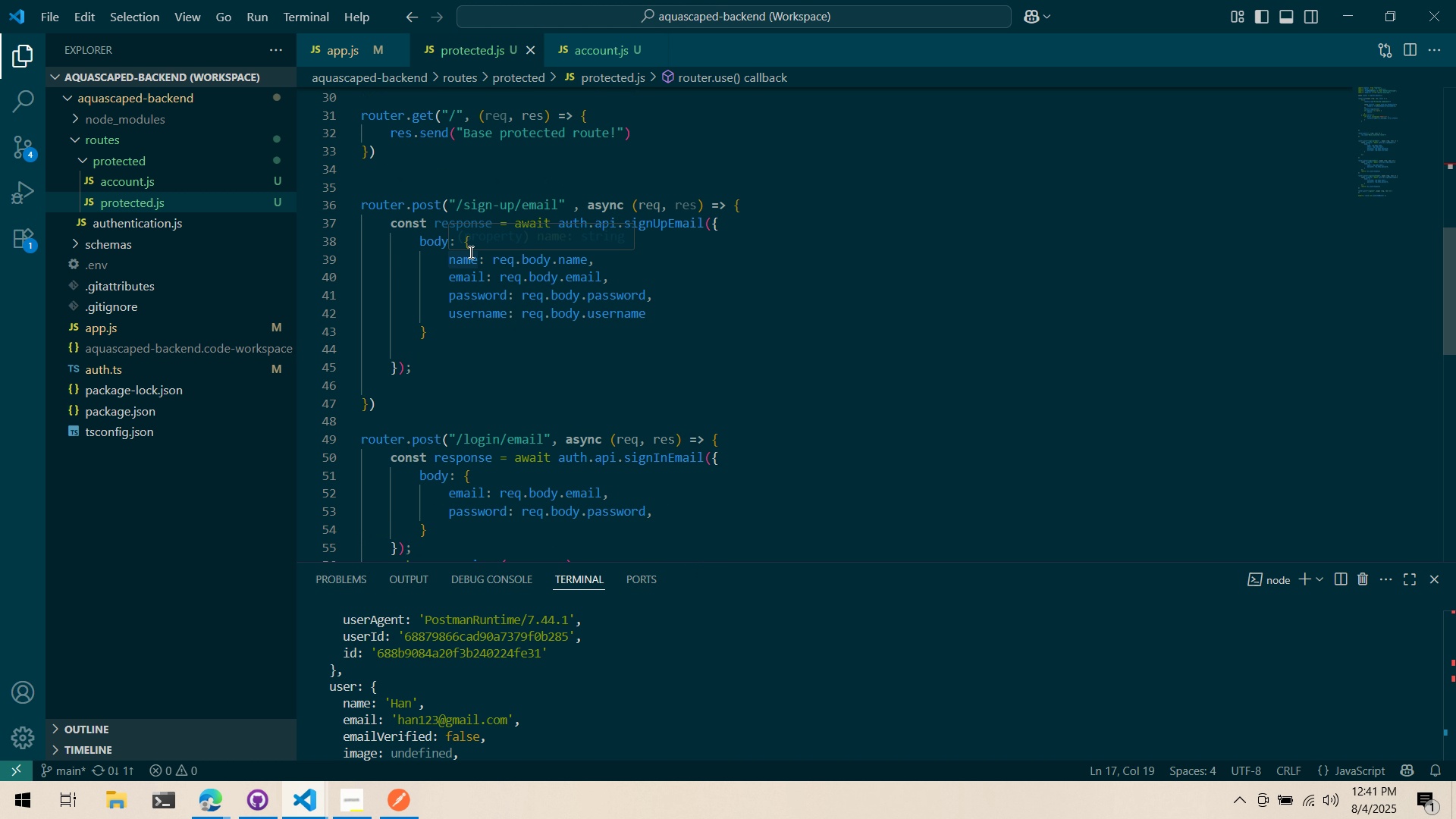 
scroll: coordinate [469, 252], scroll_direction: up, amount: 3.0
 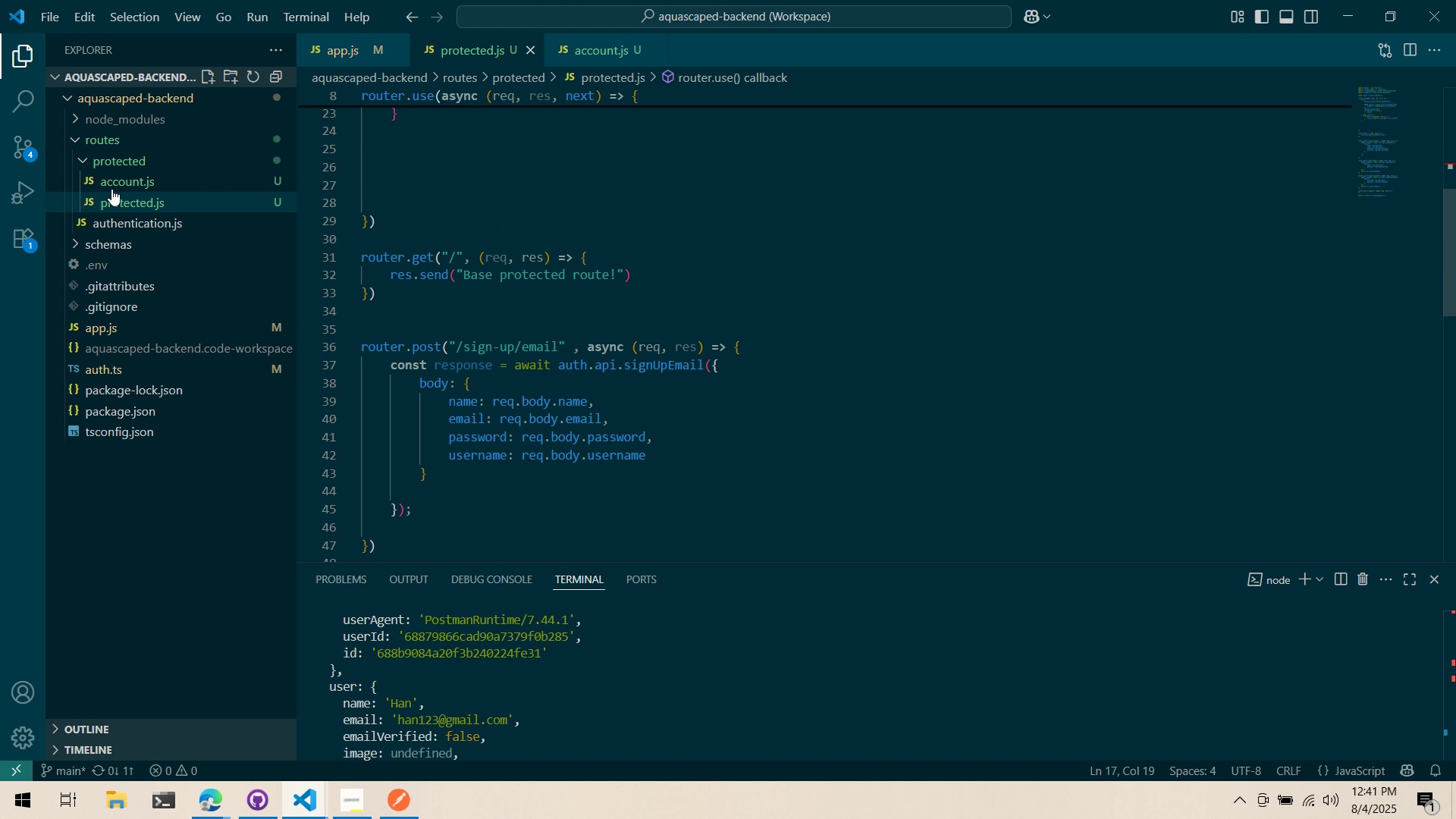 
left_click([125, 178])
 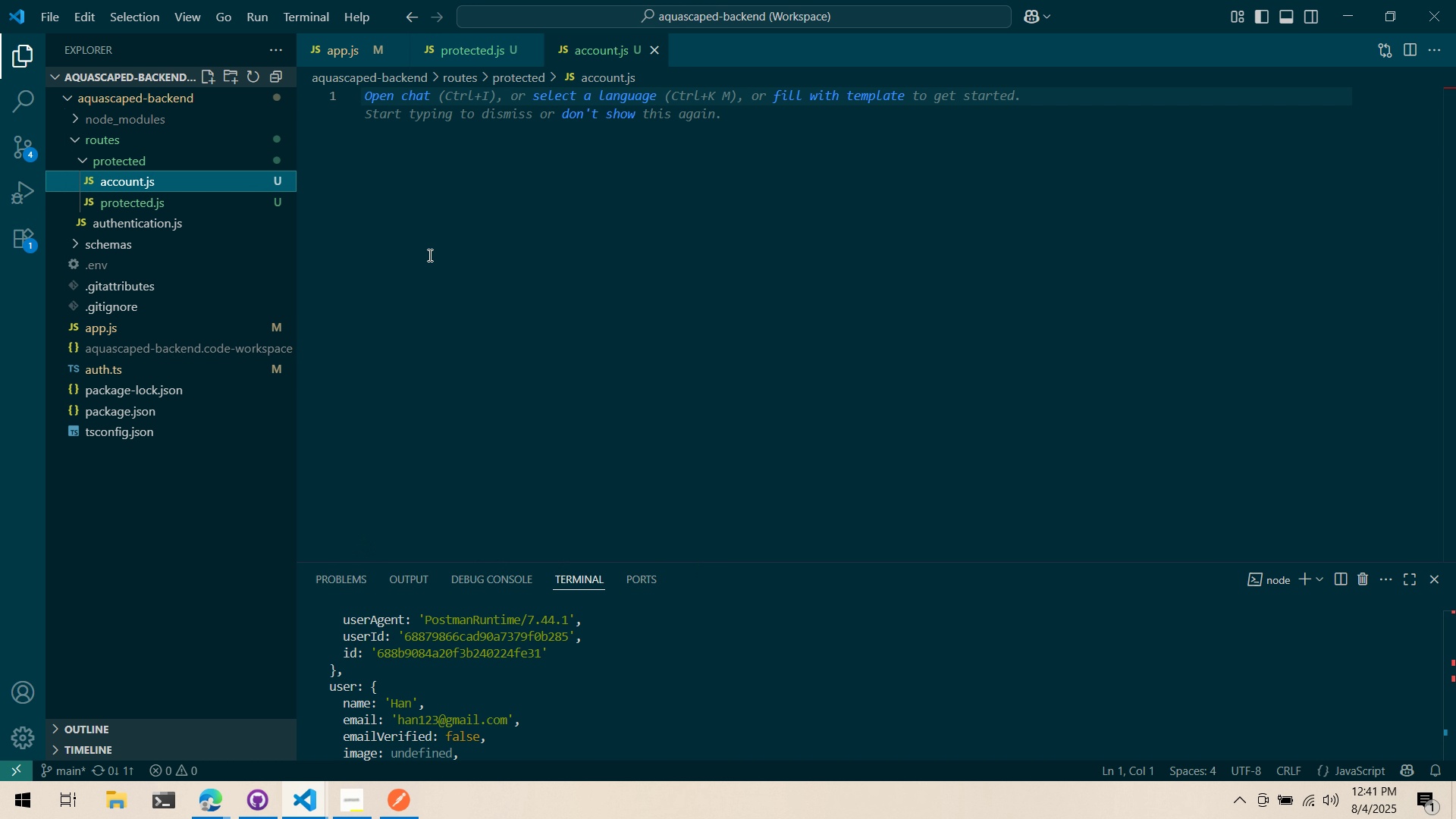 
scroll: coordinate [513, 261], scroll_direction: up, amount: 7.0
 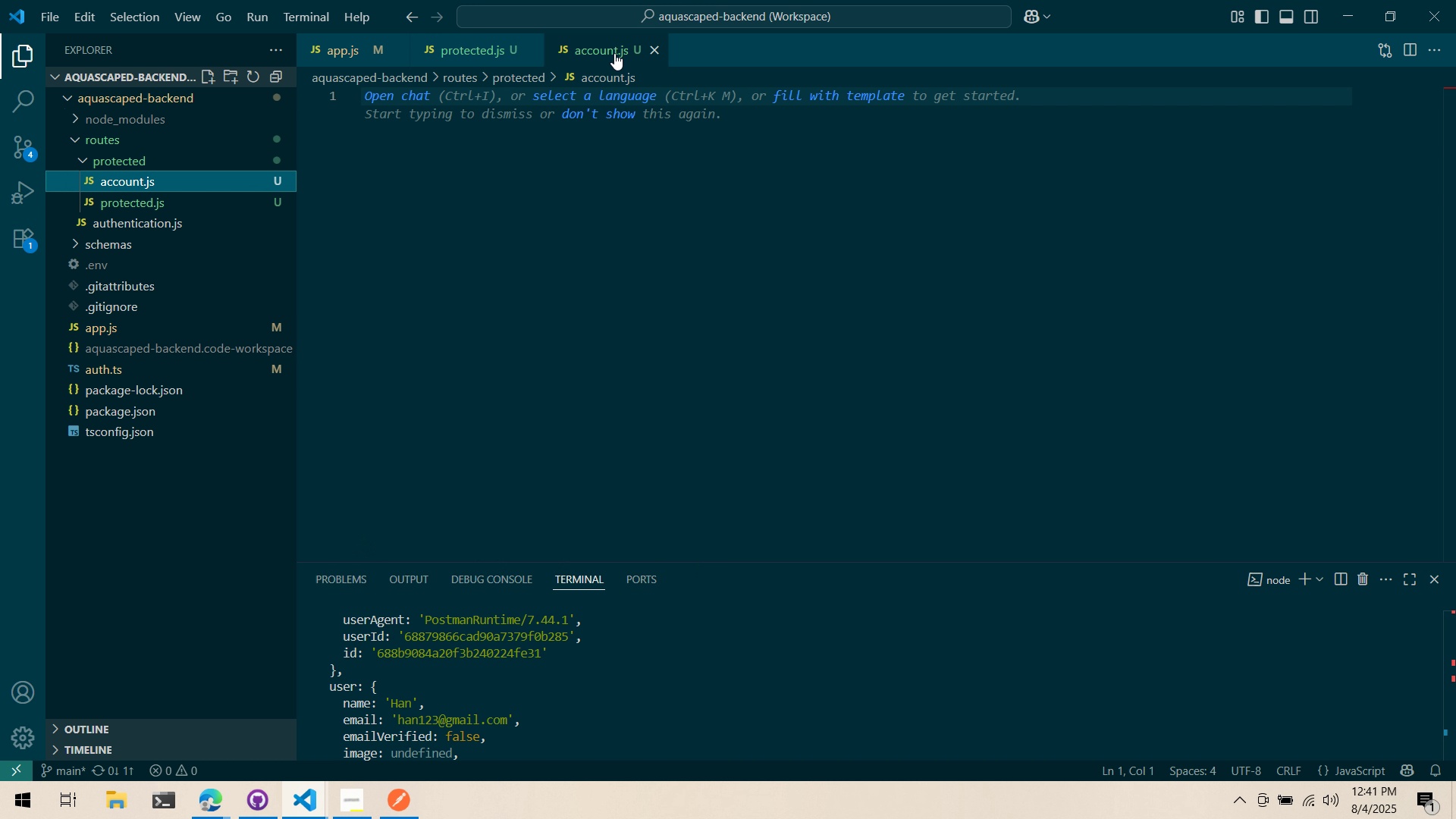 
middle_click([614, 53])
 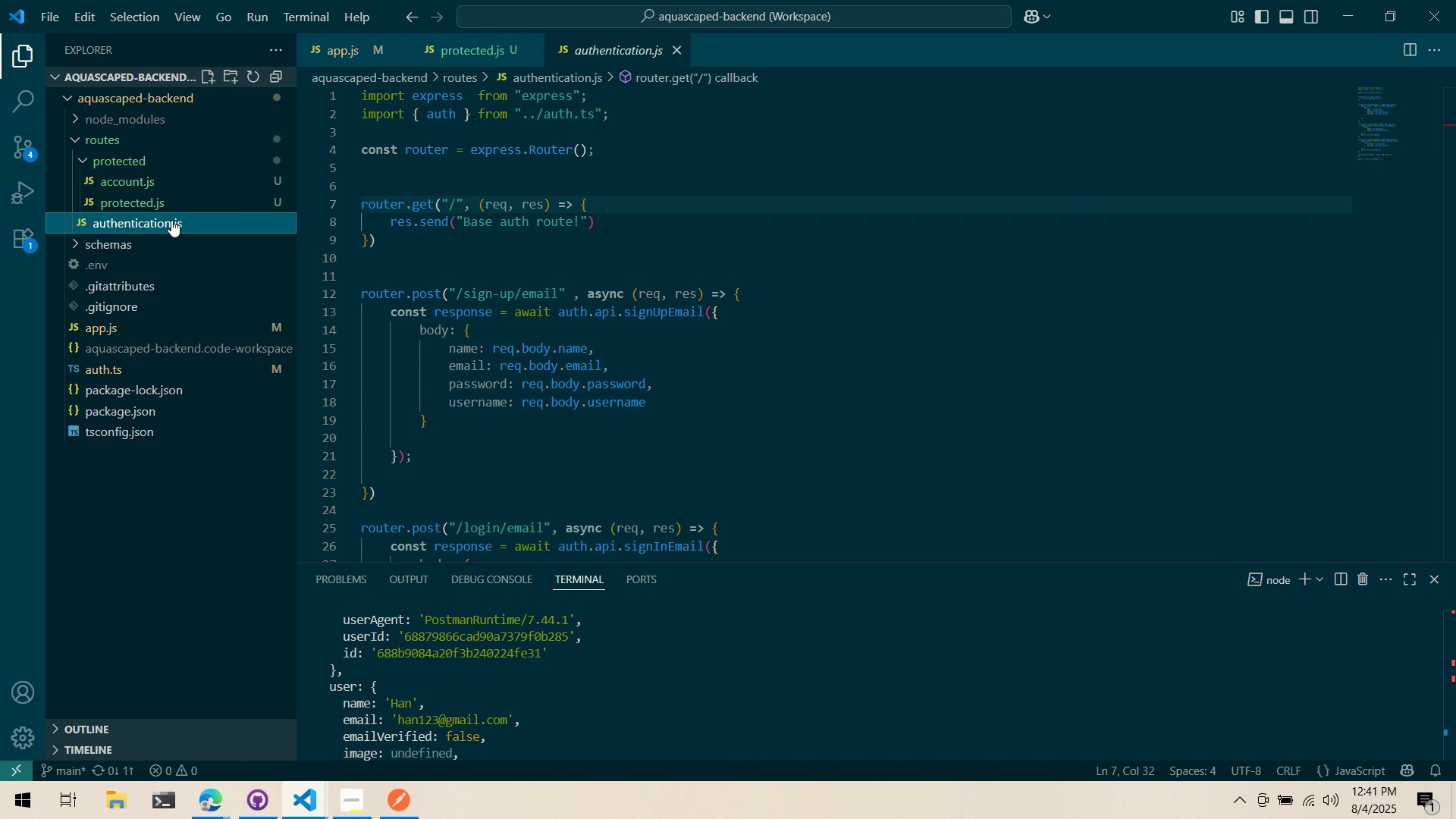 
scroll: coordinate [491, 232], scroll_direction: down, amount: 11.0
 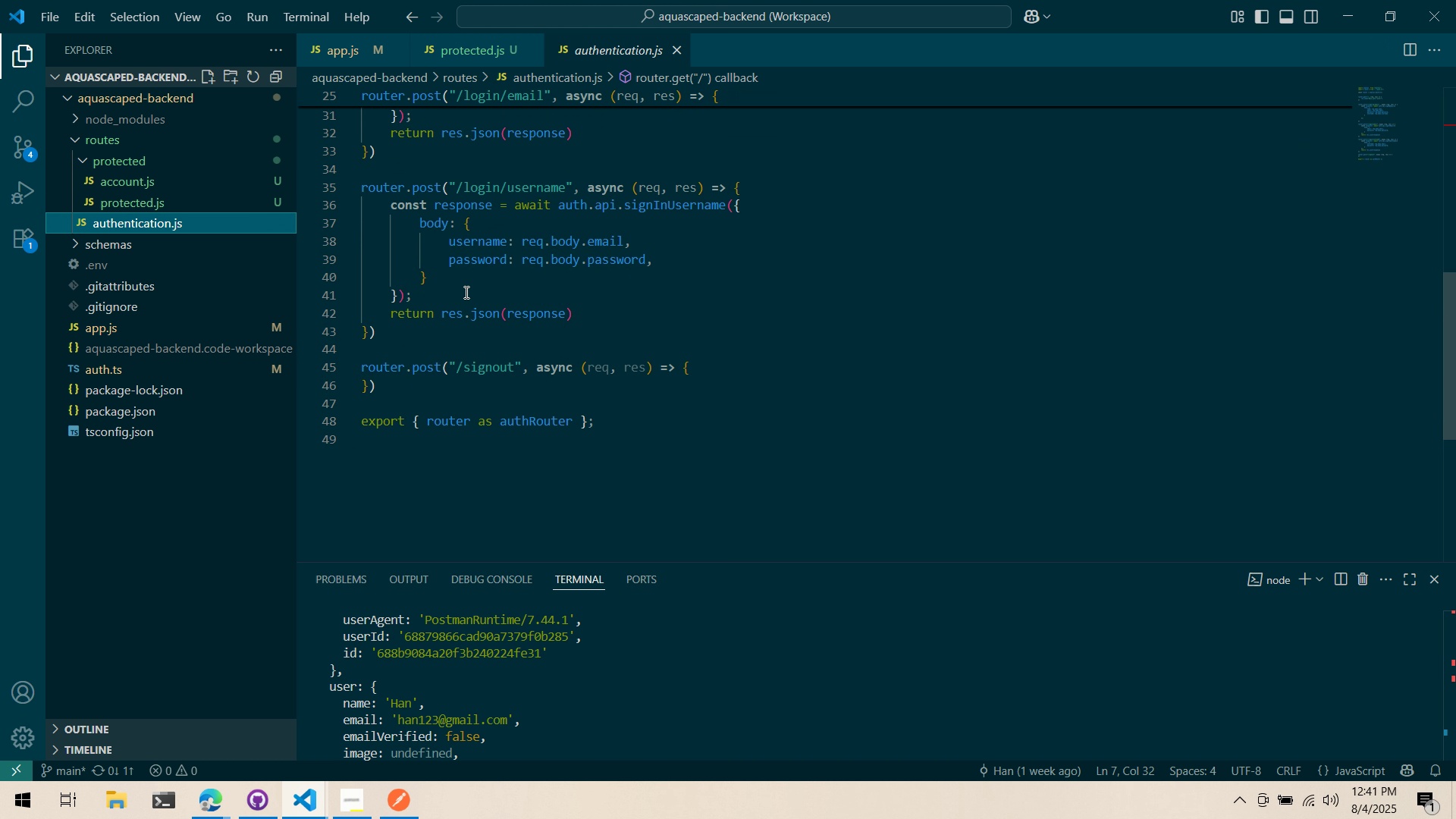 
wait(5.59)
 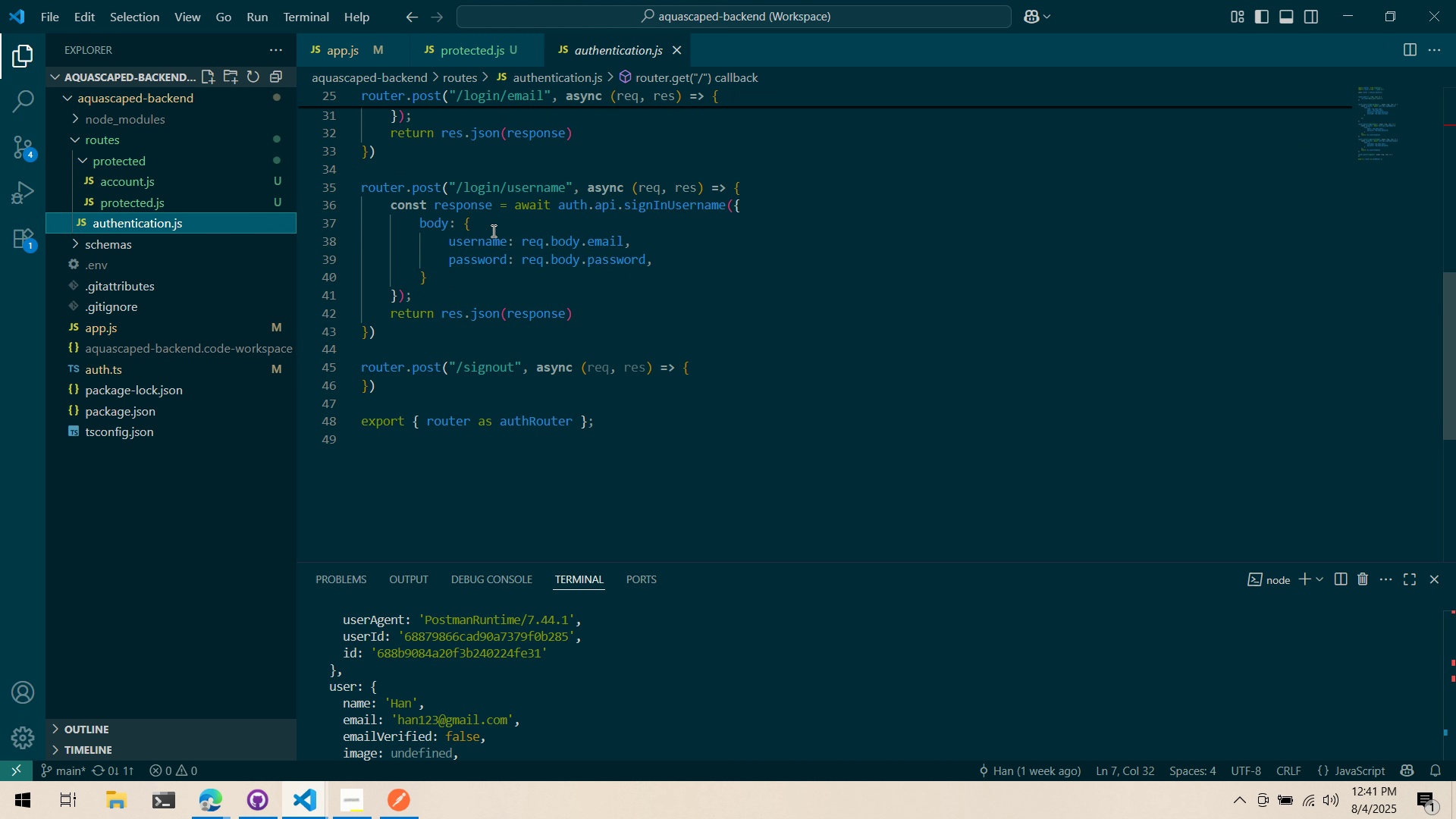 
left_click([488, 55])
 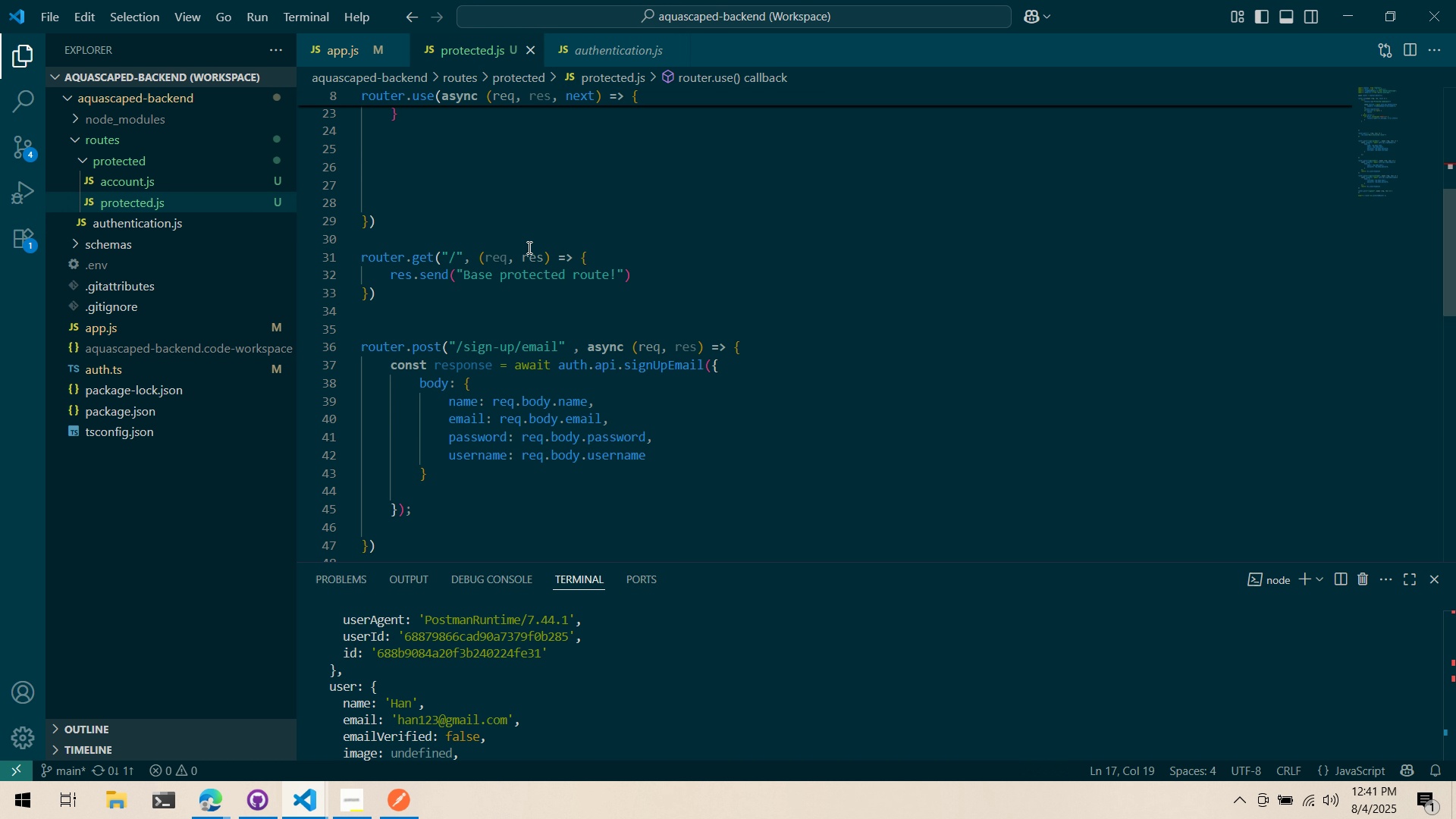 
scroll: coordinate [458, 297], scroll_direction: down, amount: 10.0
 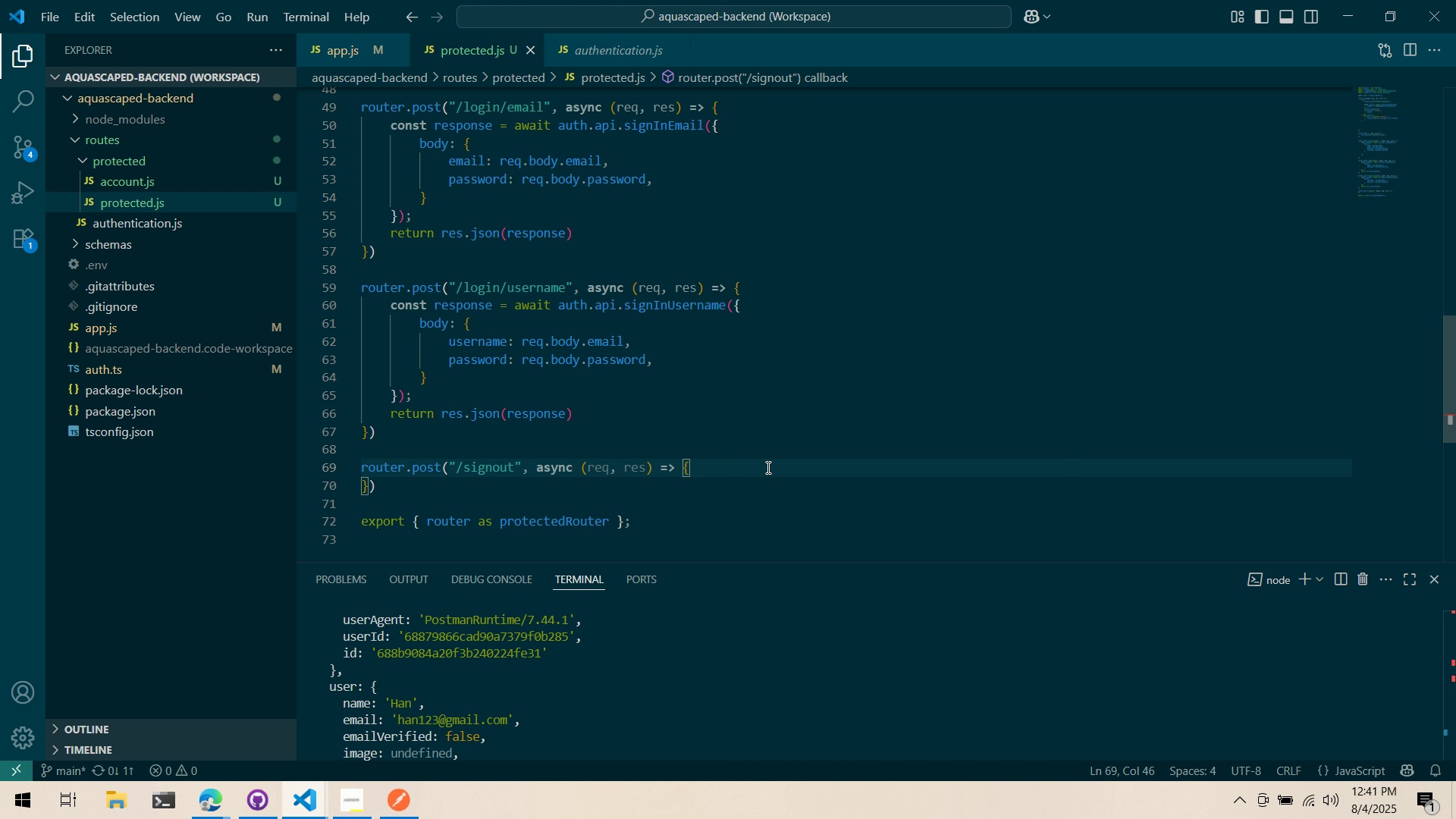 
key(Enter)
 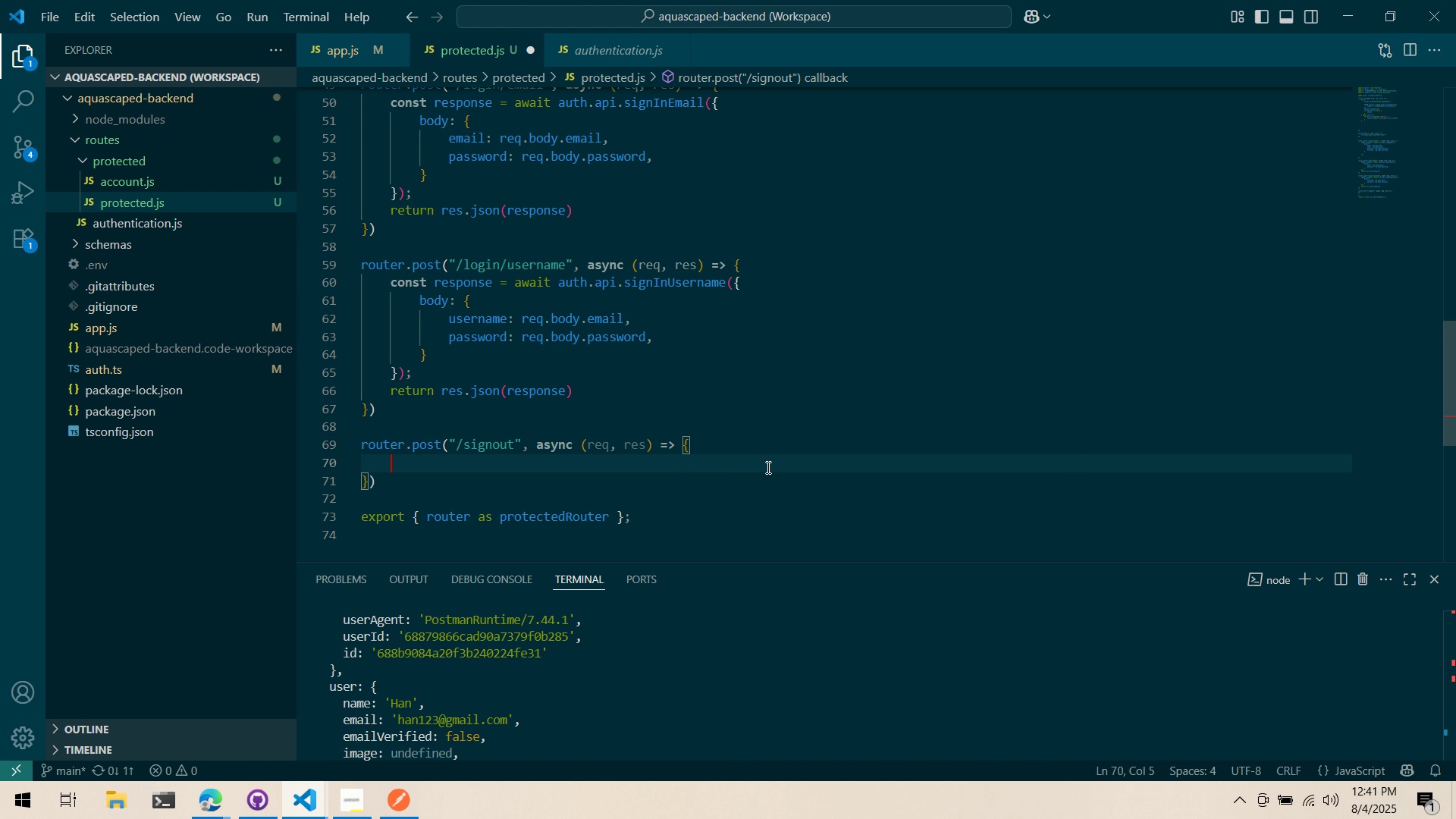 
key(Alt+AltLeft)
 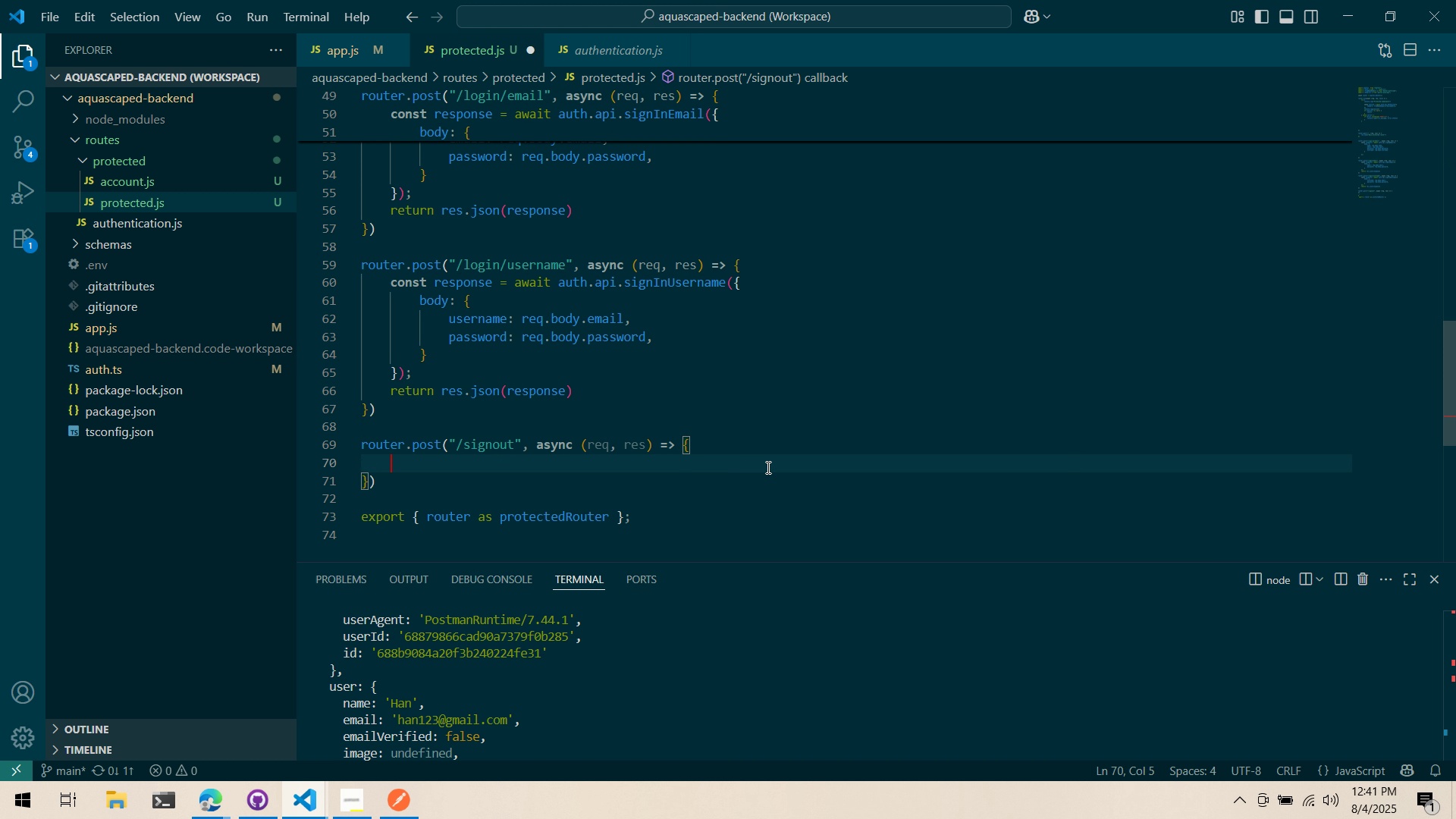 
key(Alt+Tab)
 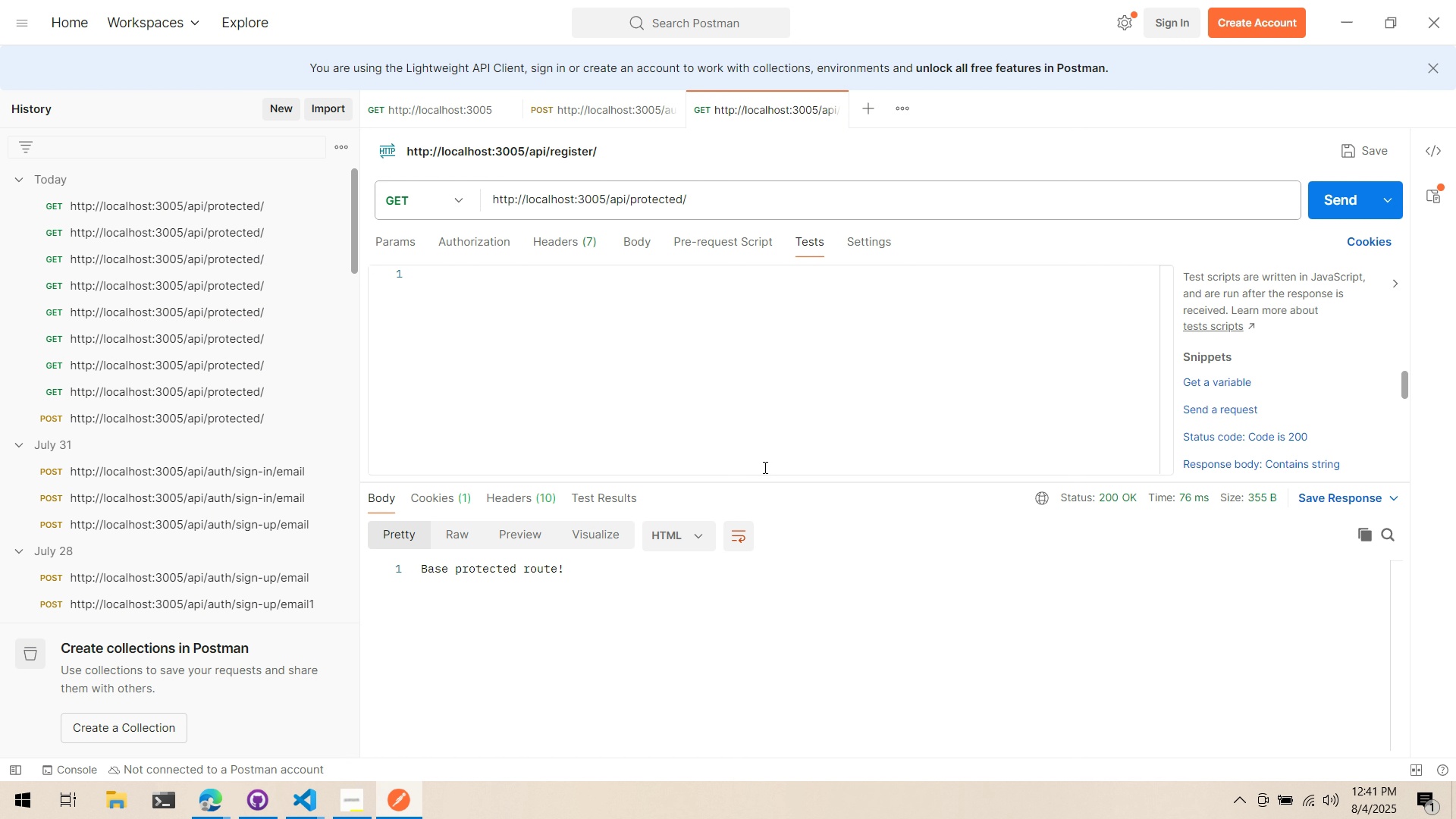 
key(Alt+AltLeft)
 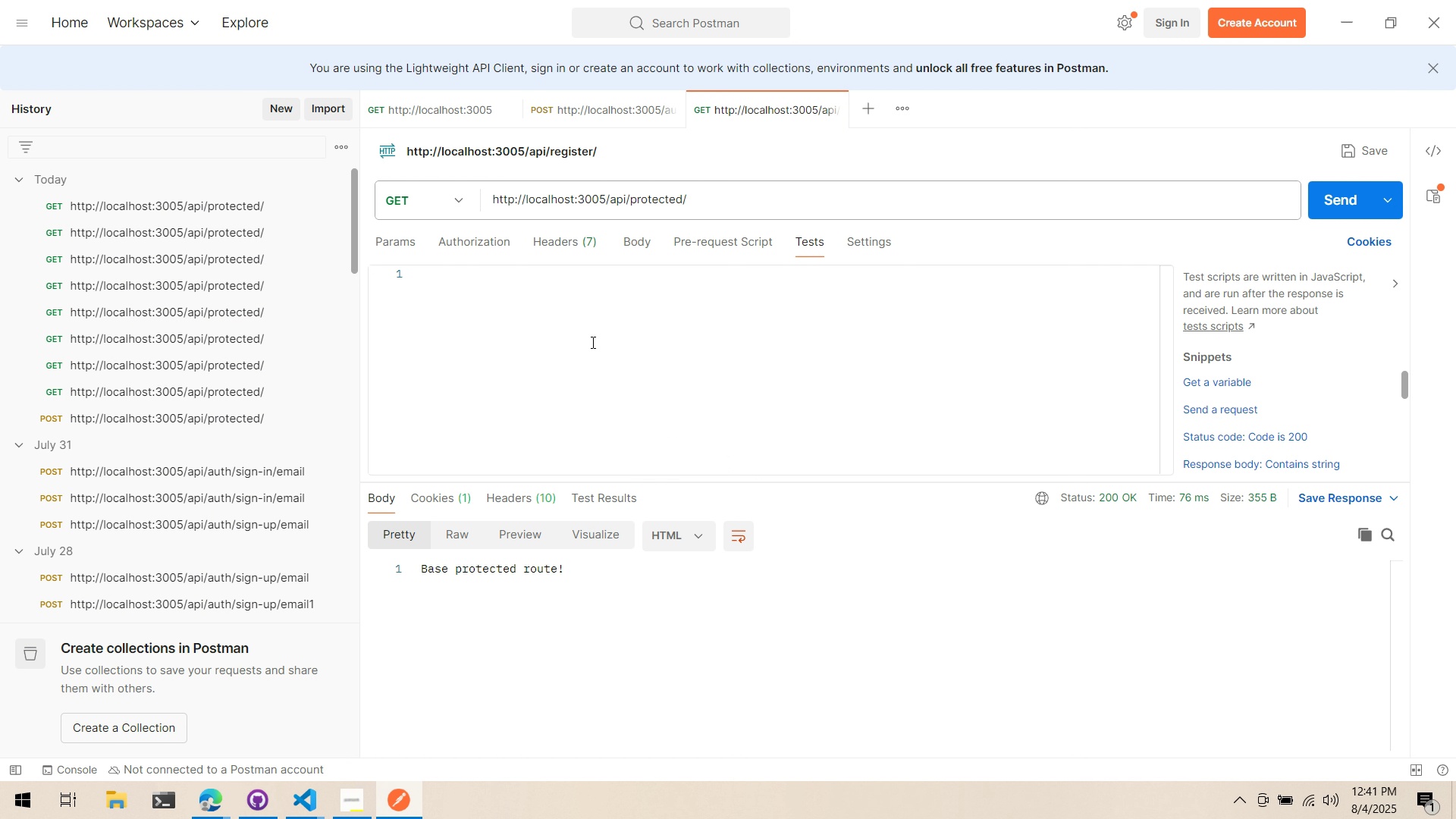 
key(Alt+Tab)
 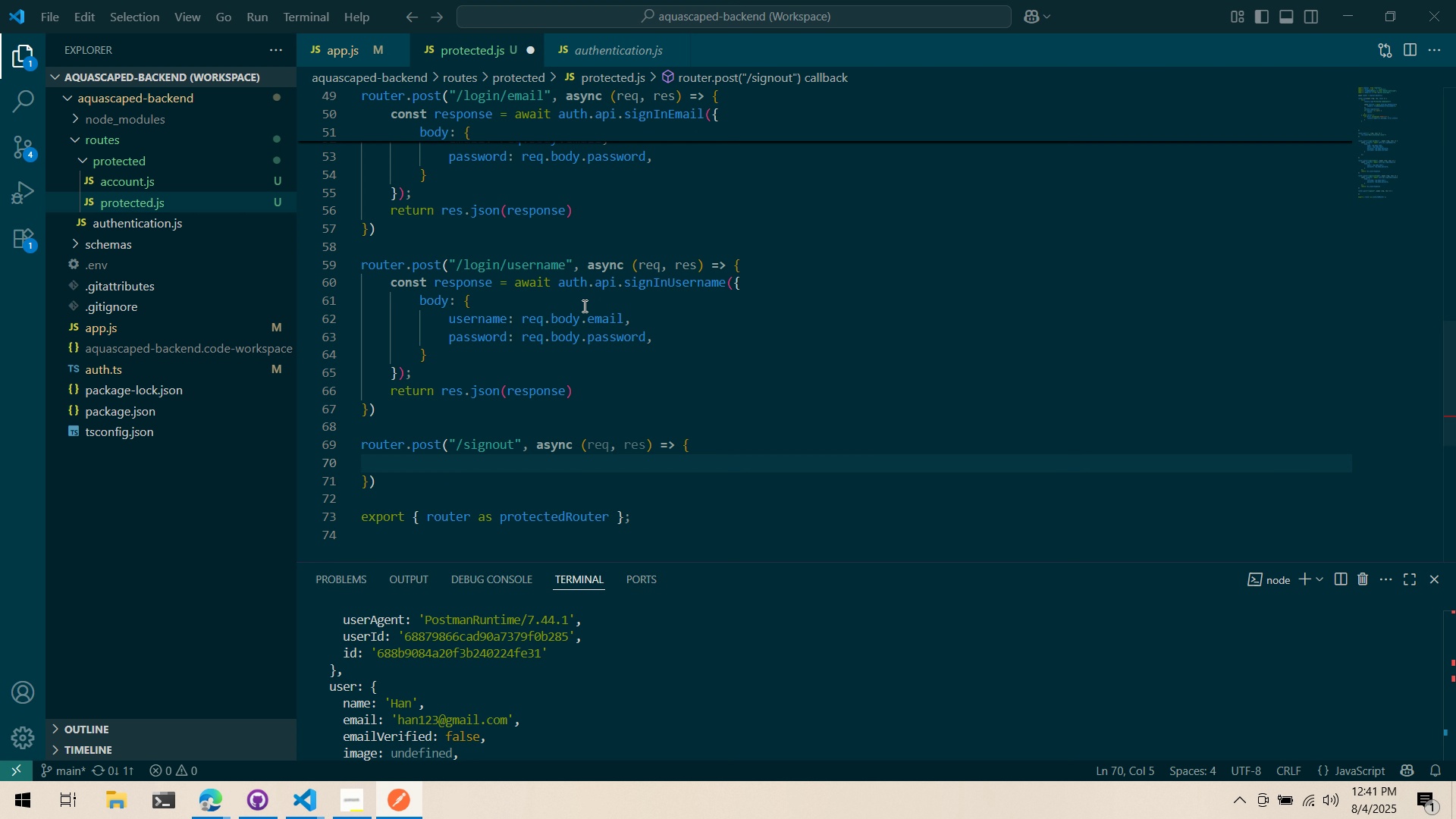 
key(Alt+Tab)
 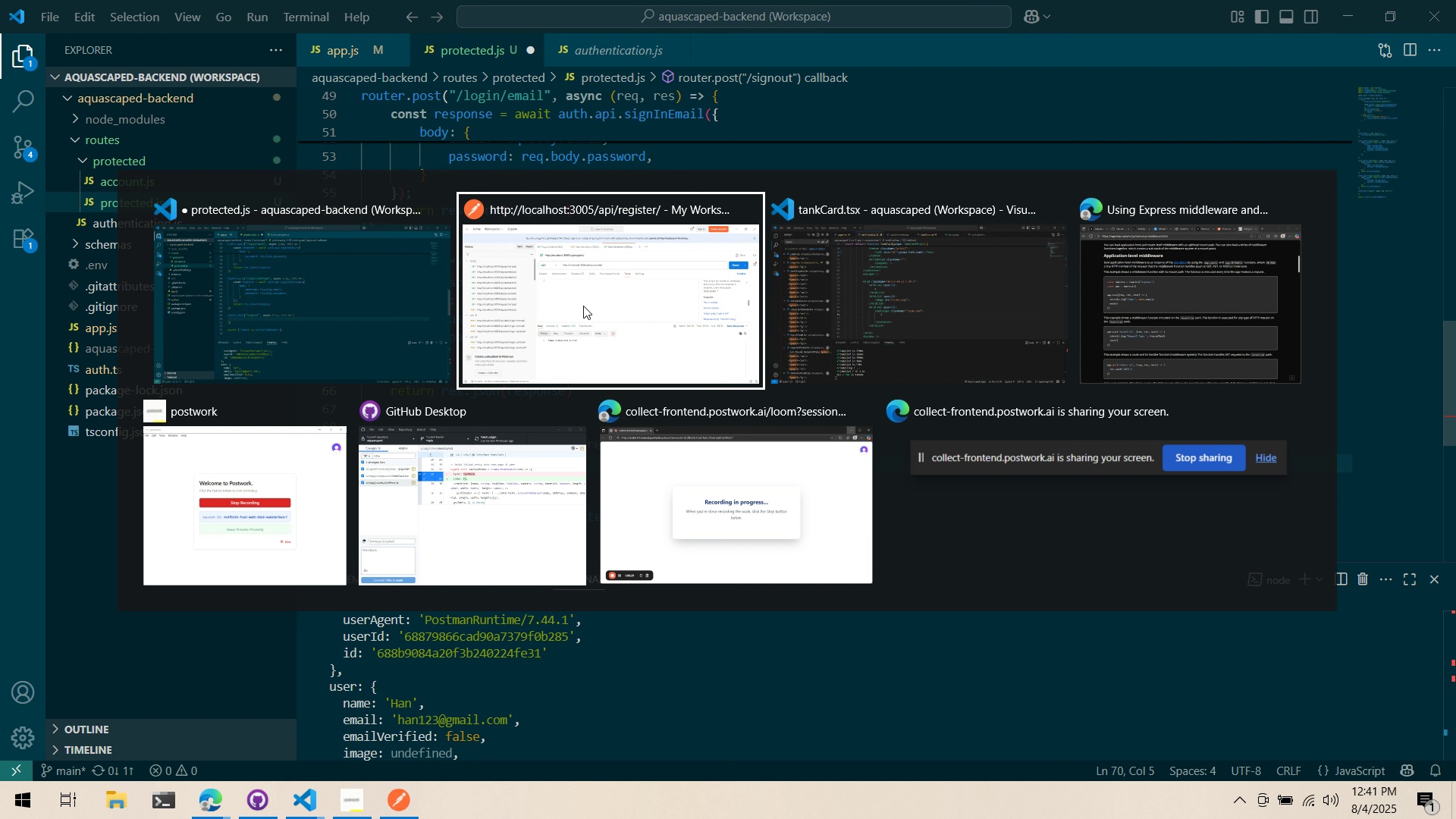 
key(Alt+Tab)
 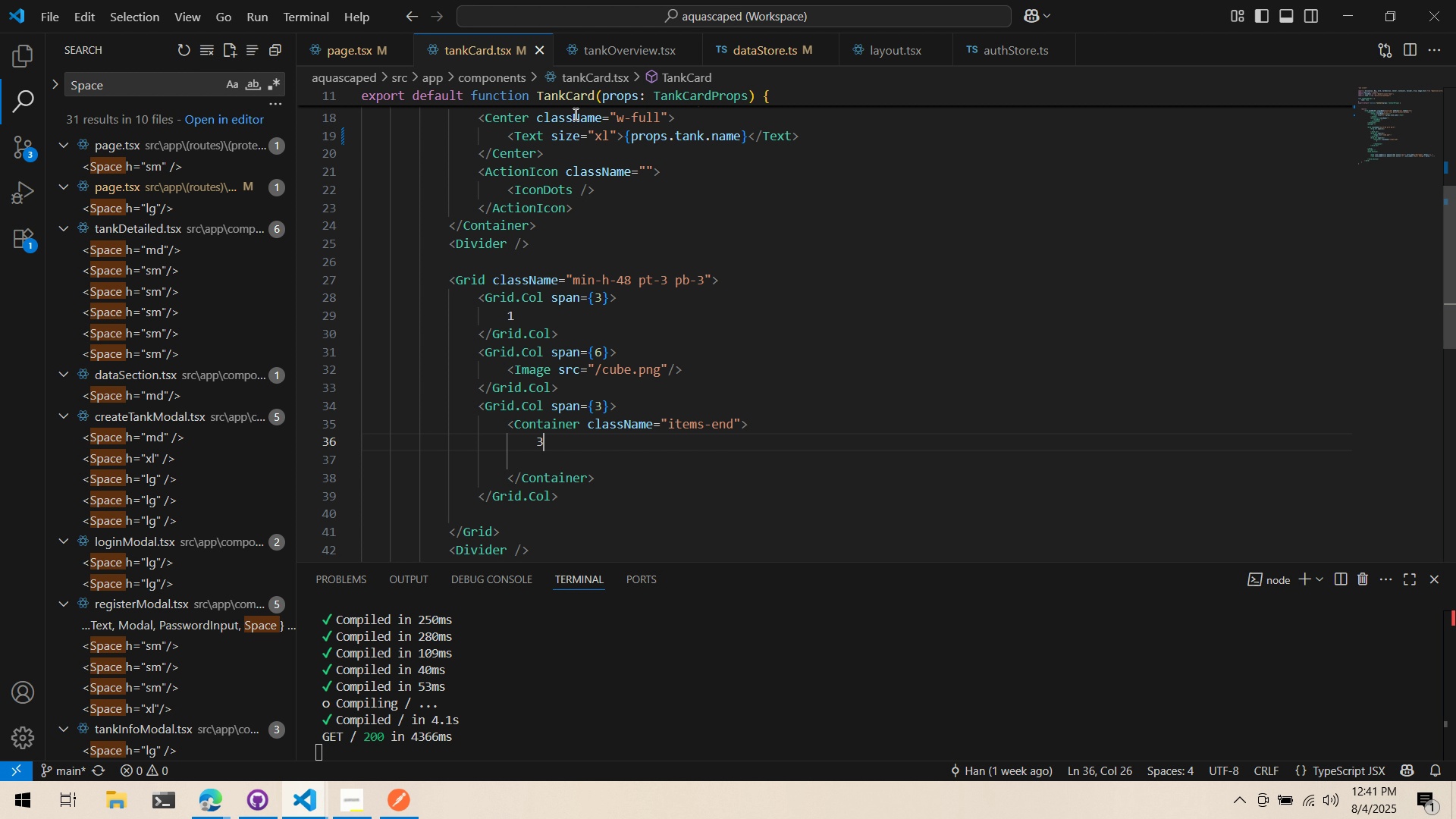 
key(Alt+AltLeft)
 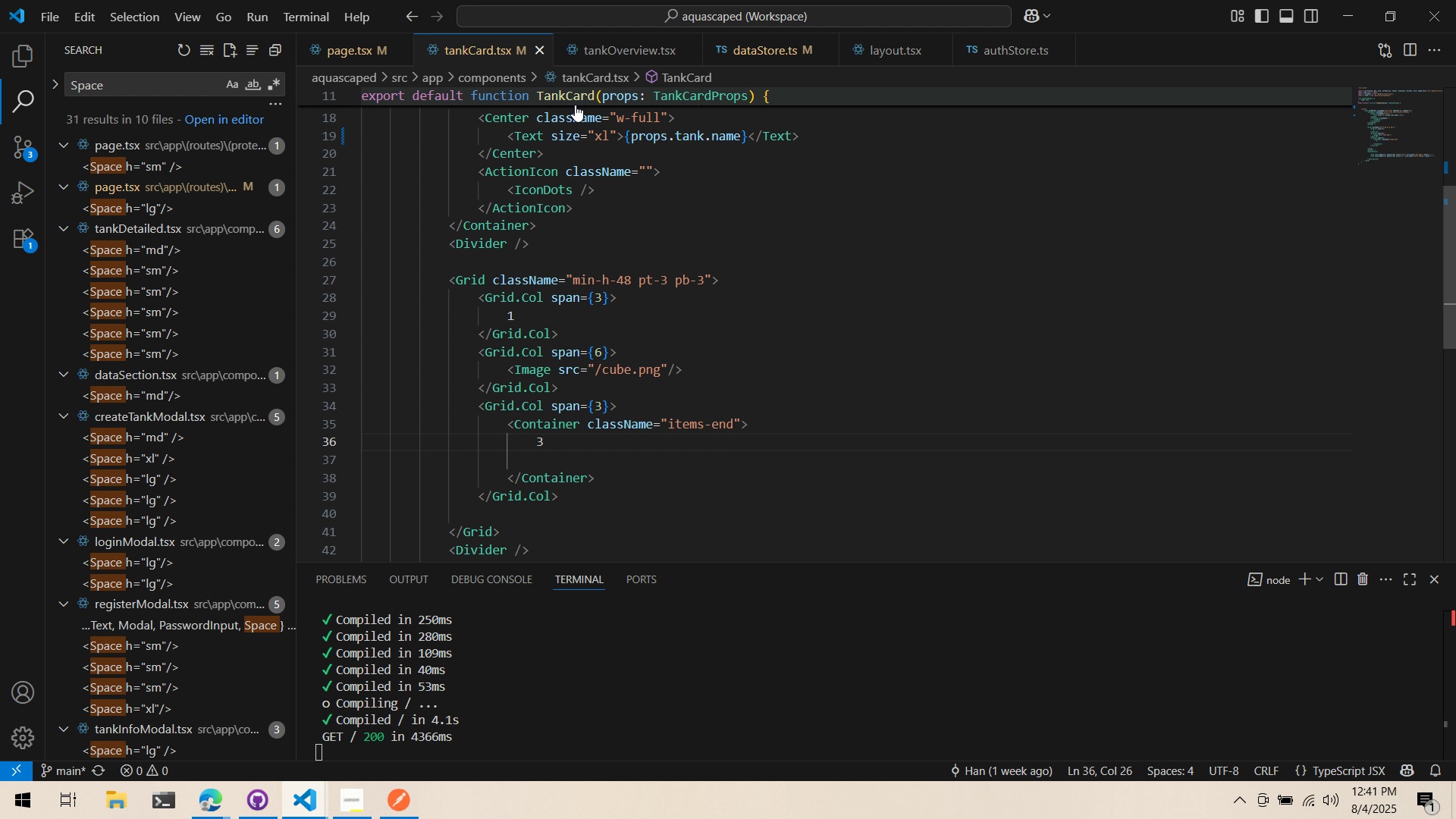 
key(Alt+Tab)
 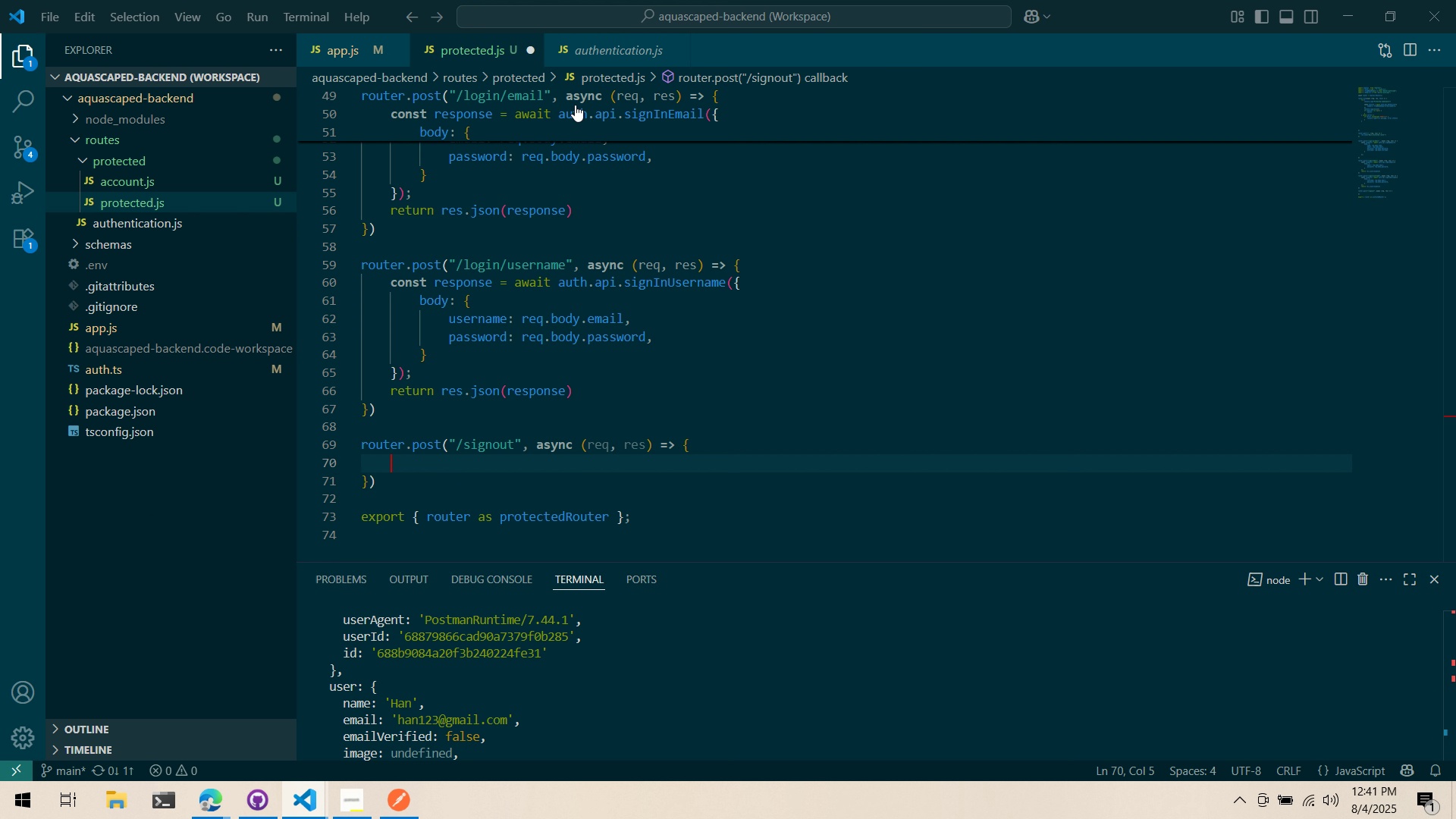 
key(Alt+Tab)
 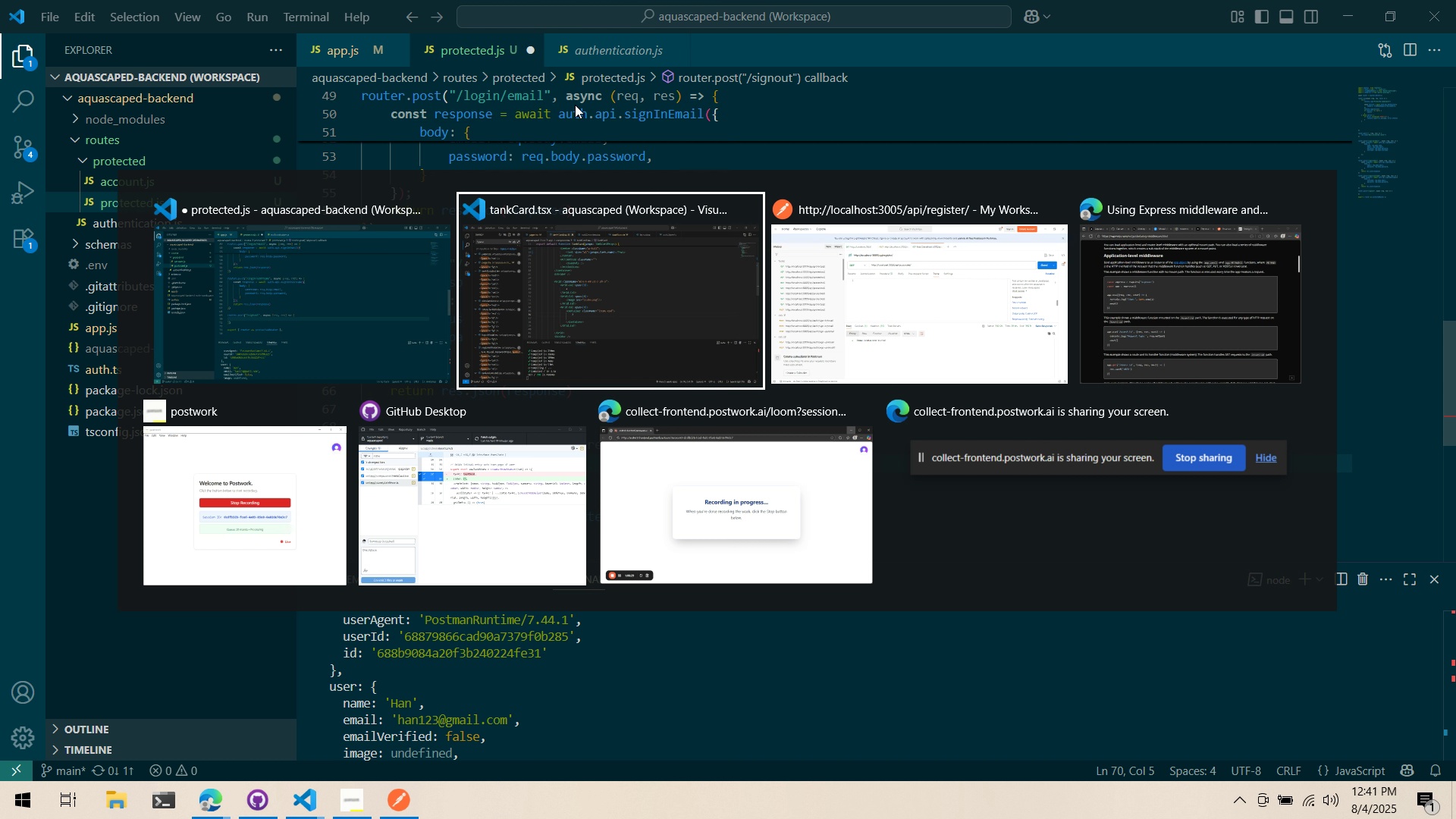 
key(Alt+Tab)
 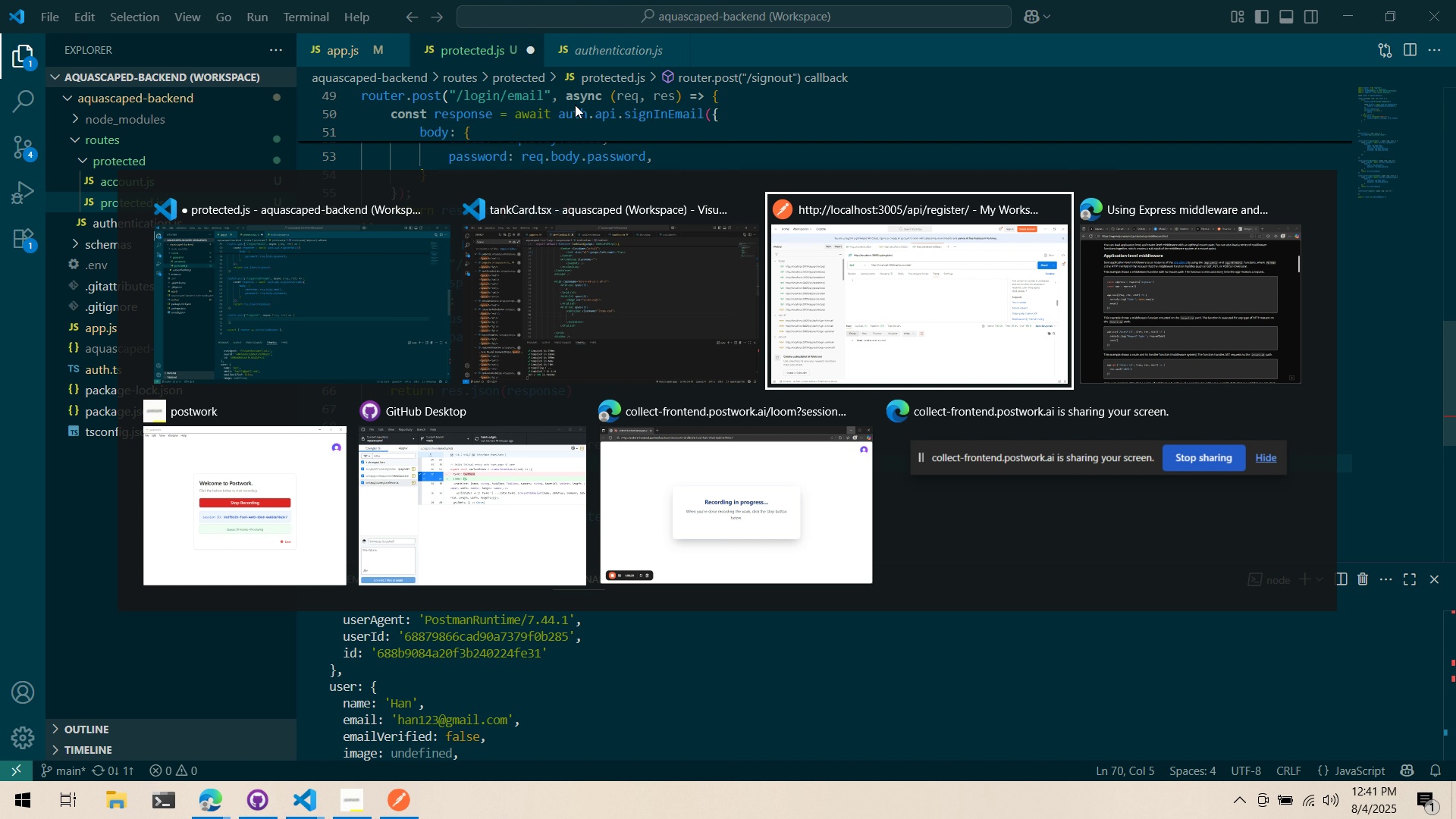 
key(Alt+Tab)
 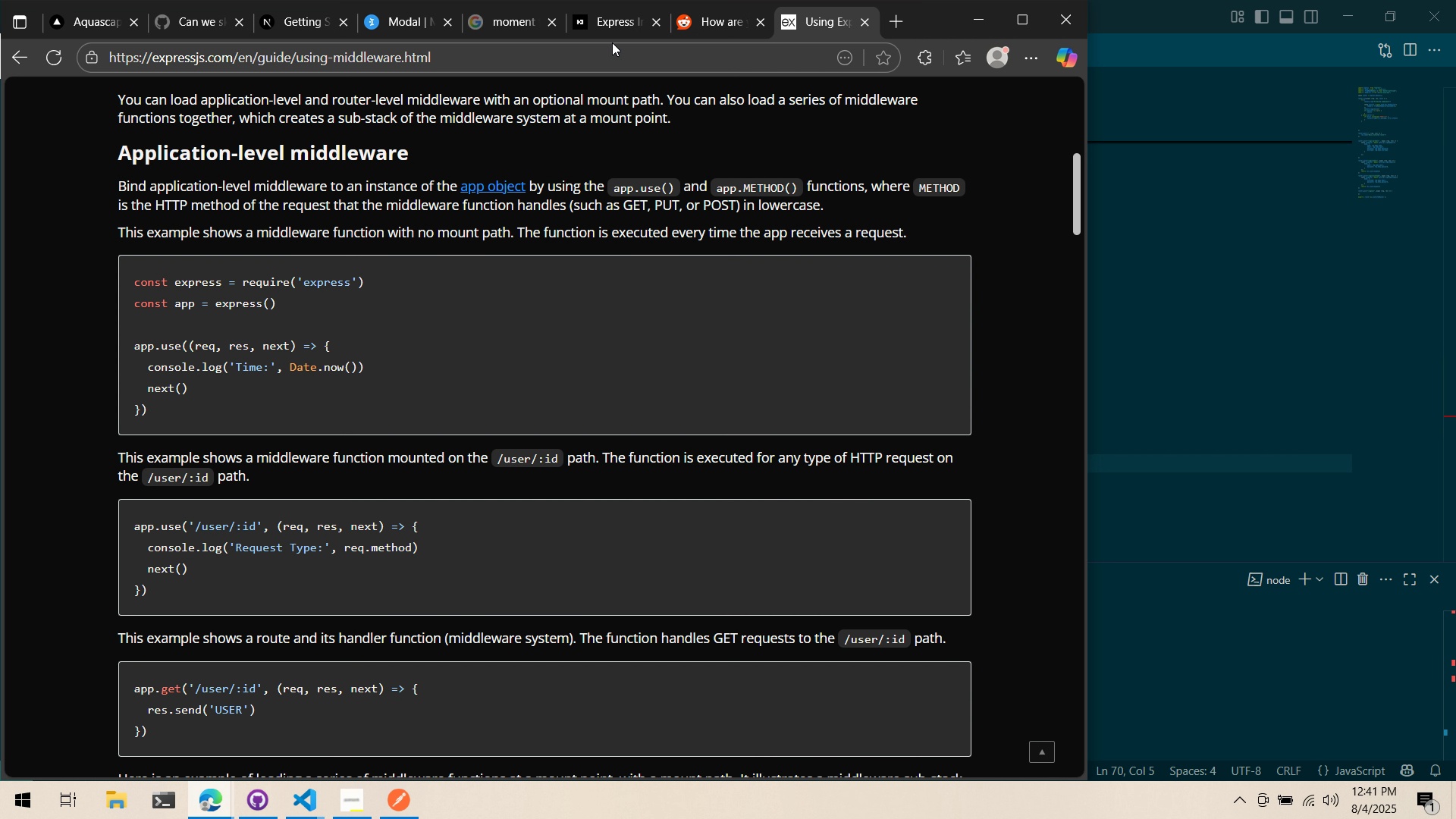 
left_click([607, 12])
 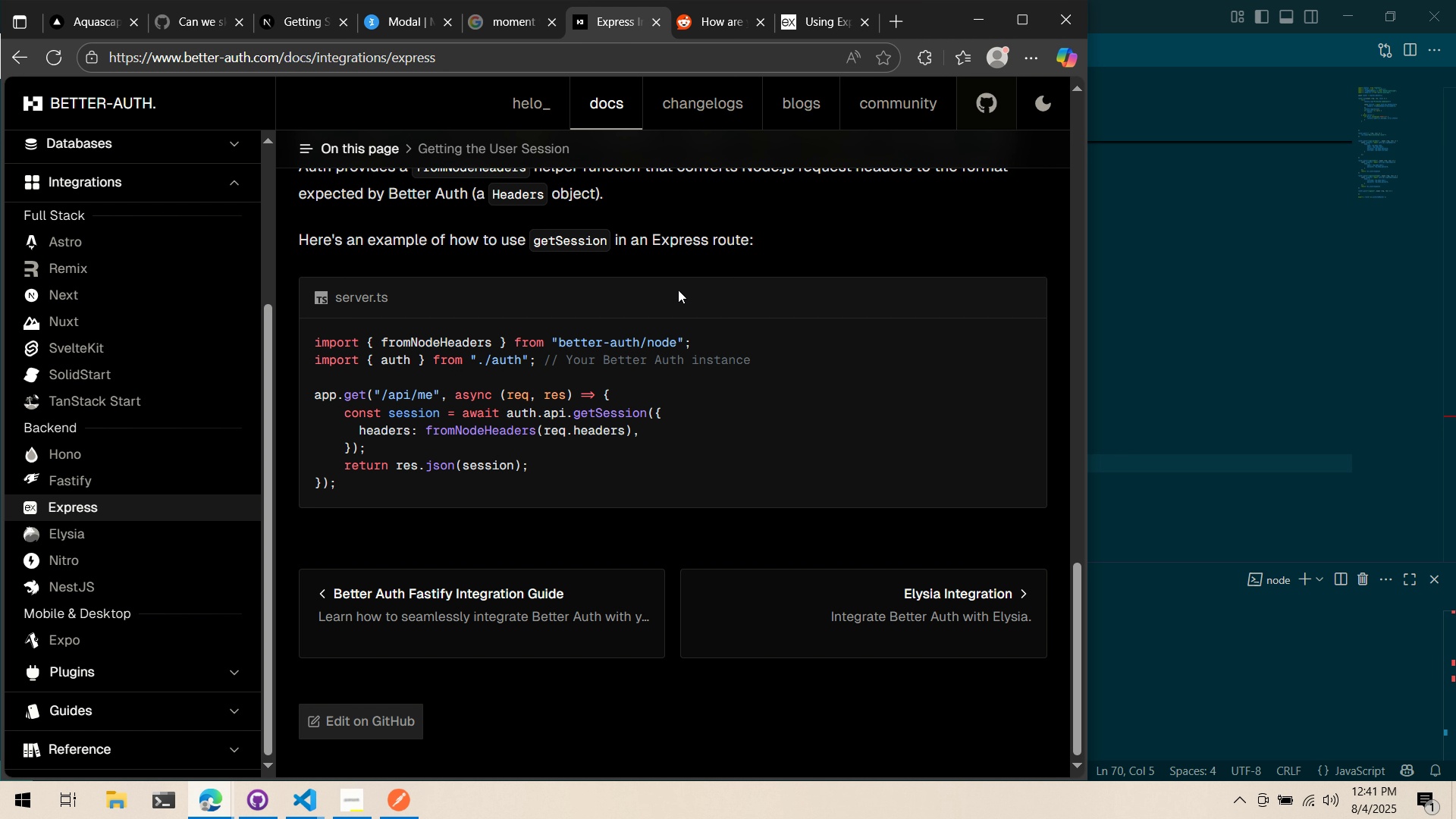 
left_click([698, 299])
 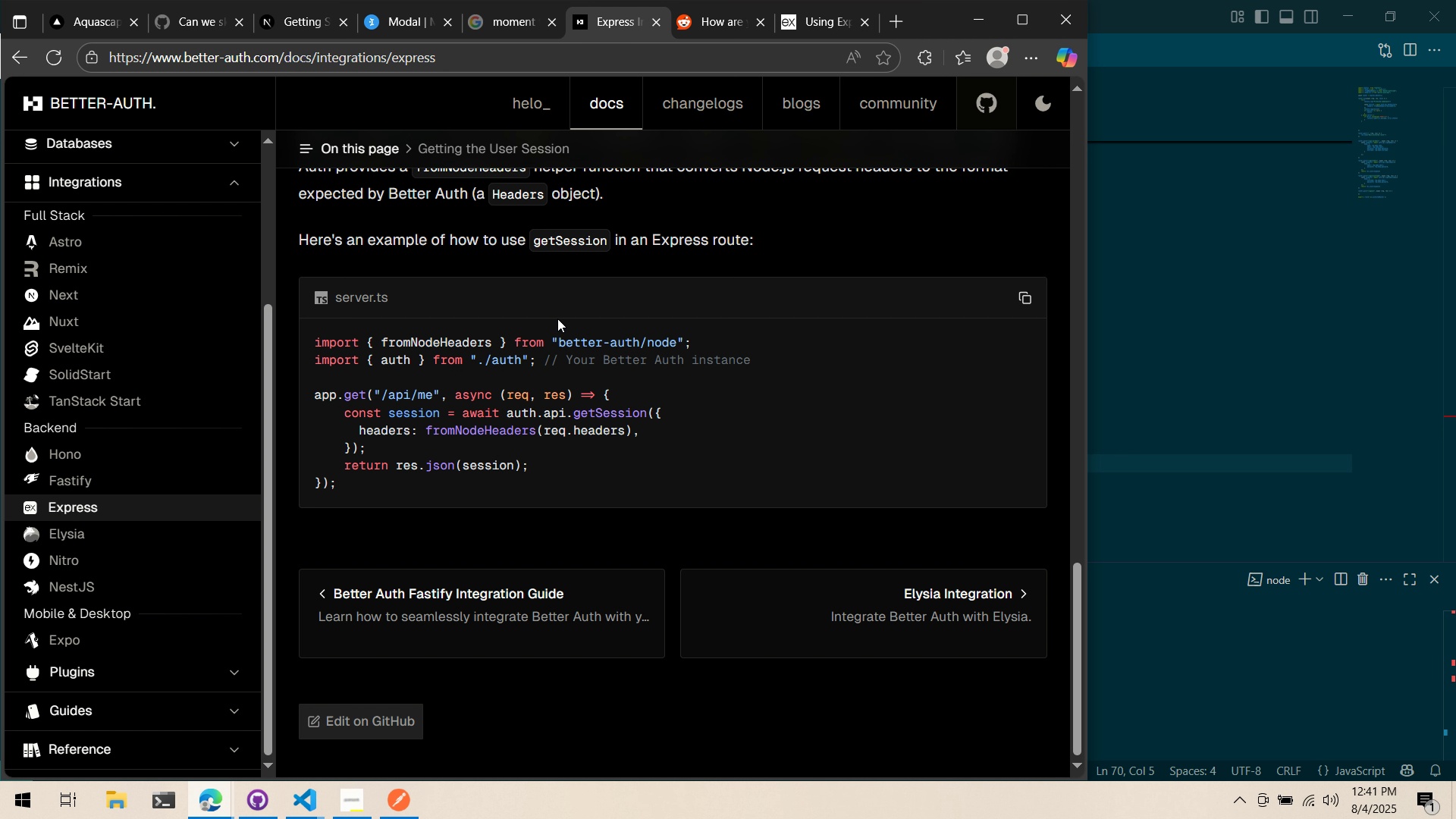 
scroll: coordinate [145, 433], scroll_direction: up, amount: 4.0
 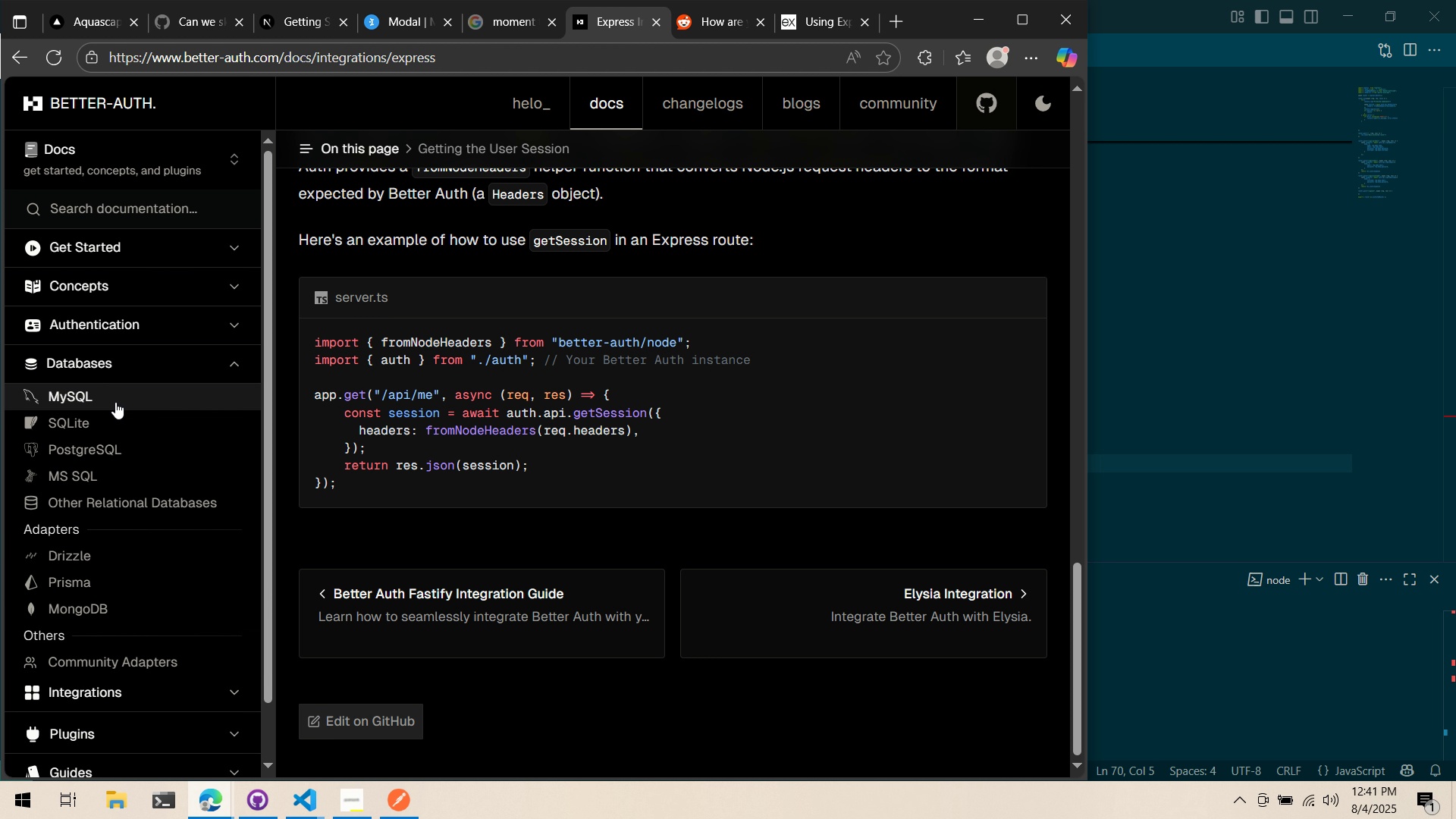 
left_click([136, 315])
 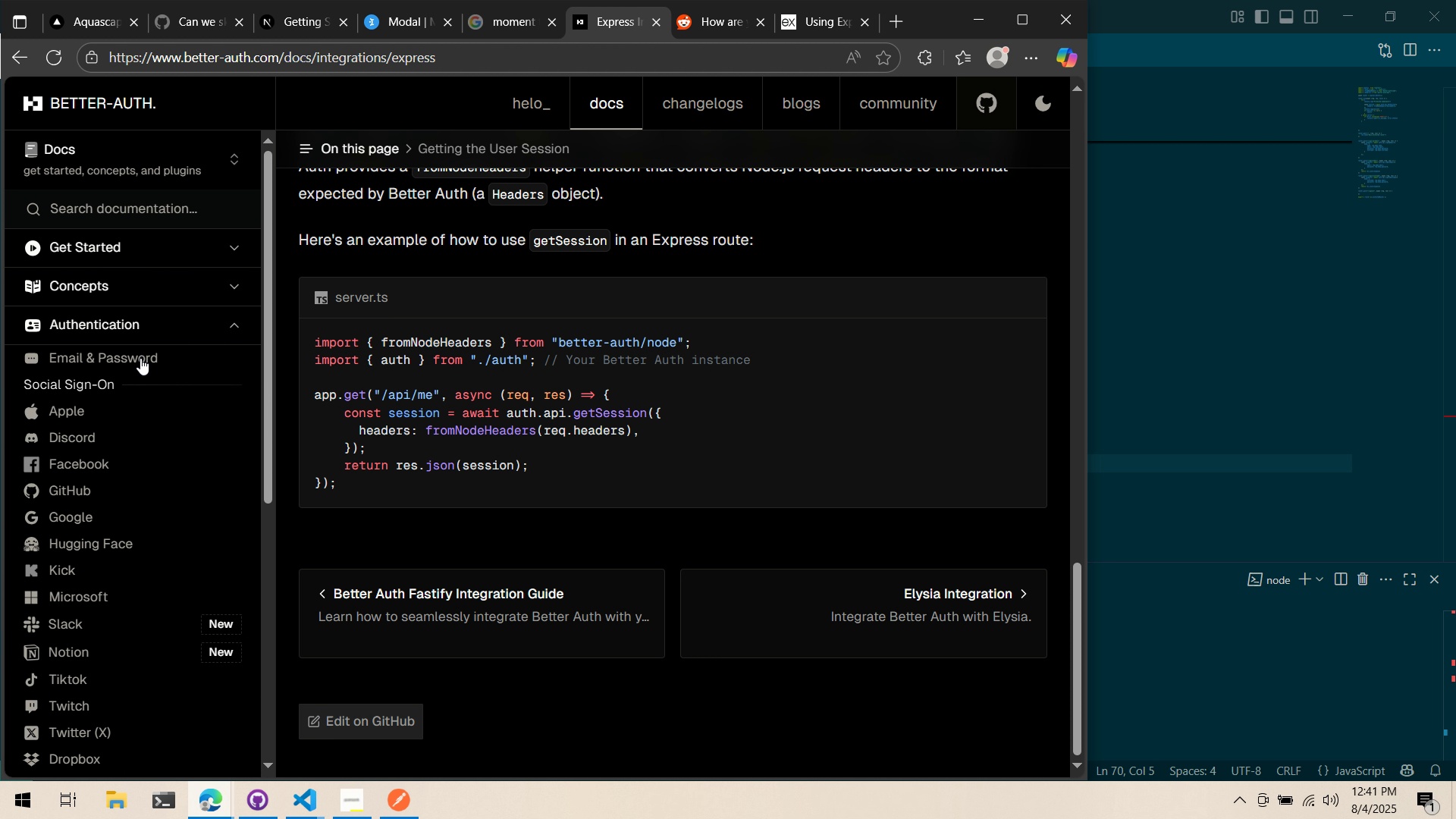 
left_click([140, 363])
 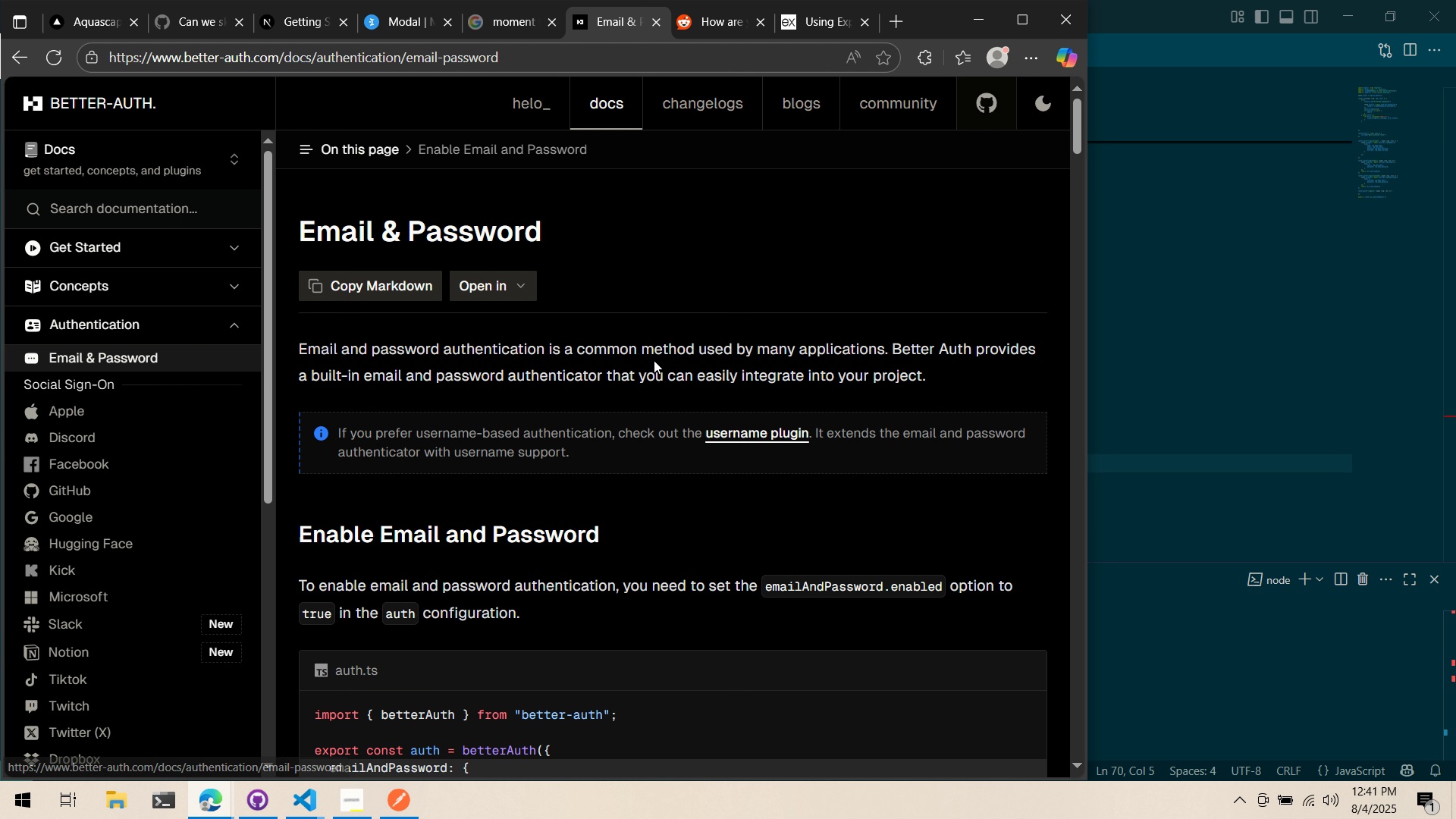 
left_click([654, 360])
 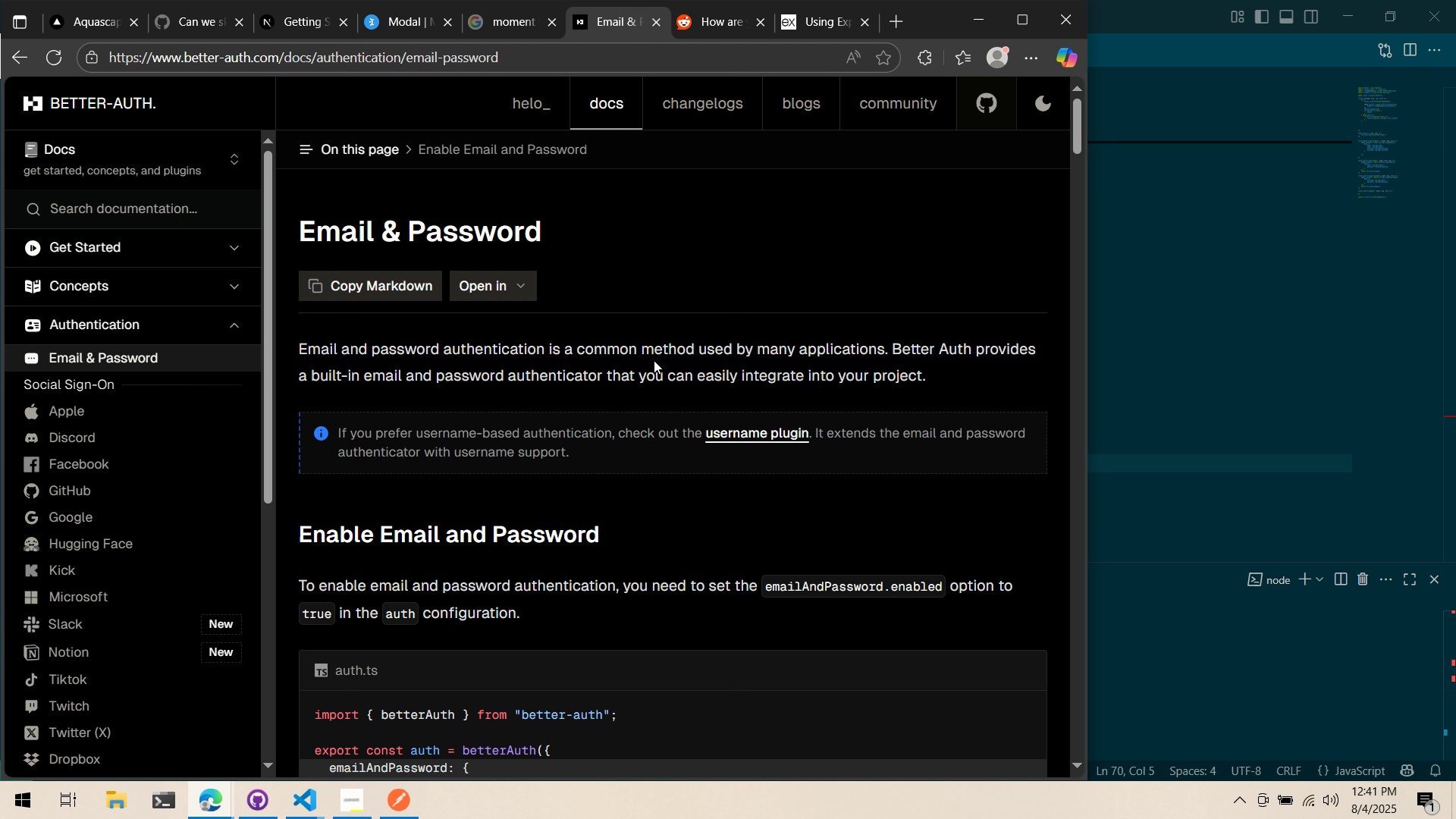 
key(Control+ControlLeft)
 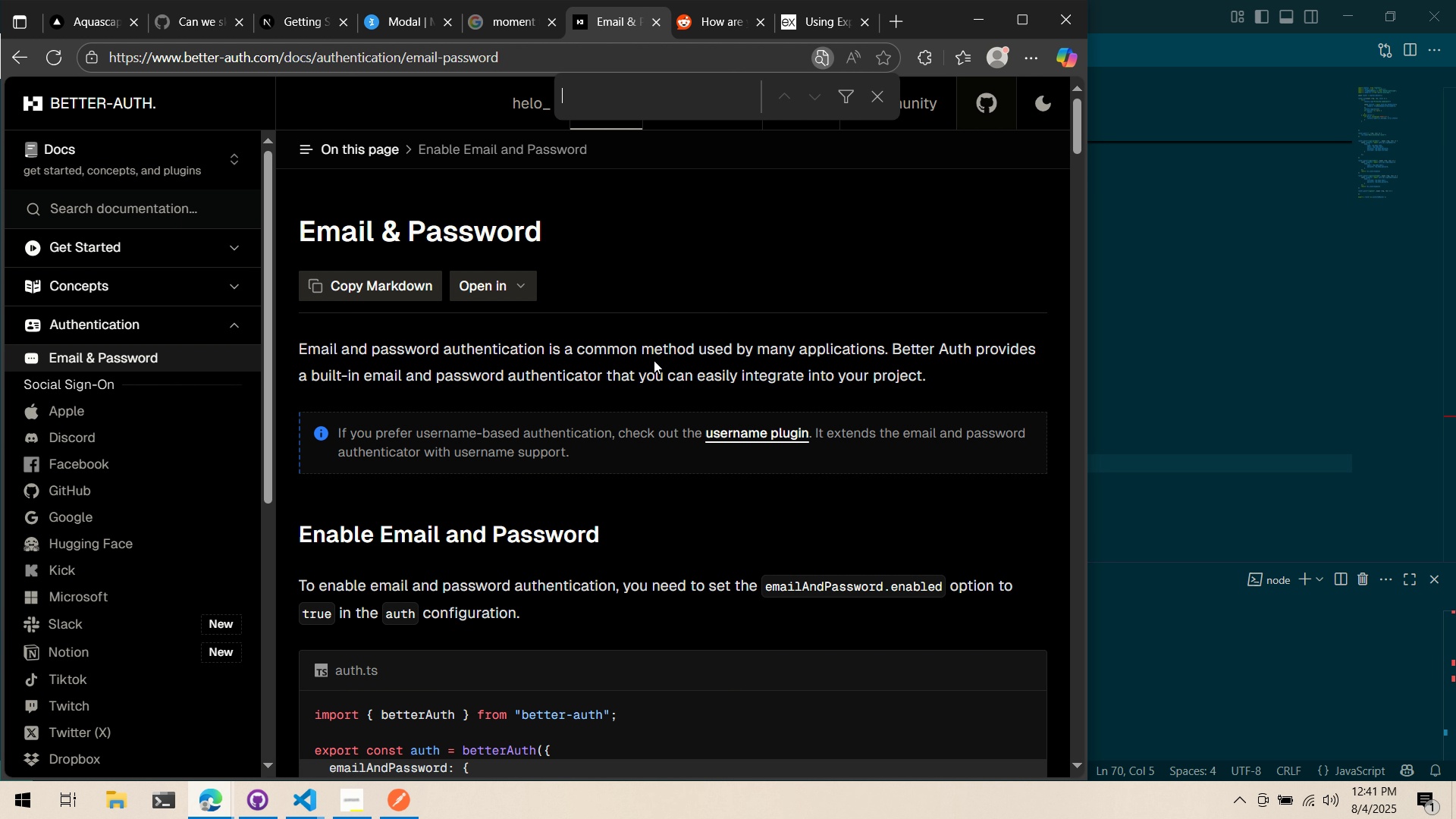 
key(Control+F)
 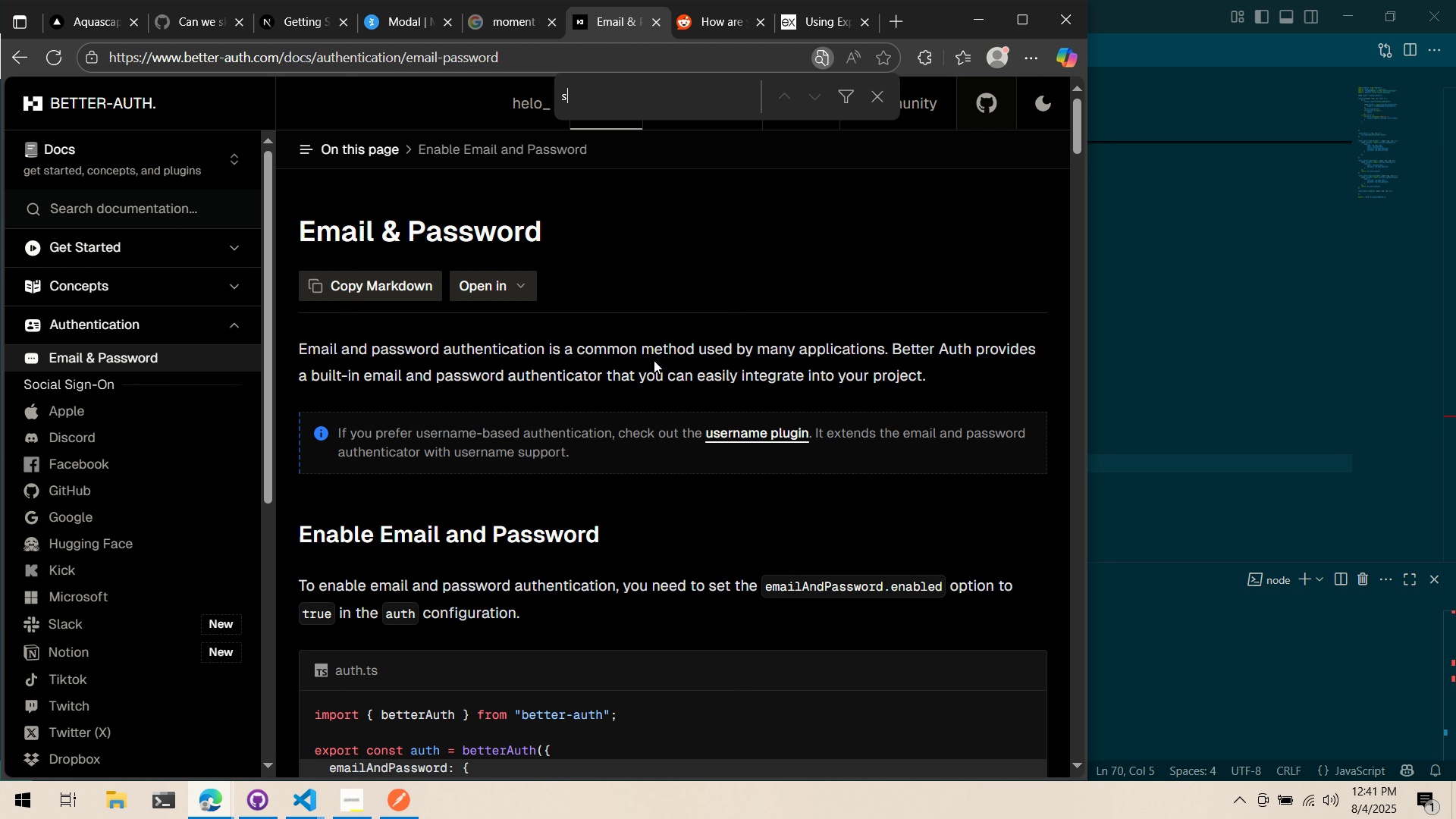 
type(sign out)
 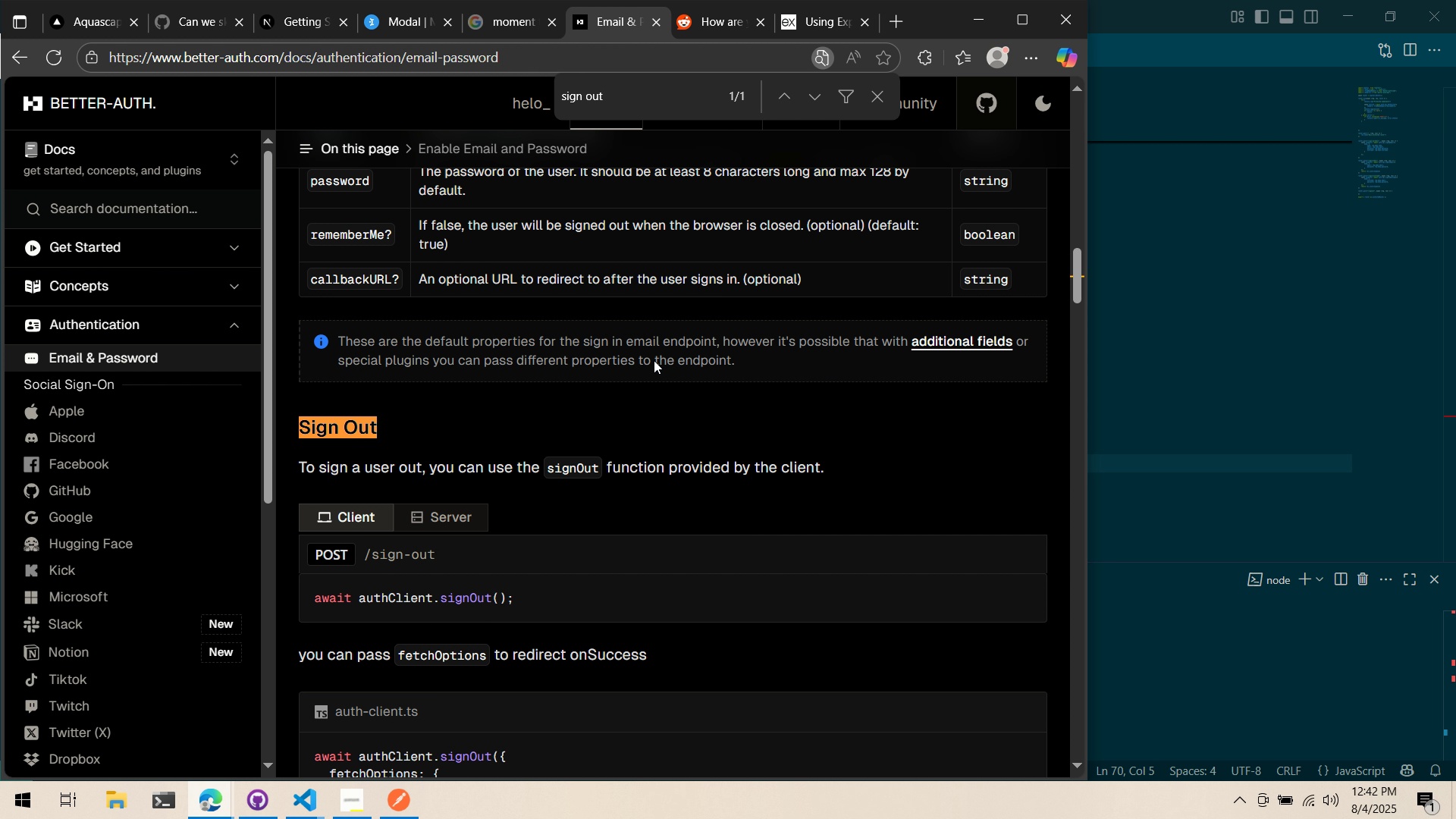 
key(Alt+AltLeft)
 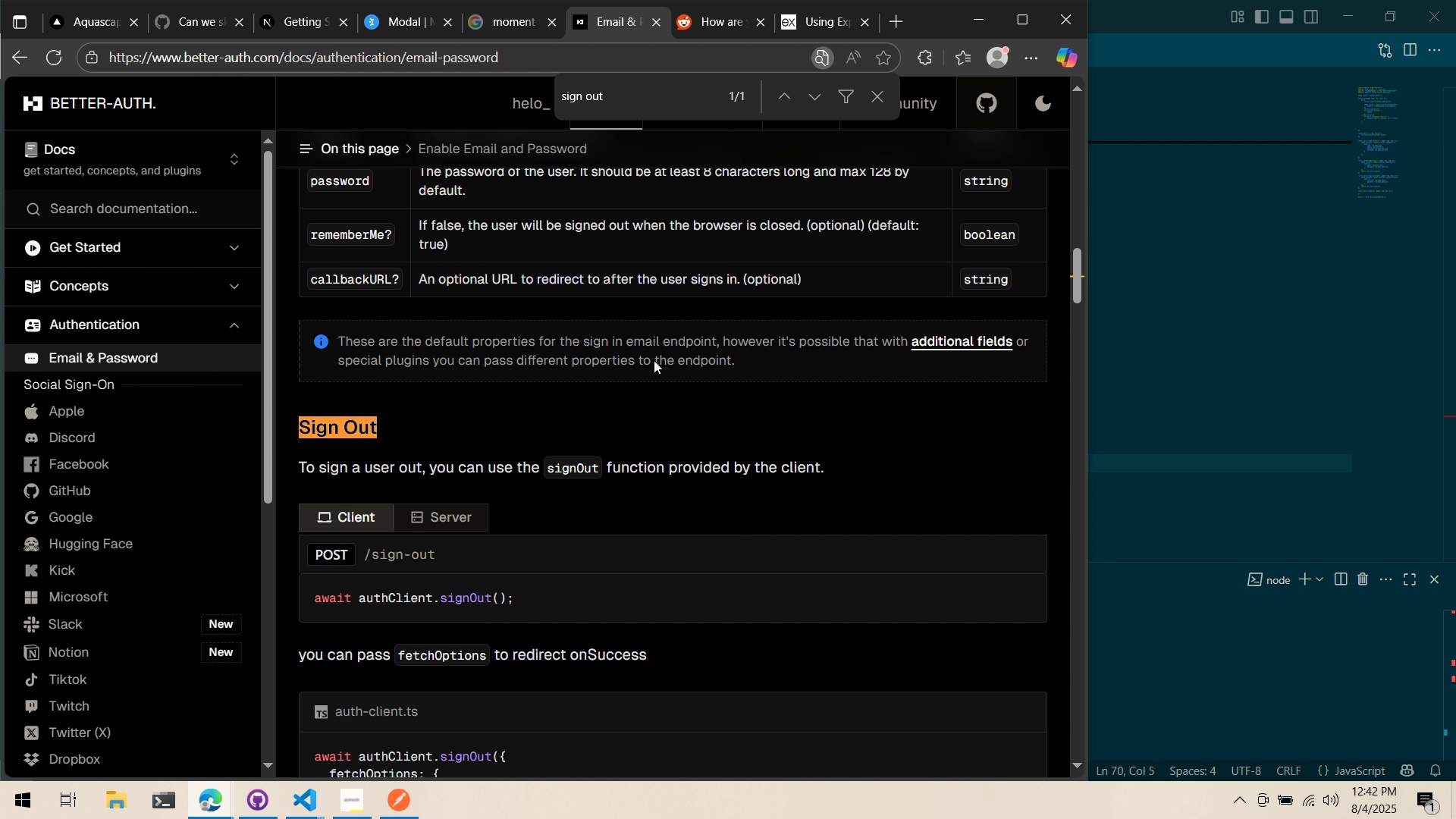 
key(Alt+Tab)
 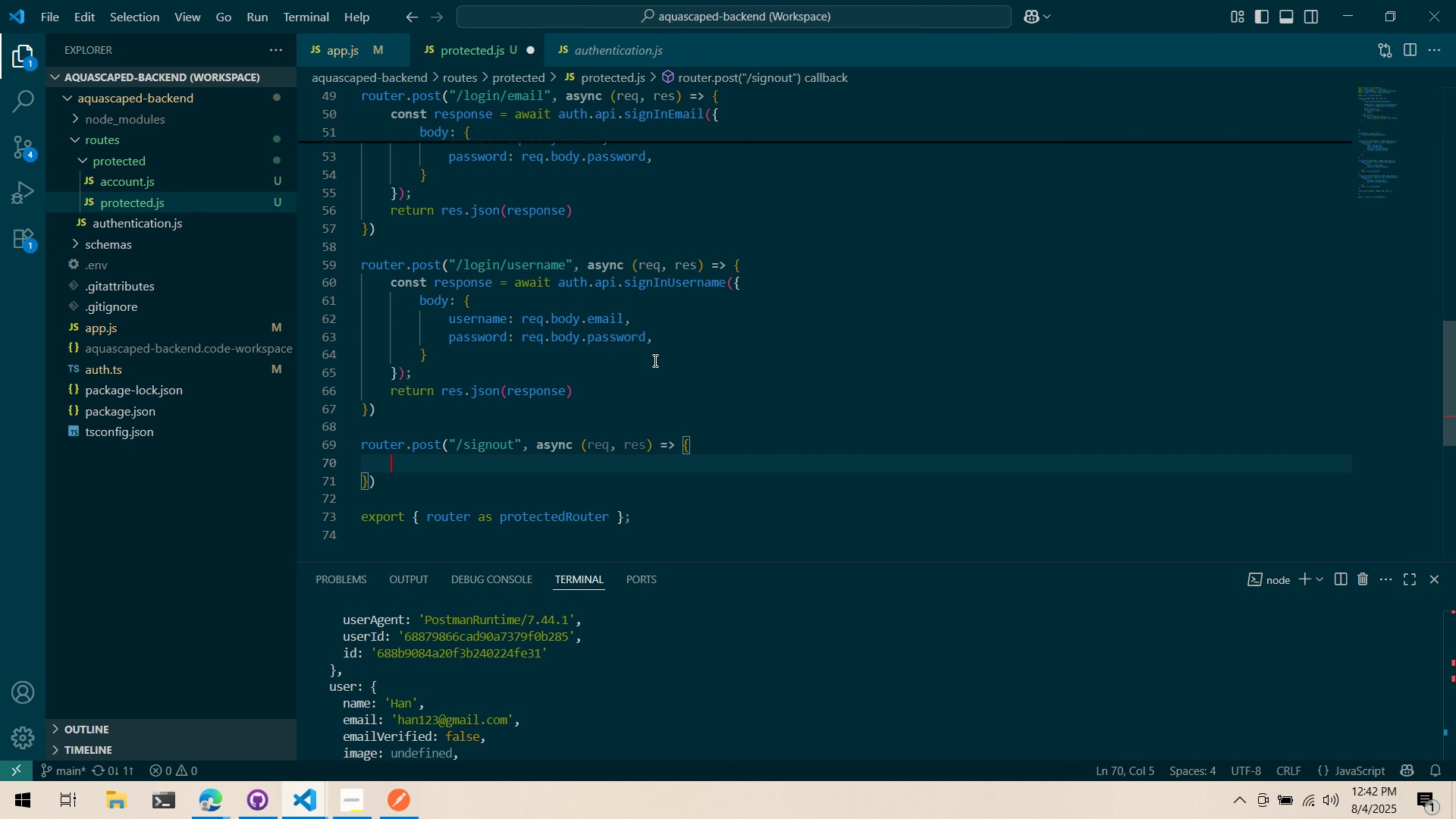 
key(Alt+AltLeft)
 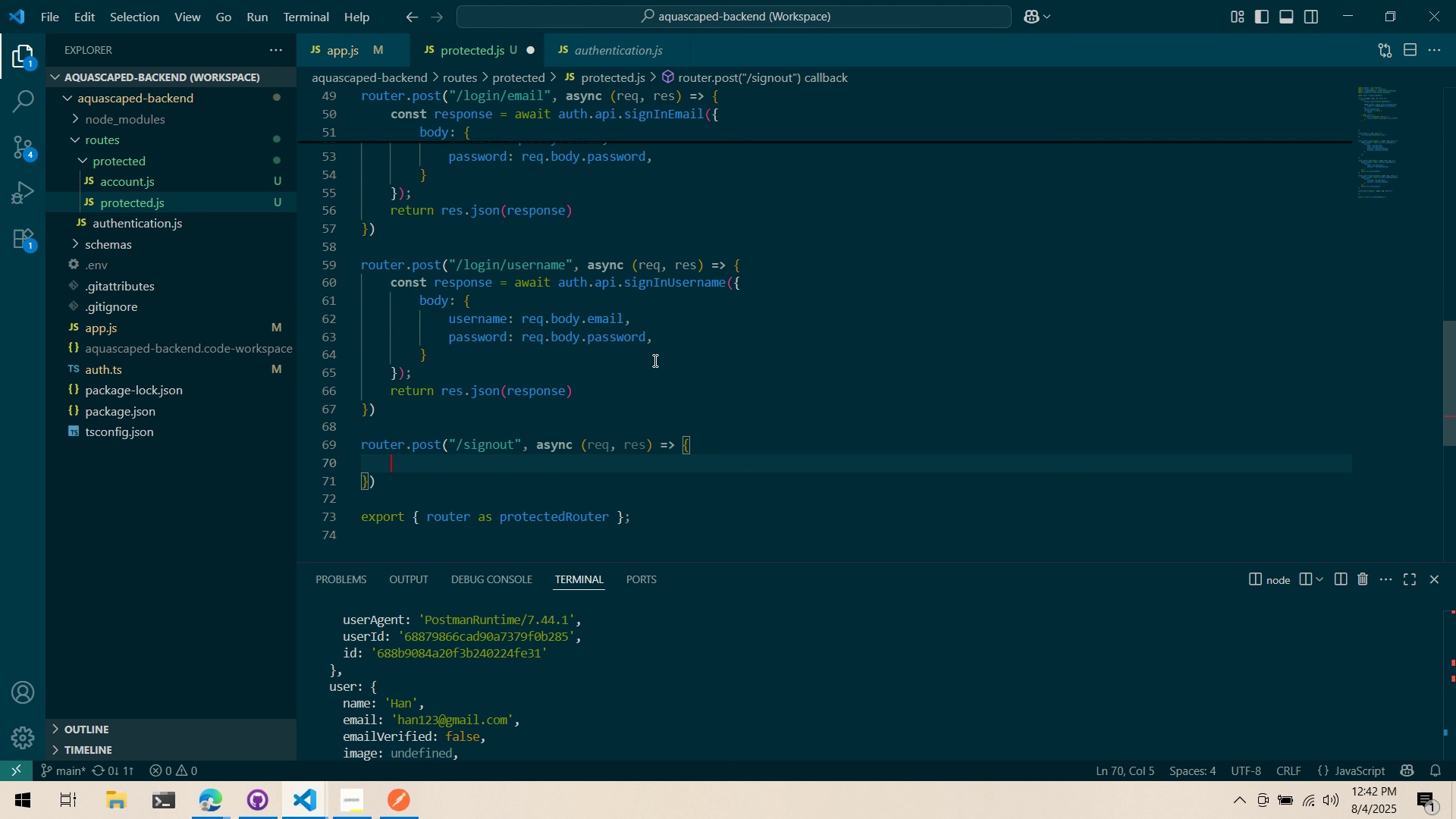 
key(Alt+Tab)
 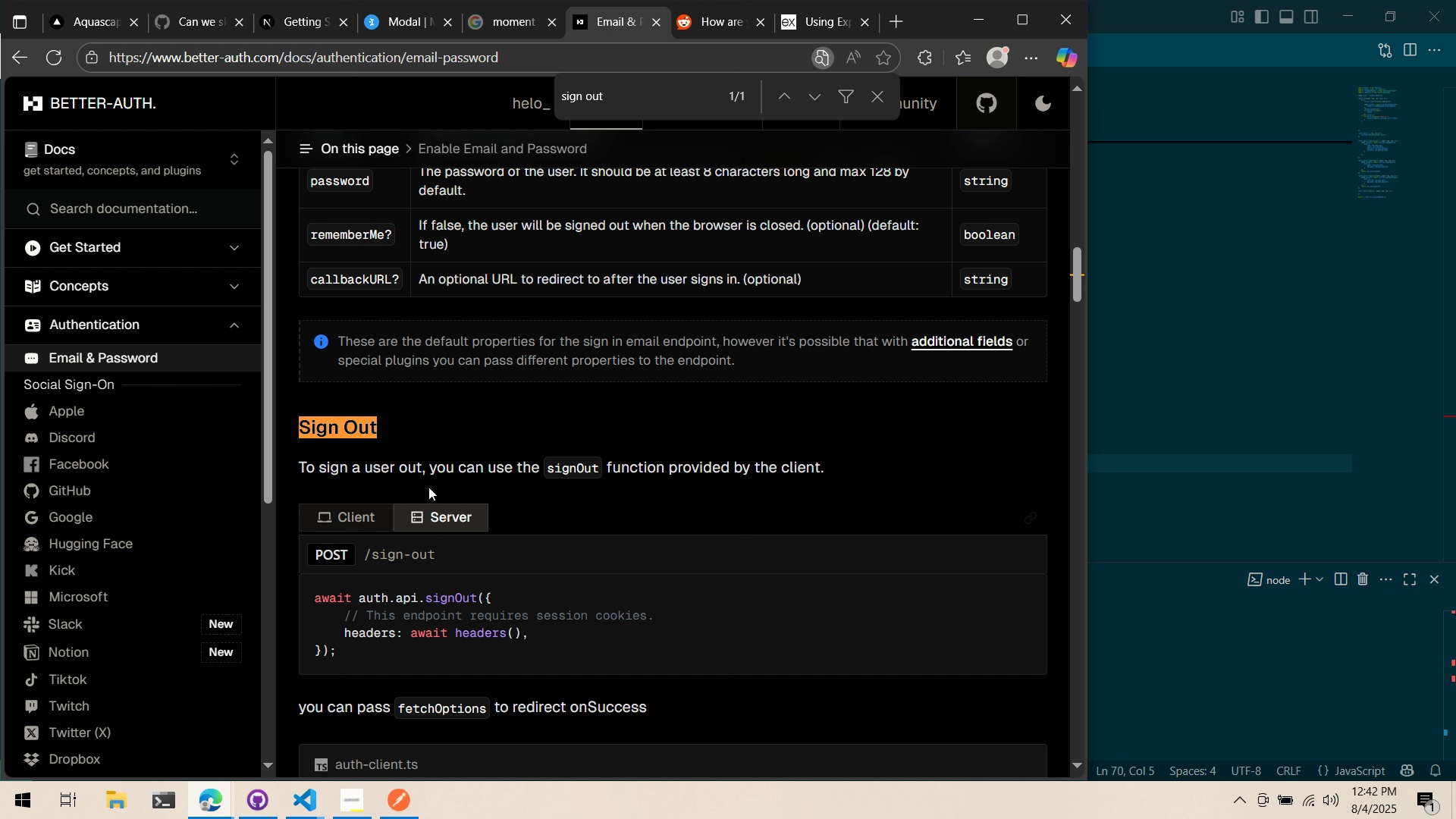 
key(Alt+AltLeft)
 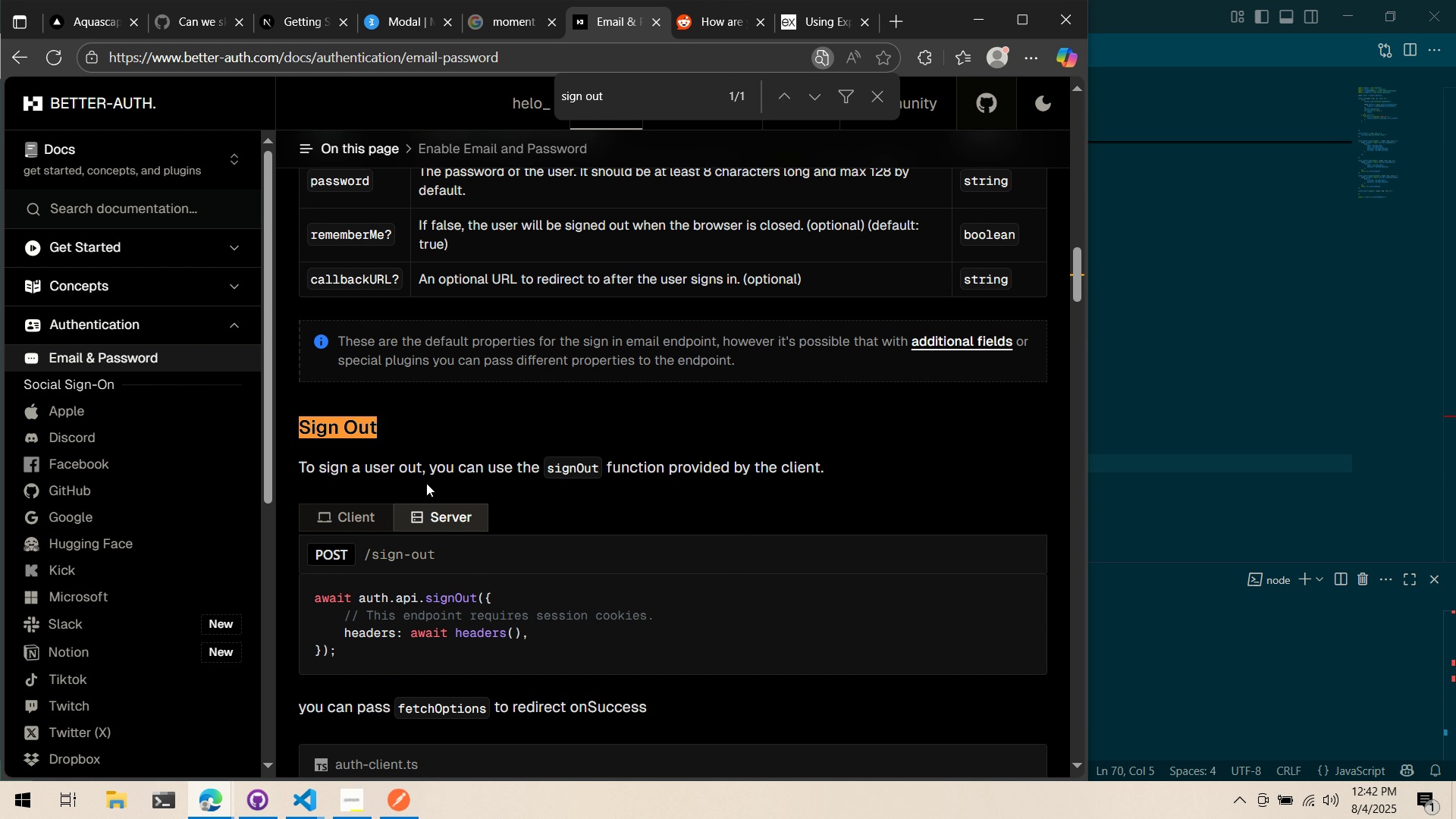 
key(Alt+Tab)
 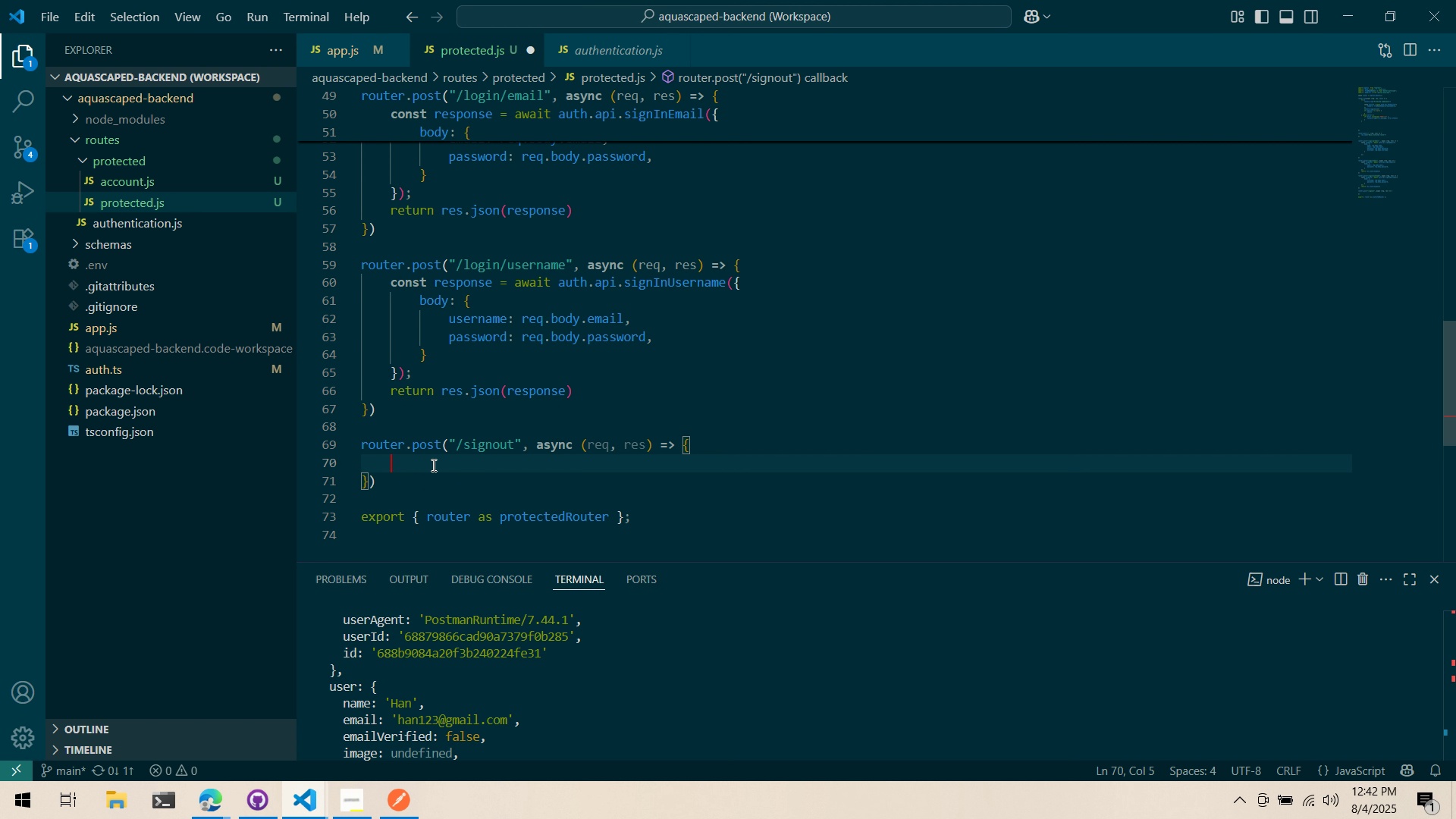 
key(Alt+AltLeft)
 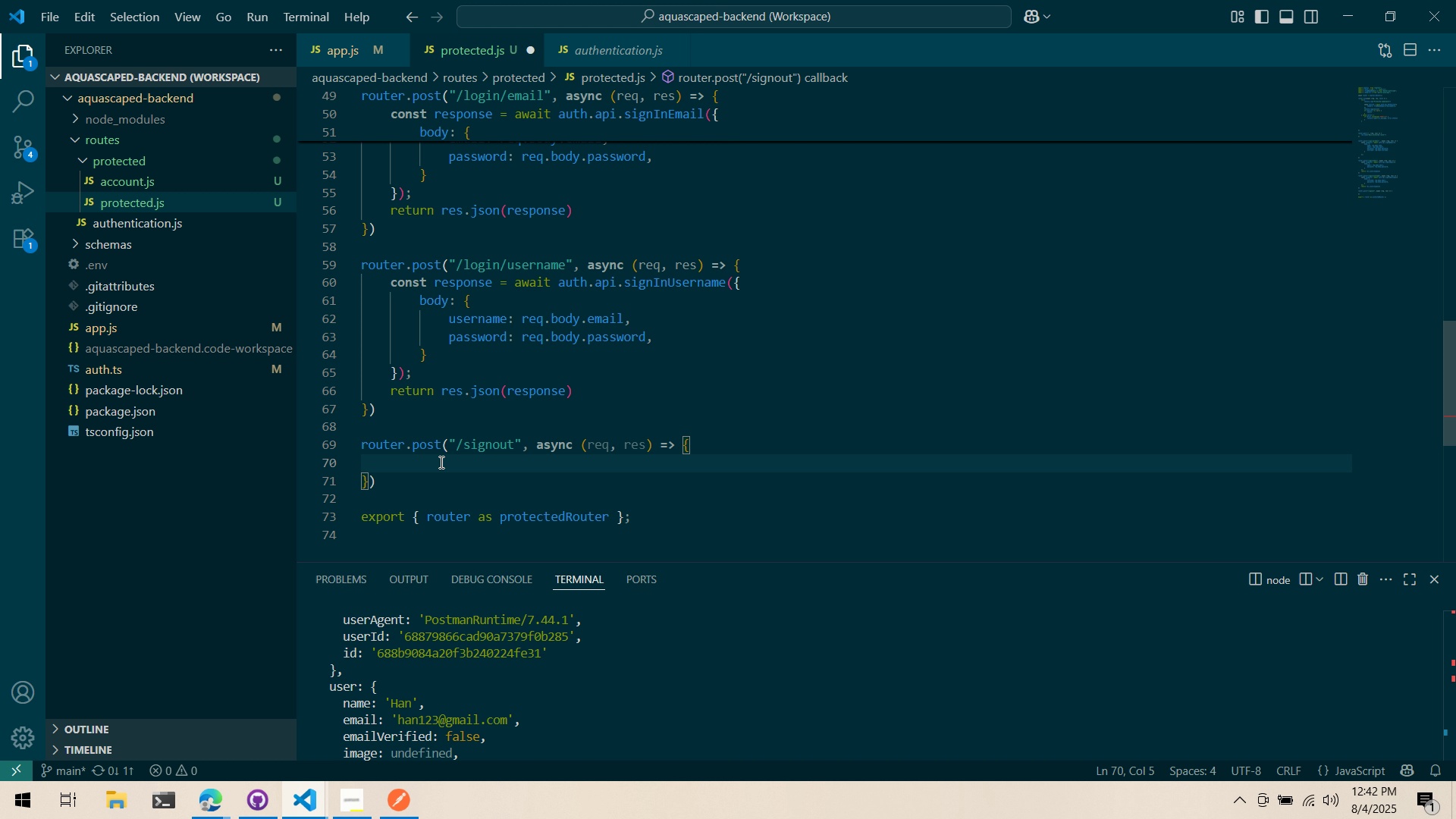 
key(Alt+Tab)
 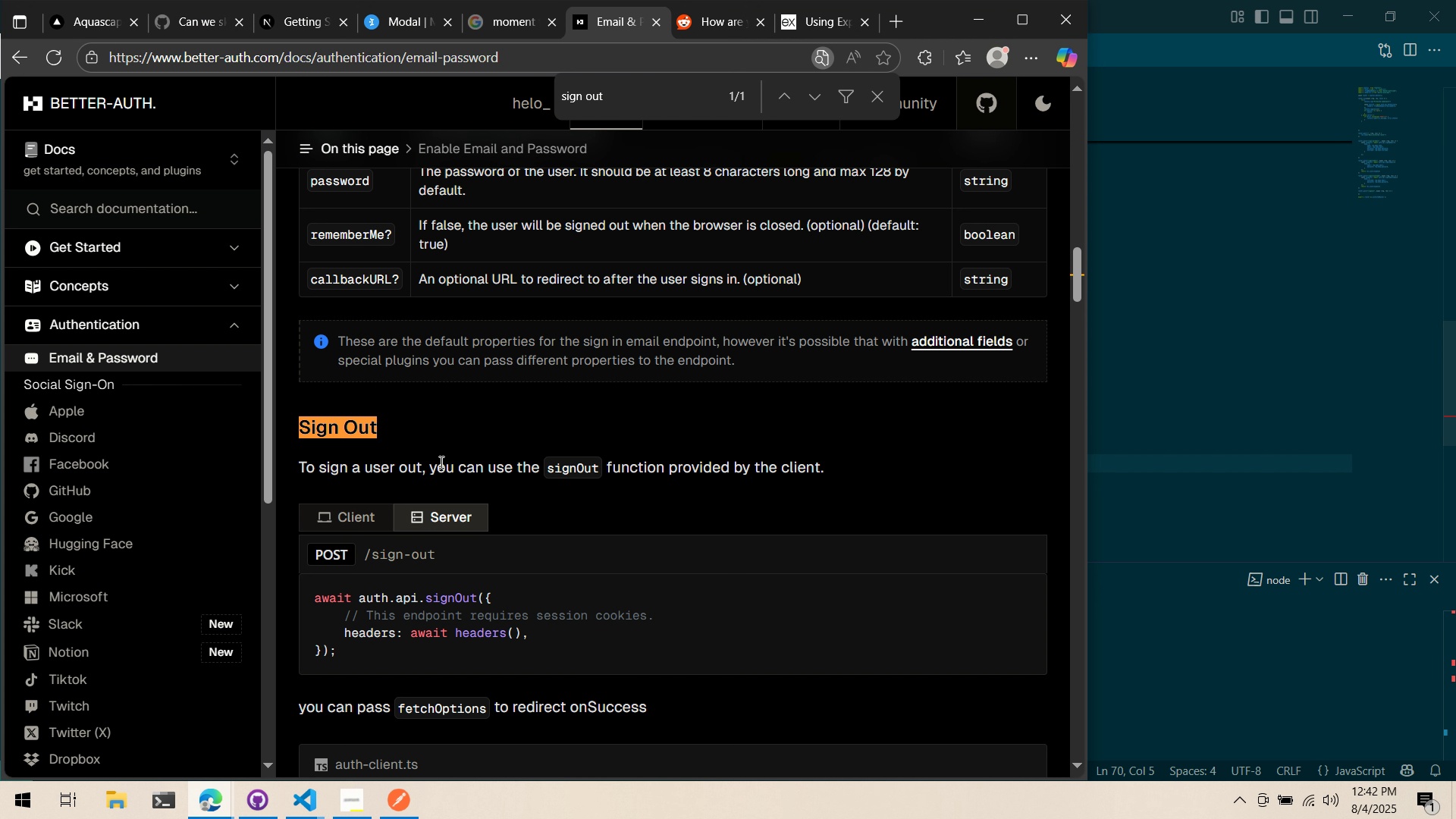 
key(Alt+AltLeft)
 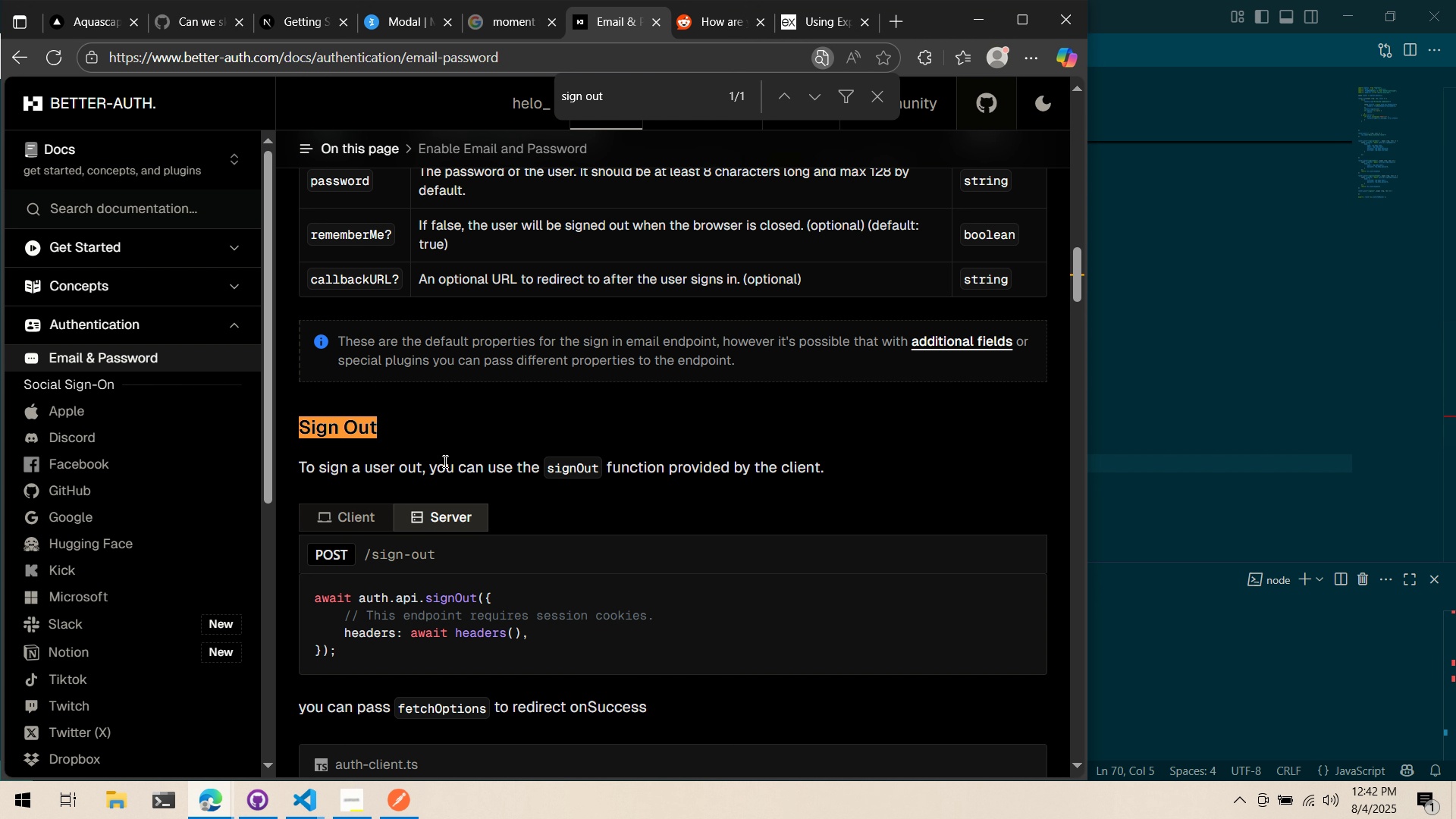 
key(Alt+Tab)
 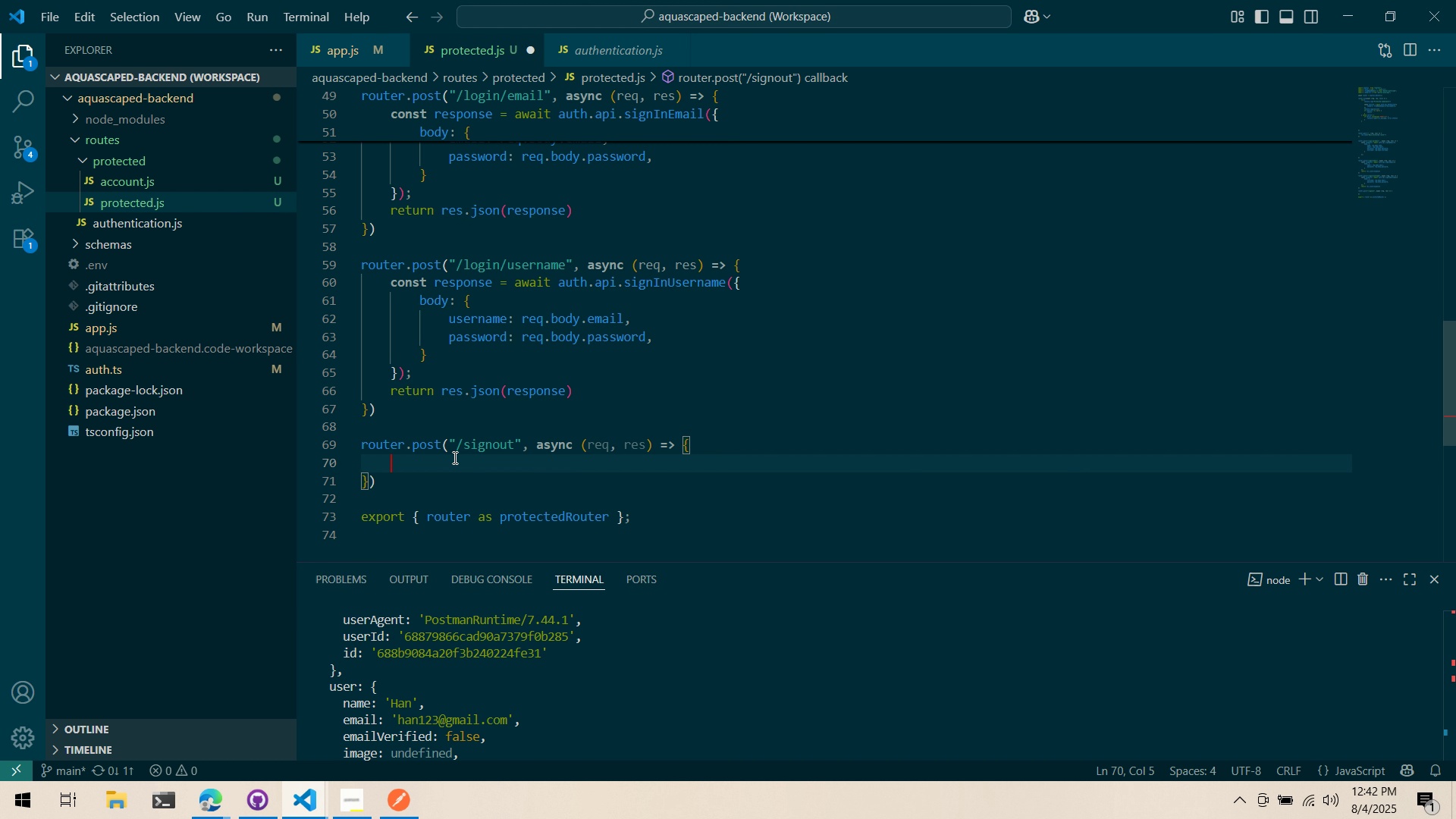 
left_click([453, 457])
 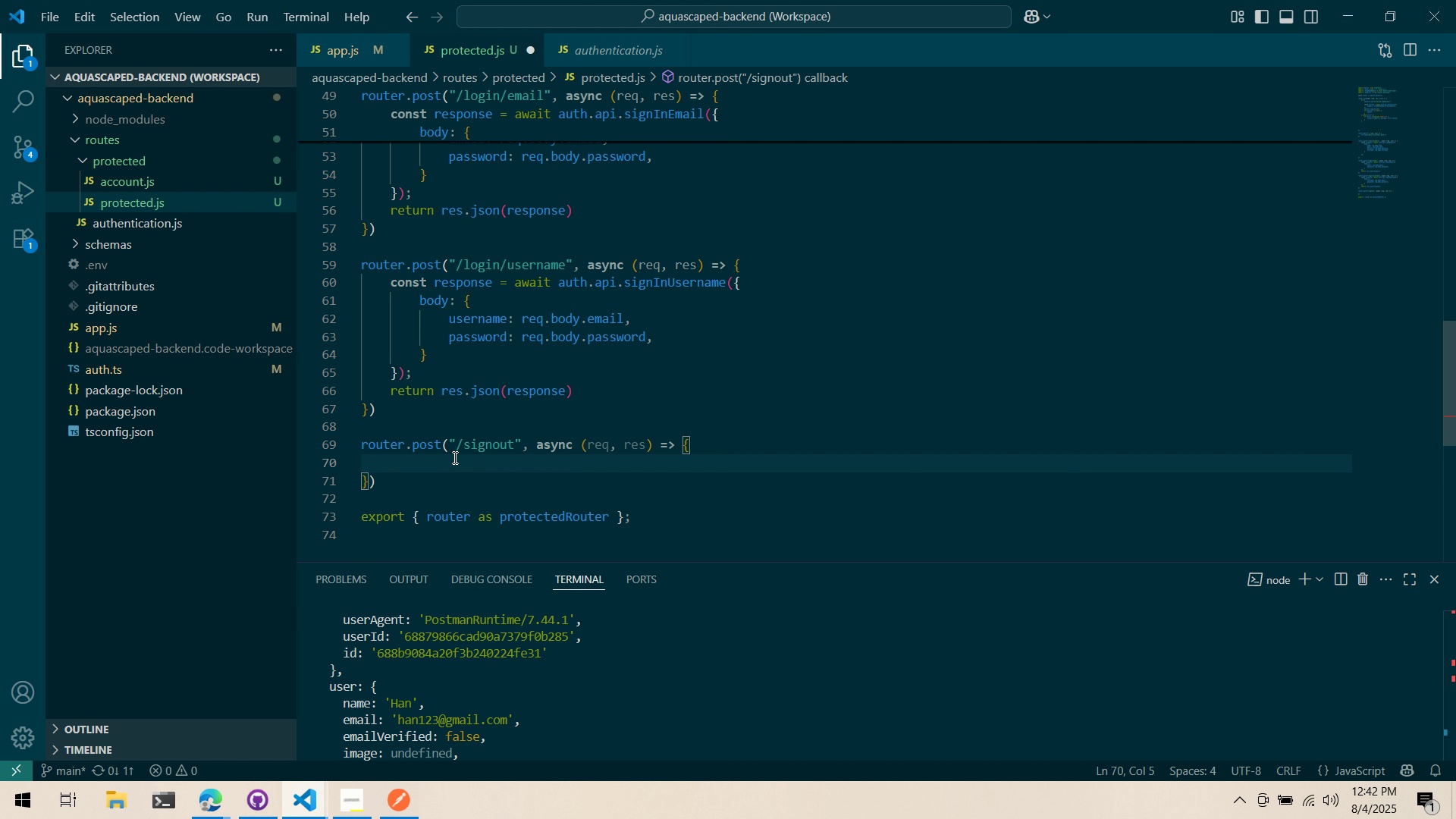 
type(await )
 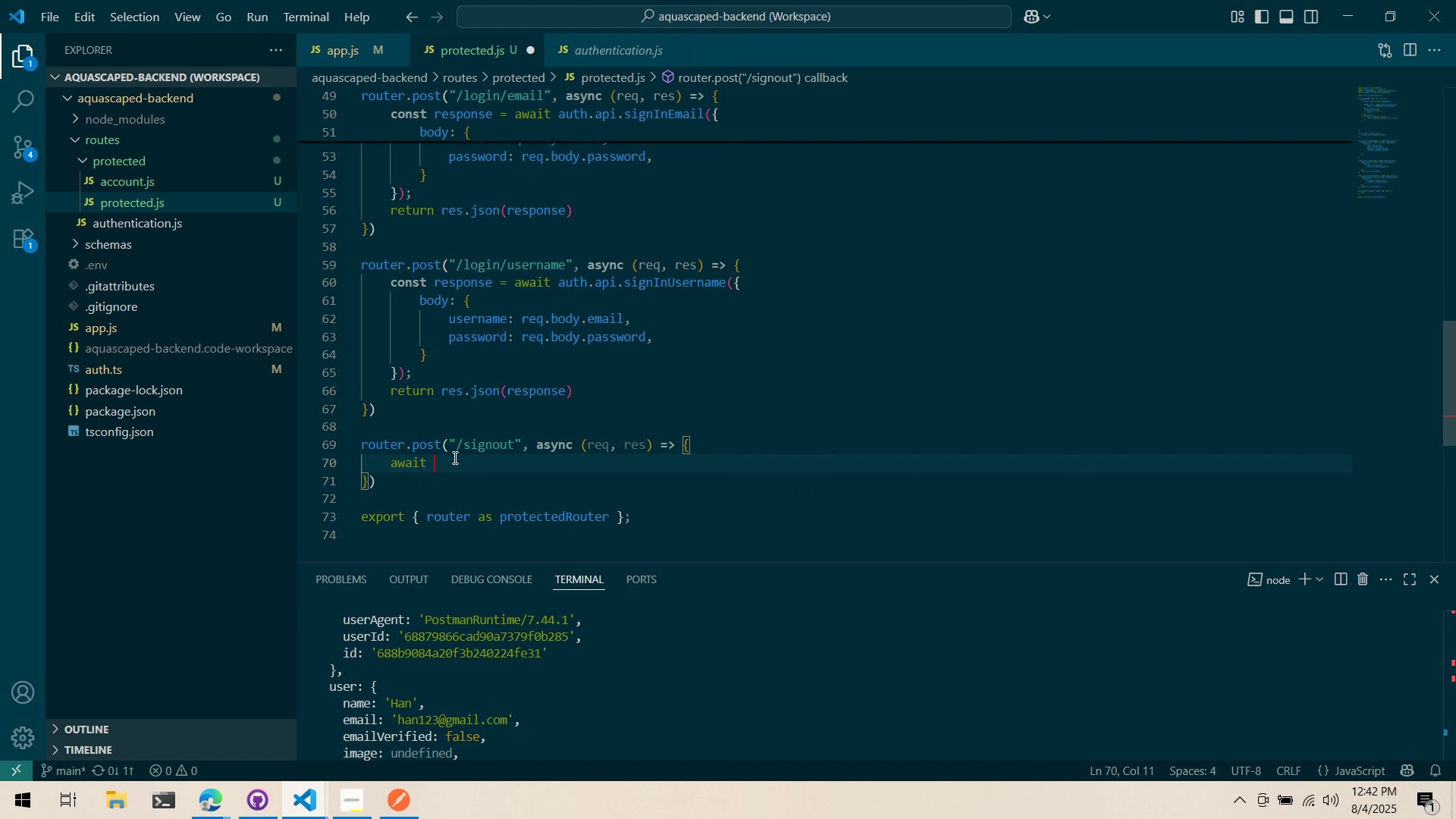 
key(Alt+AltLeft)
 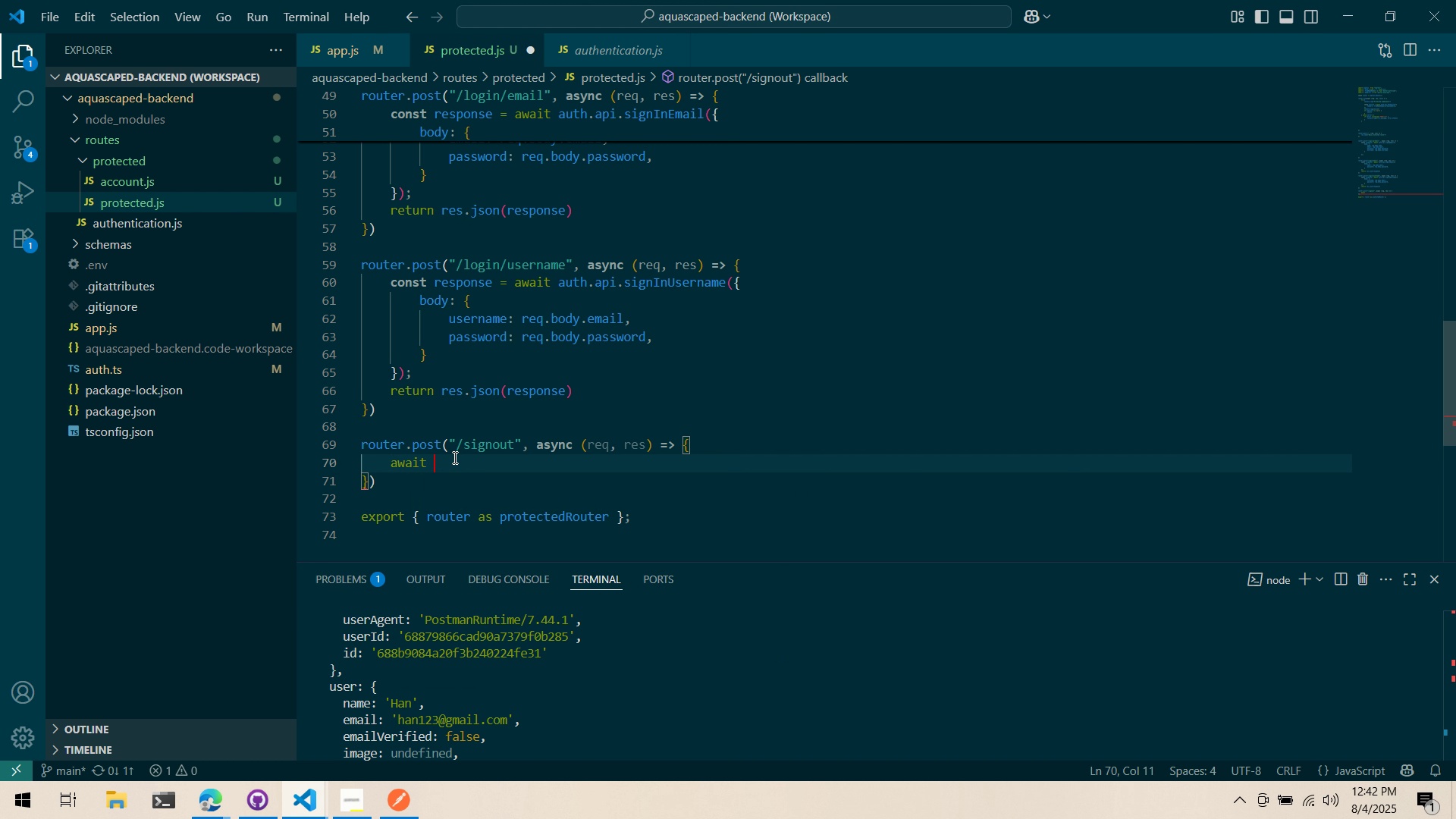 
key(Alt+Tab)
 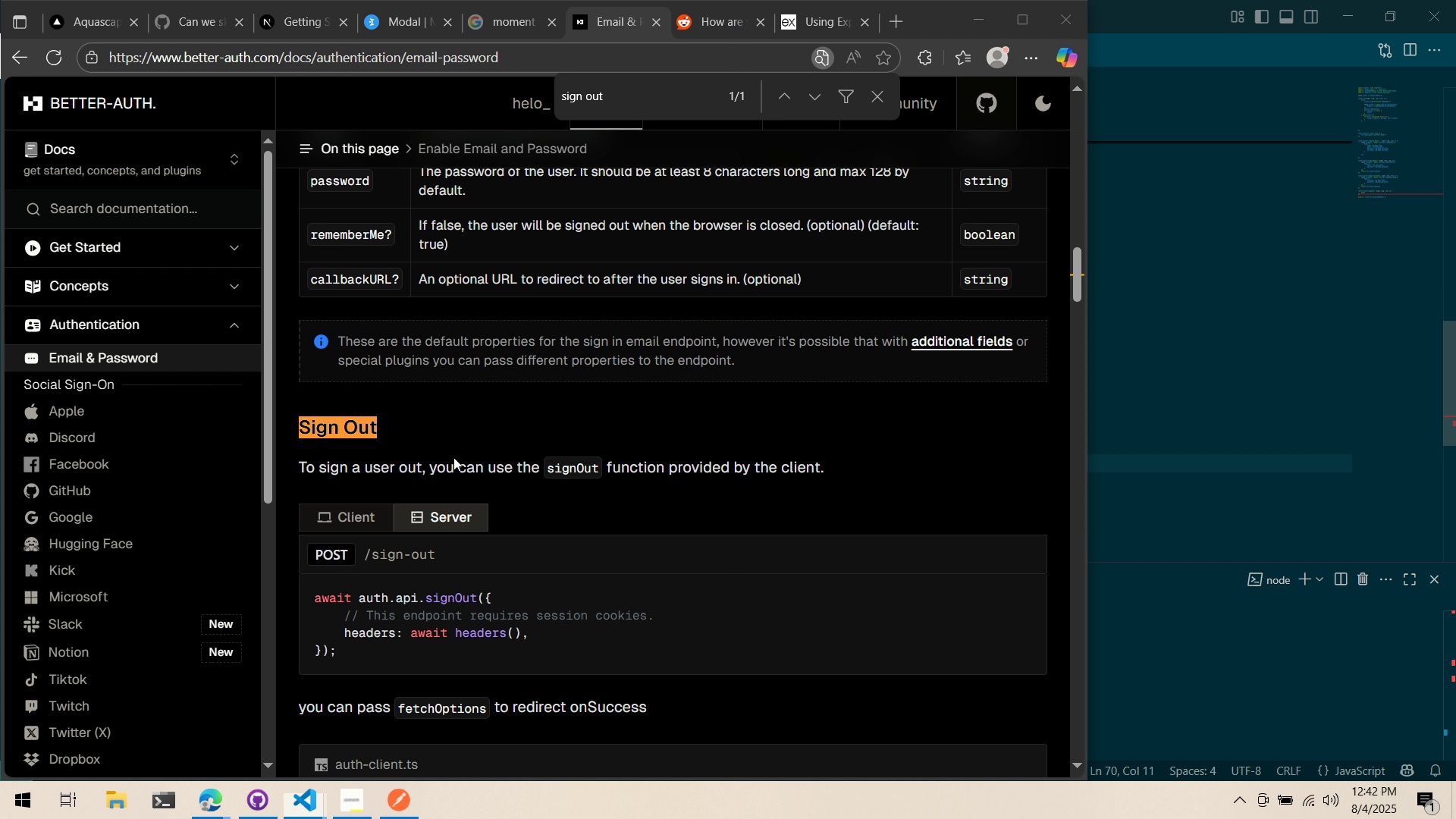 
key(Alt+AltLeft)
 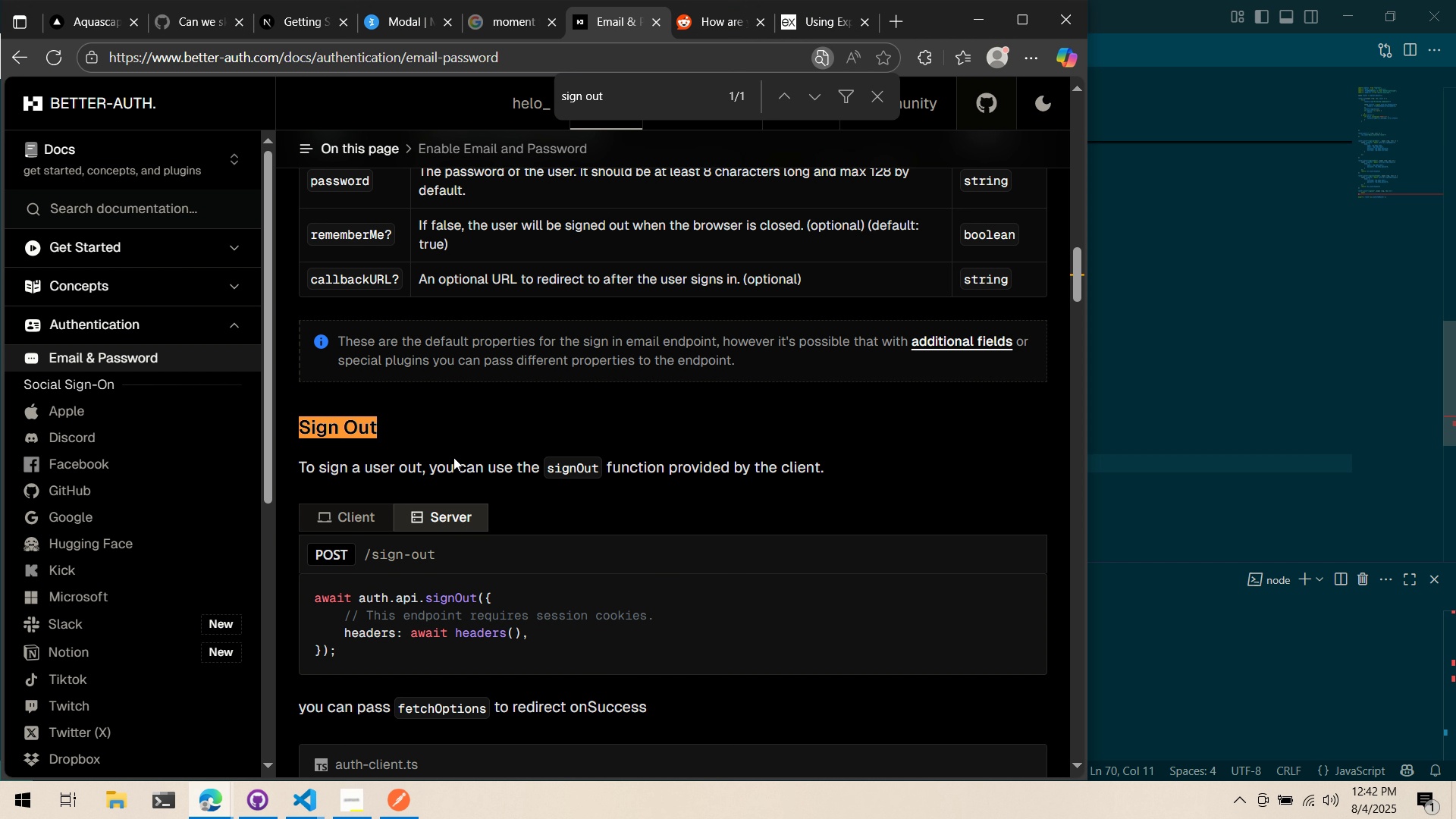 
key(Alt+Tab)
 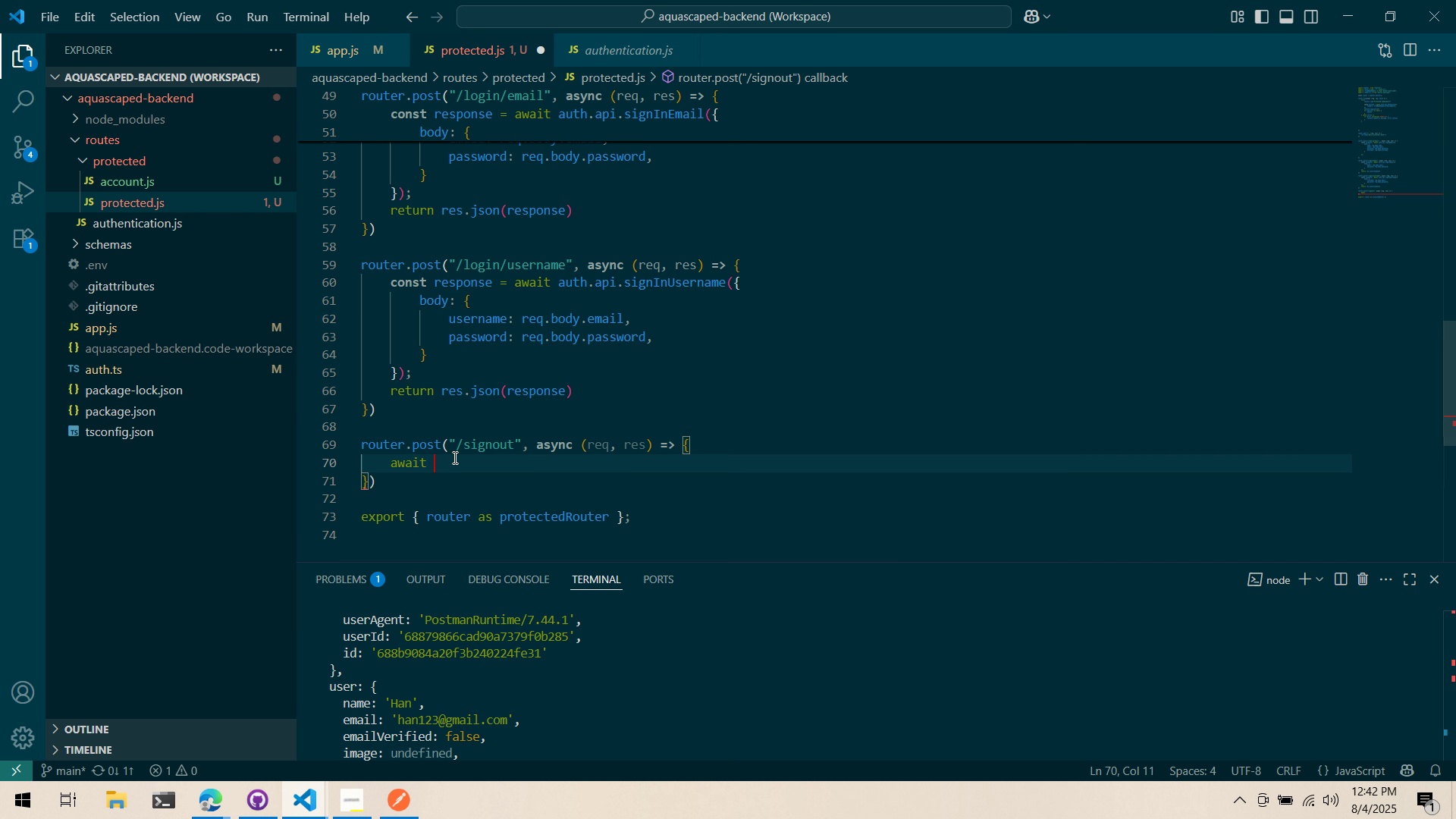 
key(Alt+AltLeft)
 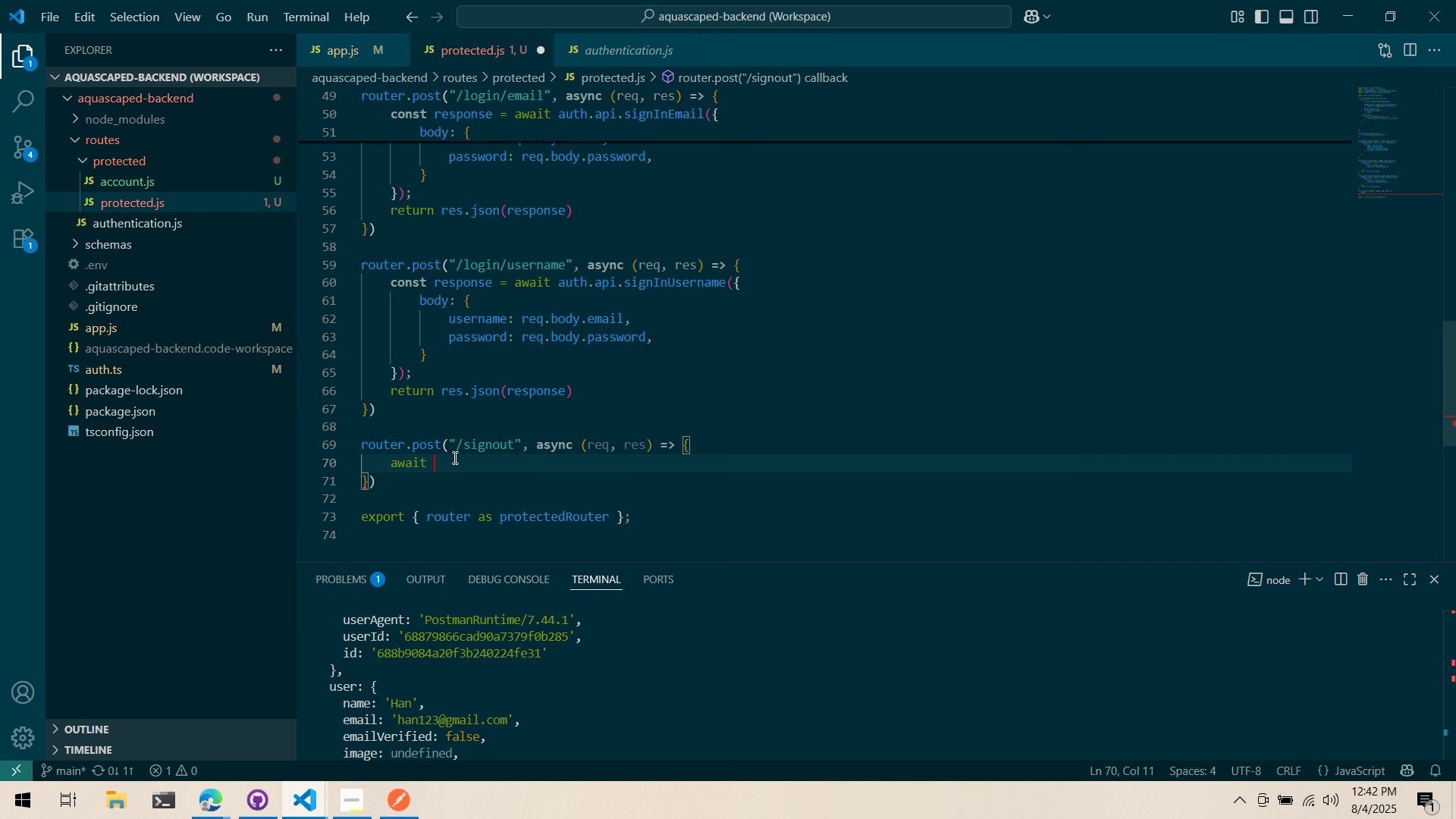 
key(Tab)
key(Tab)
type(auth.api.sign)
 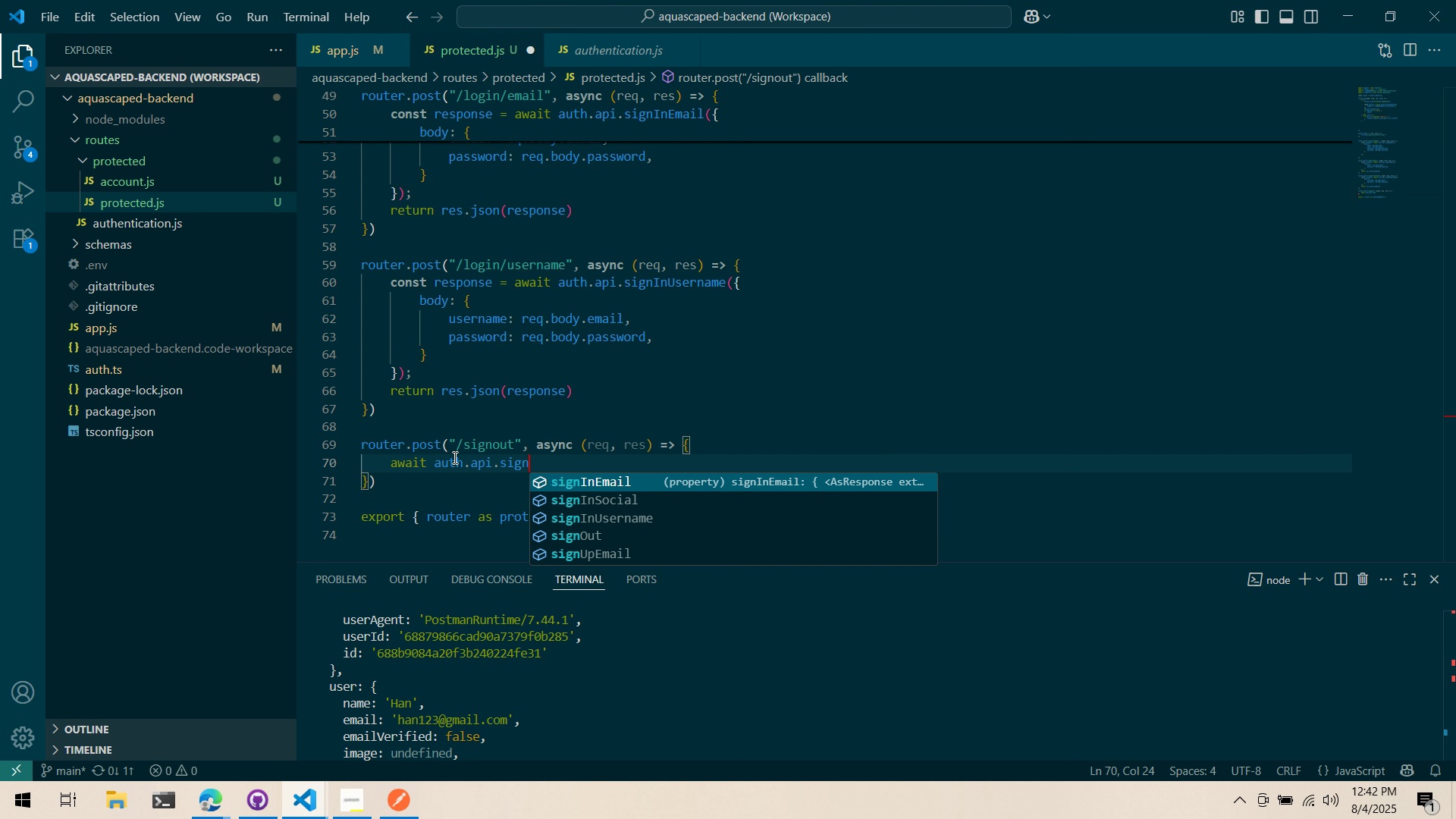 
hold_key(key=AltLeft, duration=0.36)
 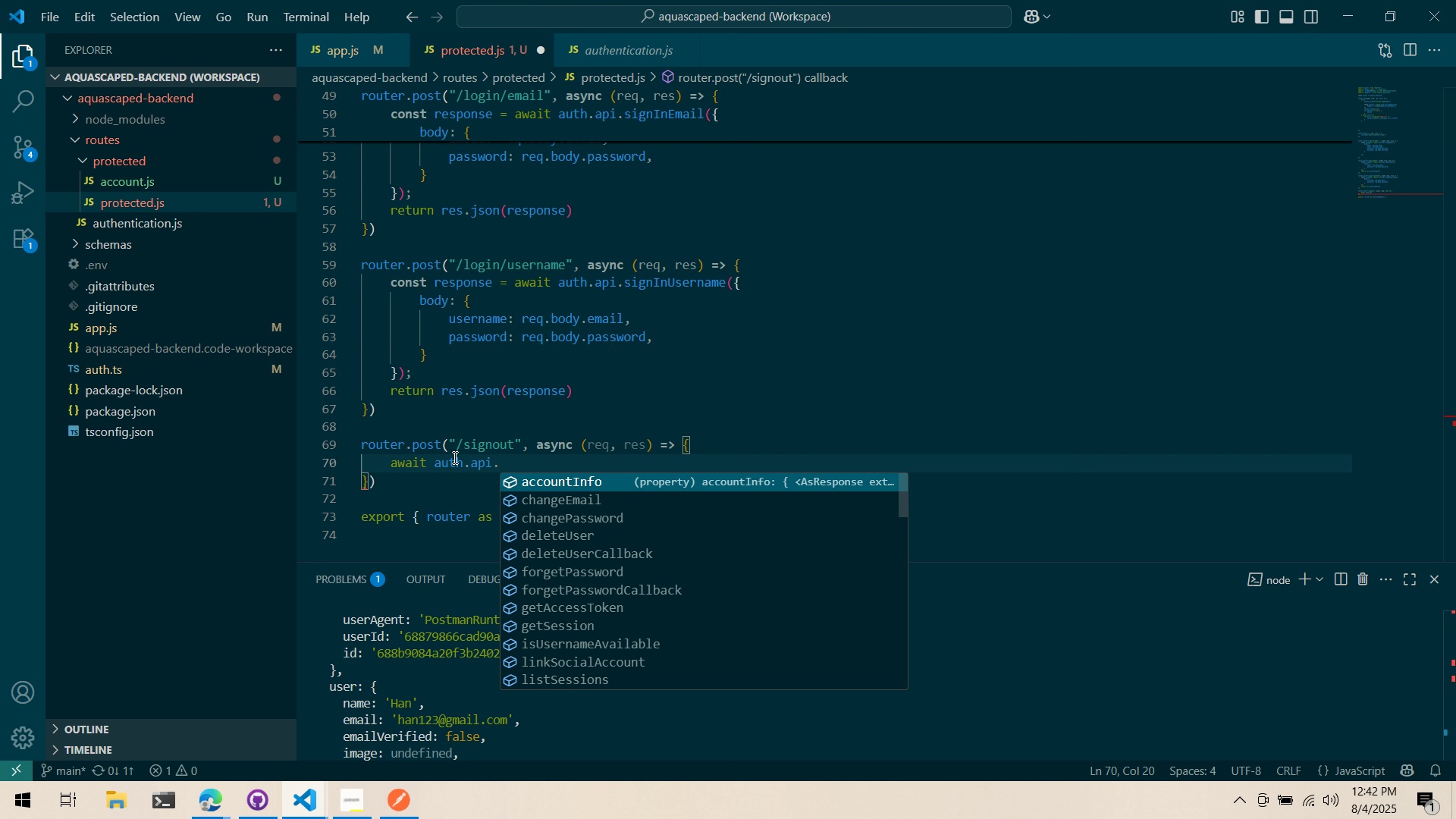 
key(ArrowDown)
 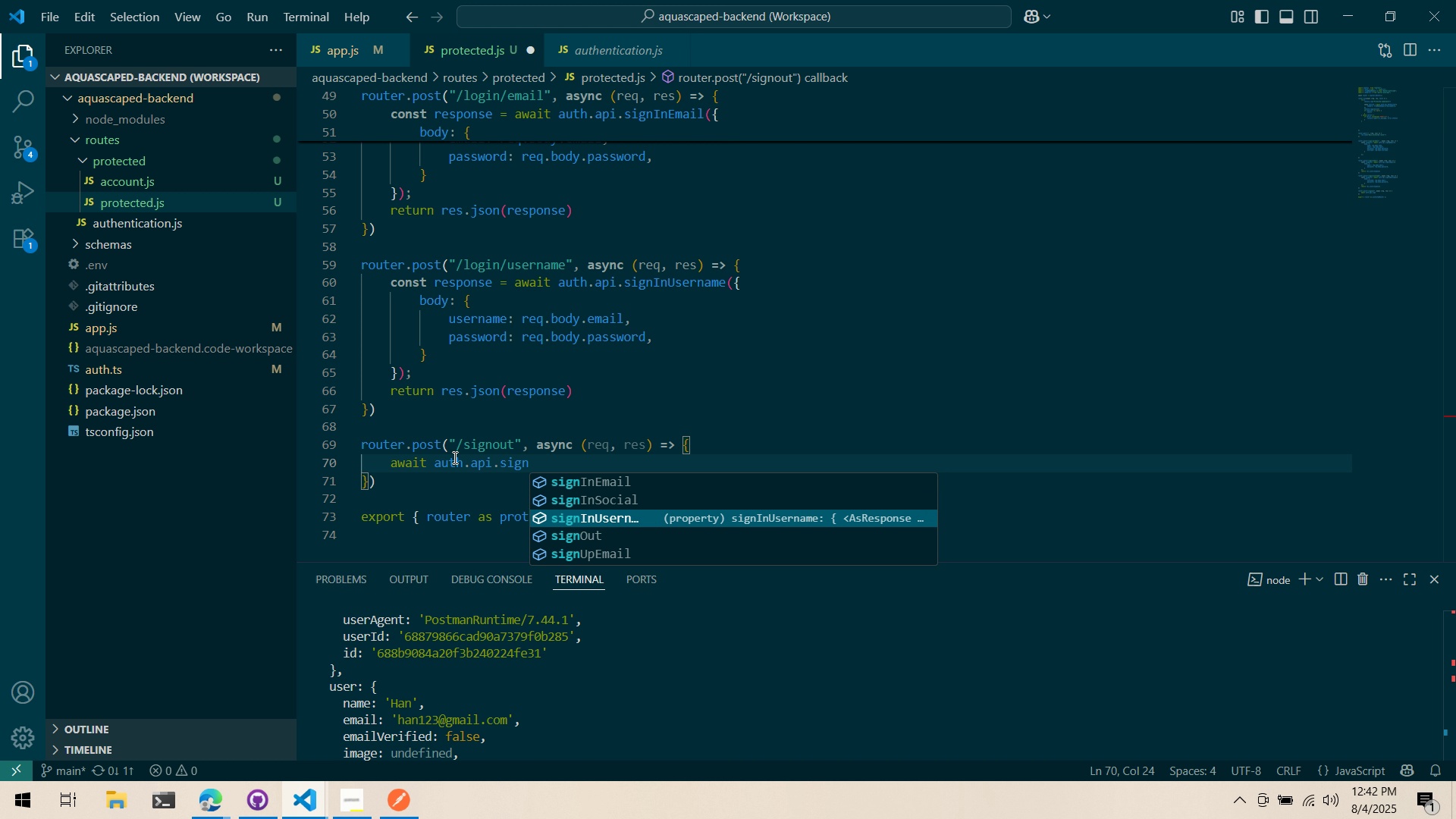 
key(ArrowDown)
 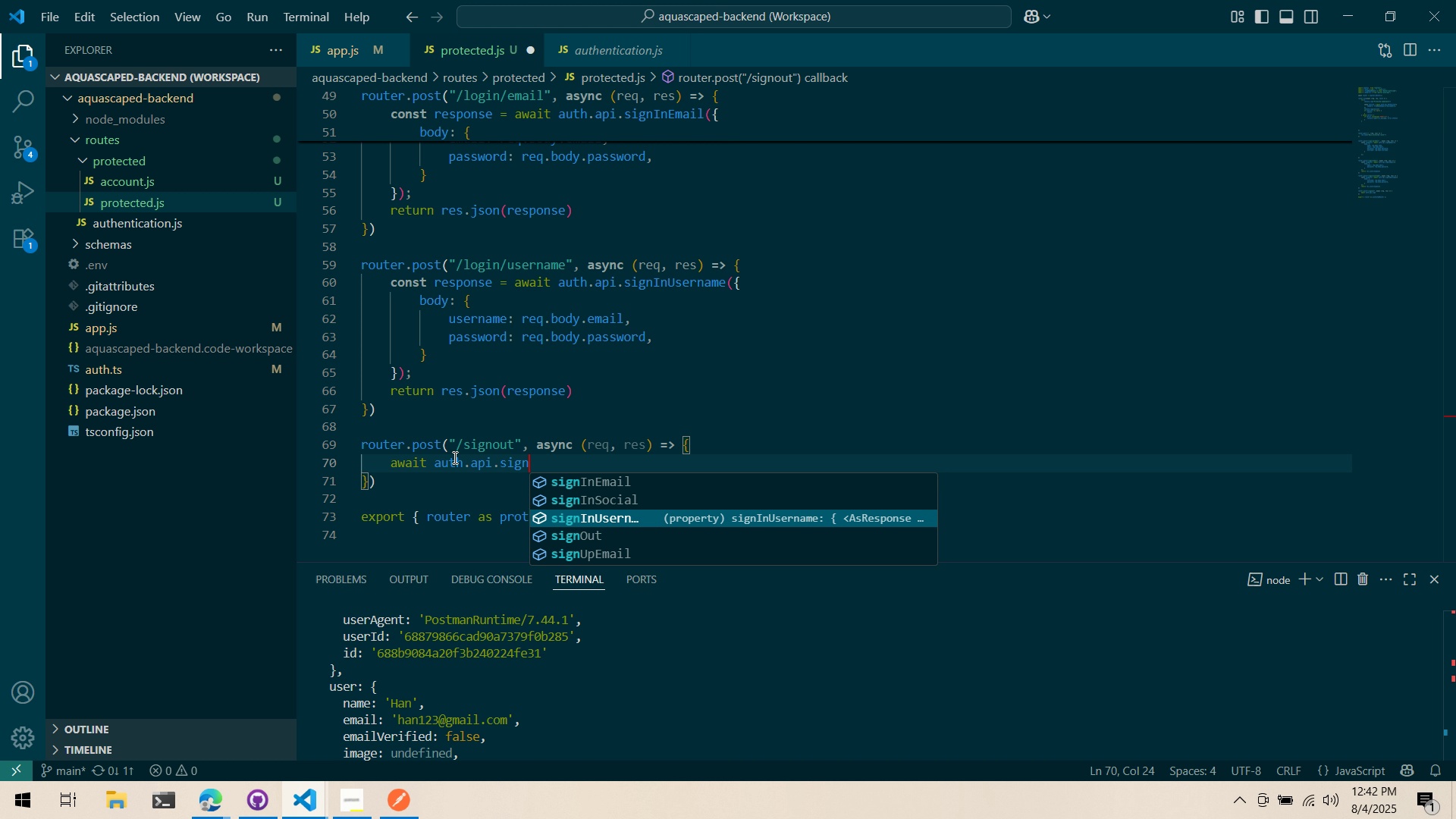 
key(ArrowDown)
 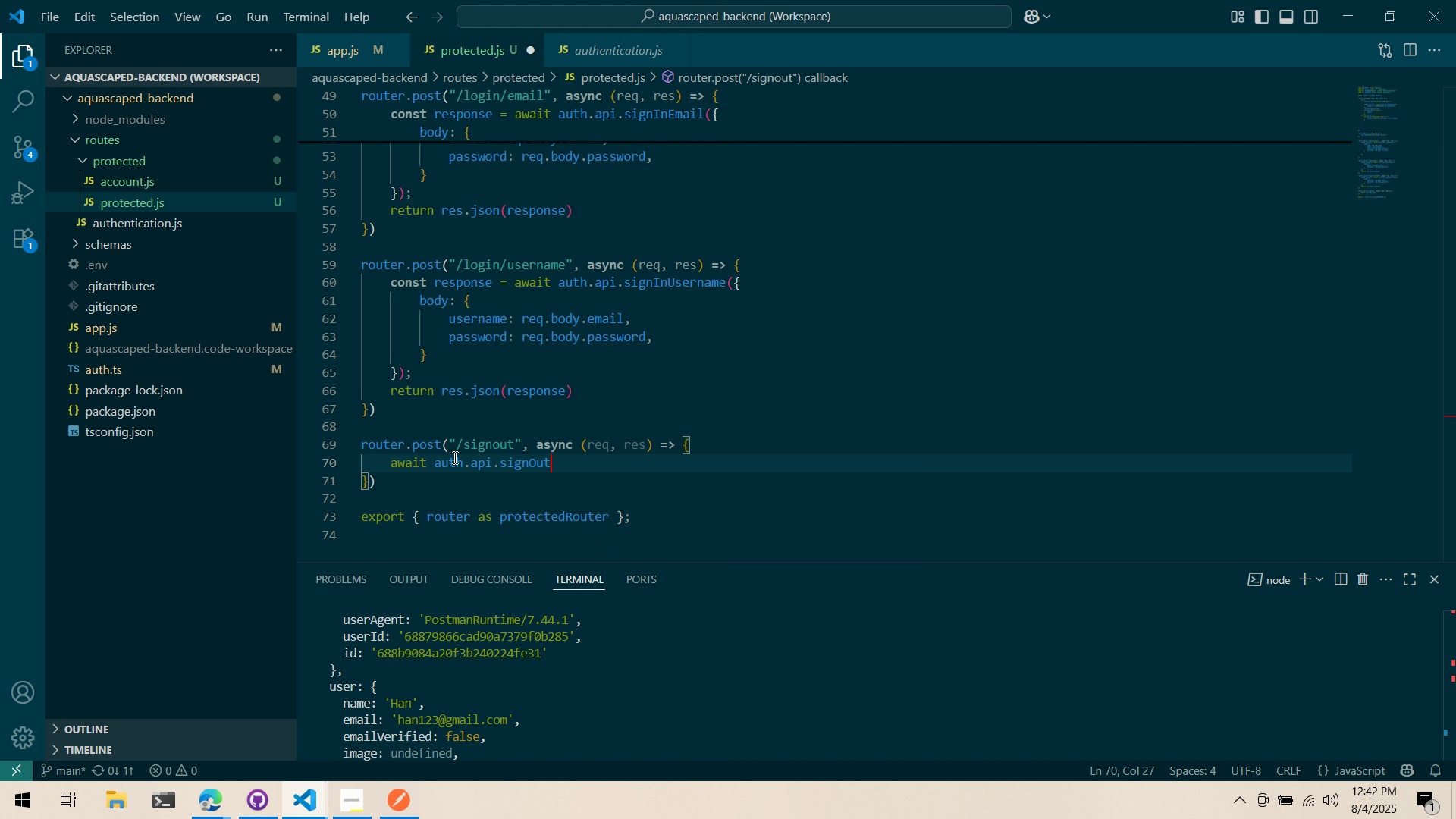 
key(Enter)
 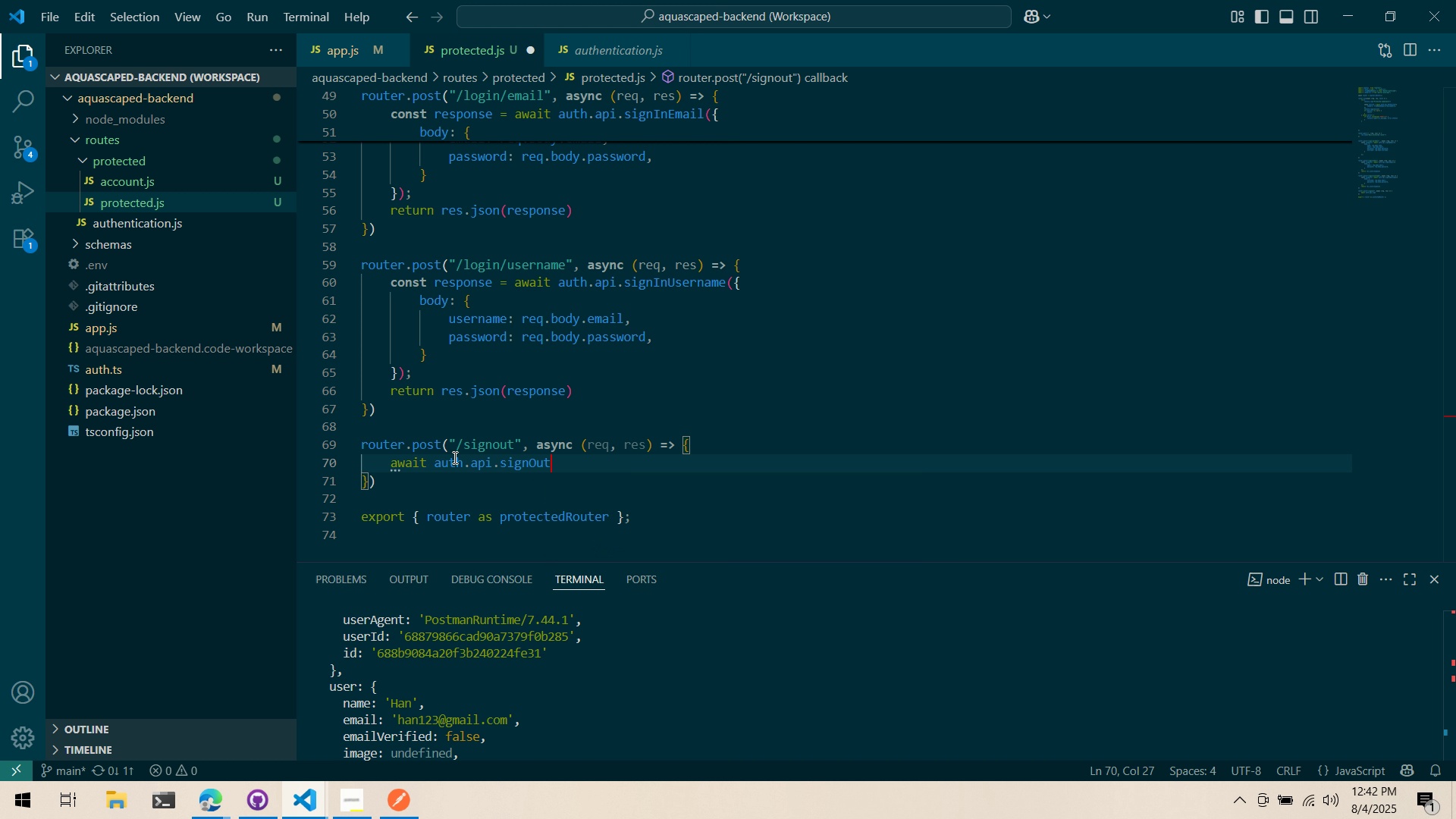 
key(Alt+AltLeft)
 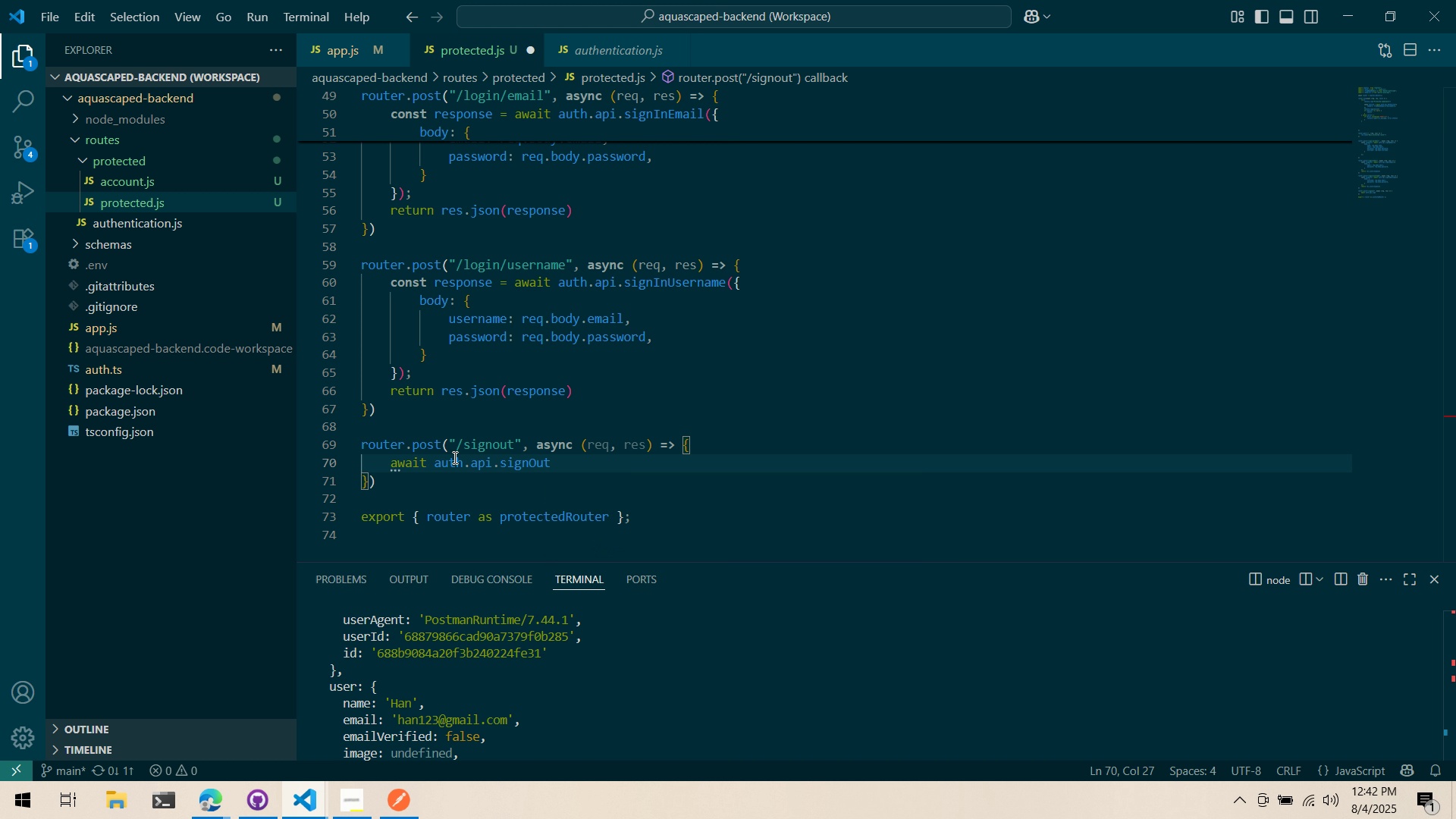 
key(Alt+Tab)
 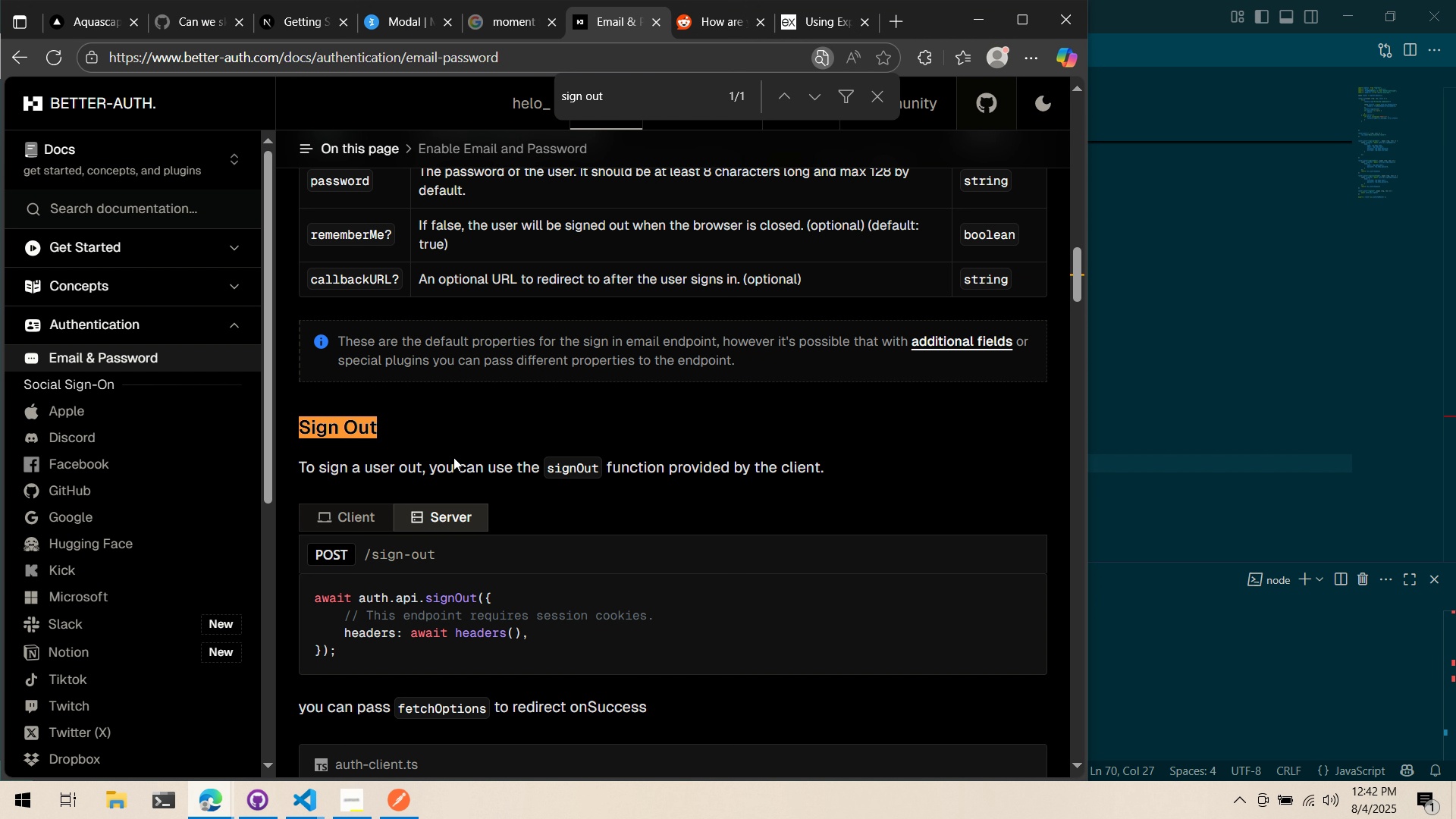 
key(Alt+AltLeft)
 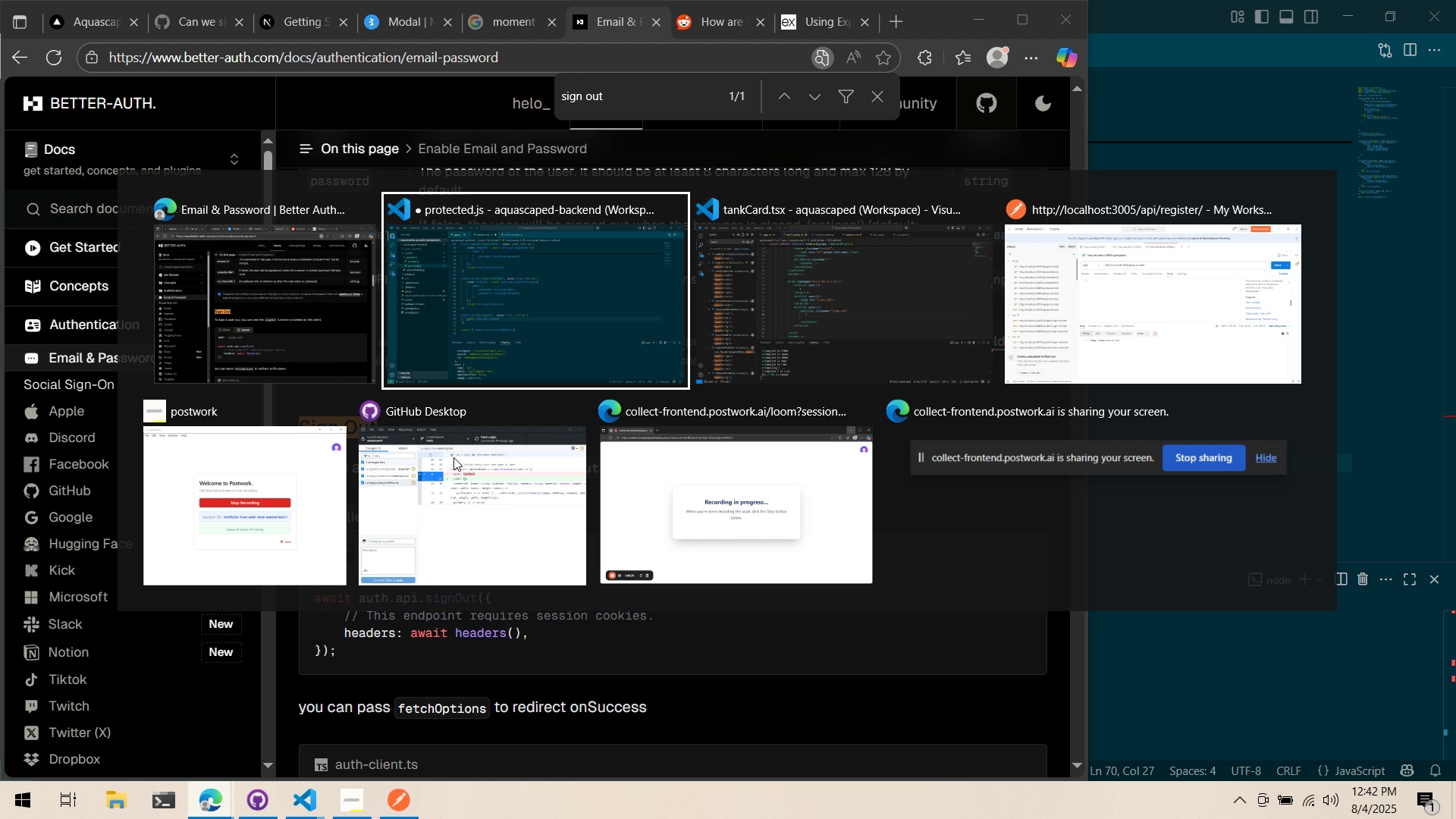 
key(Alt+Tab)
 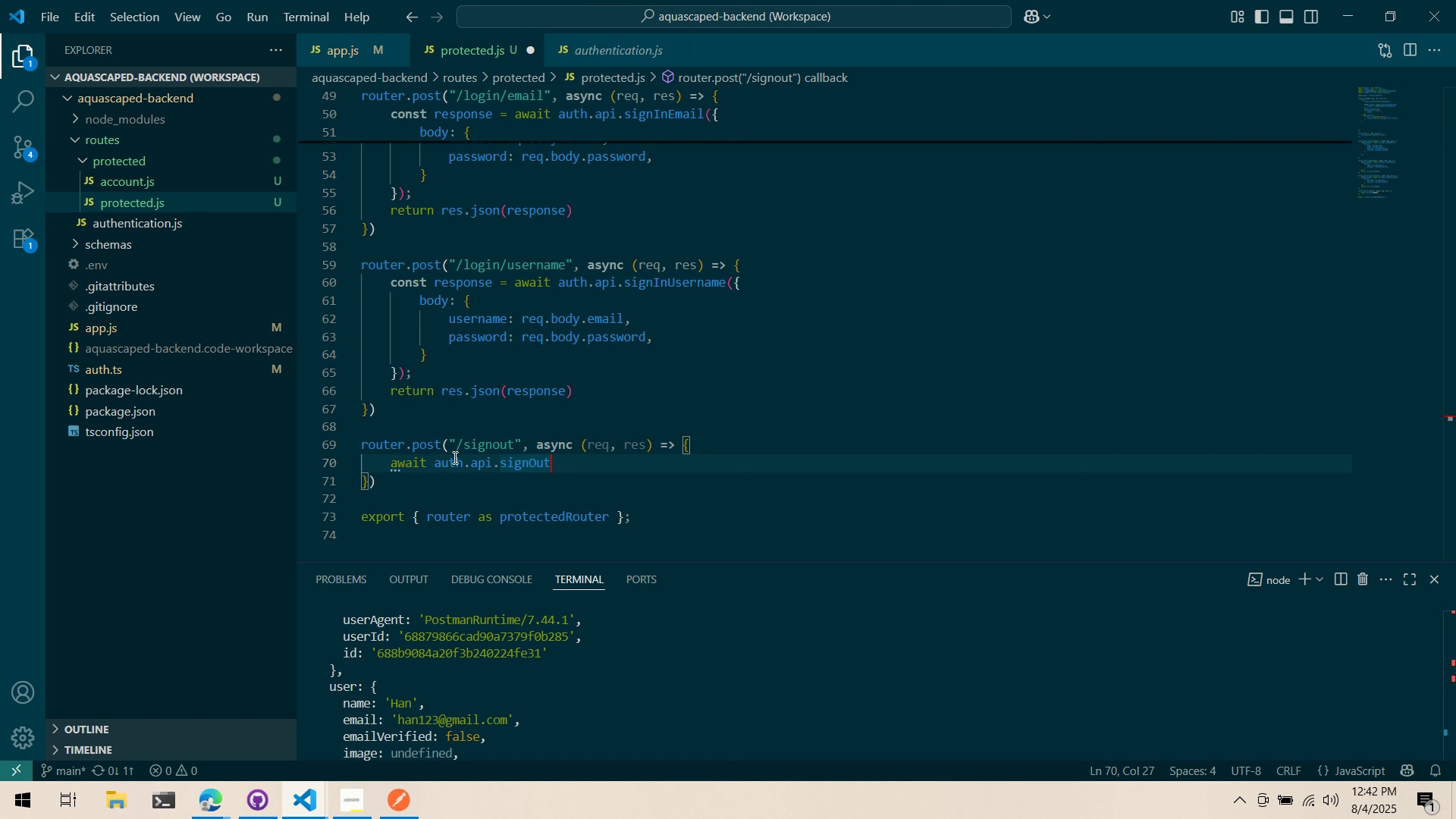 
key(Shift+0)
 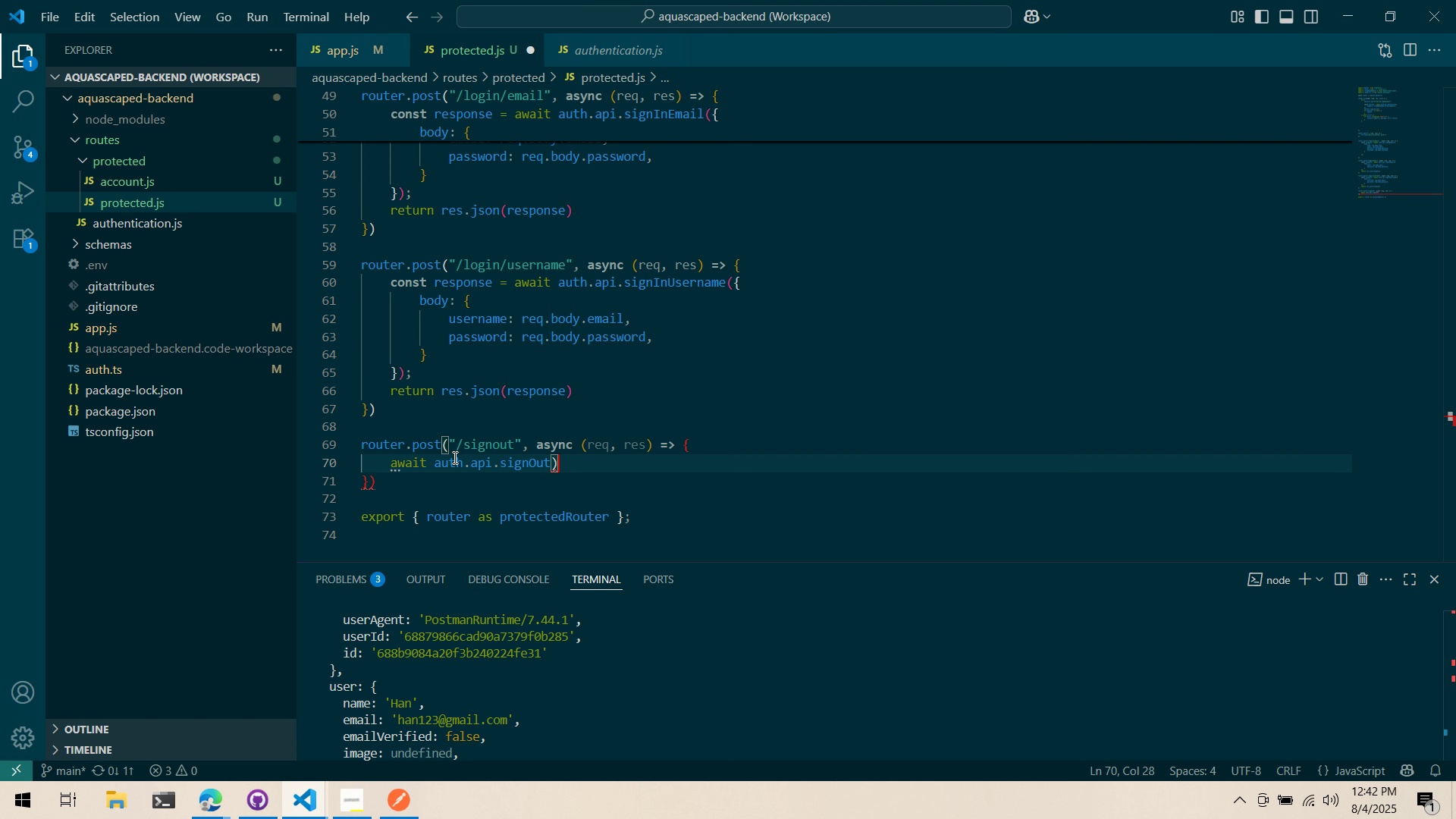 
key(Shift+Backspace)
 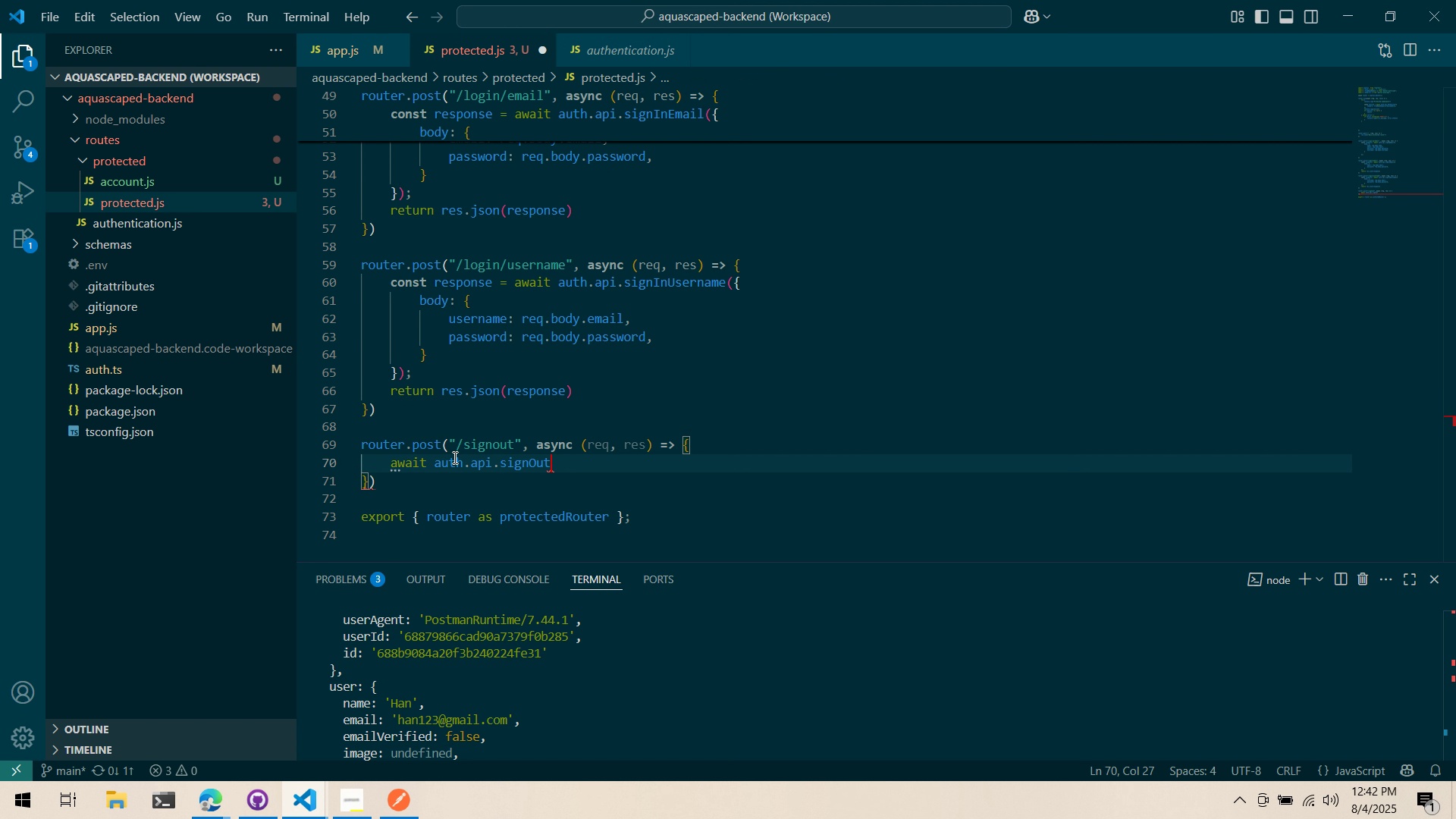 
key(Shift+9)
 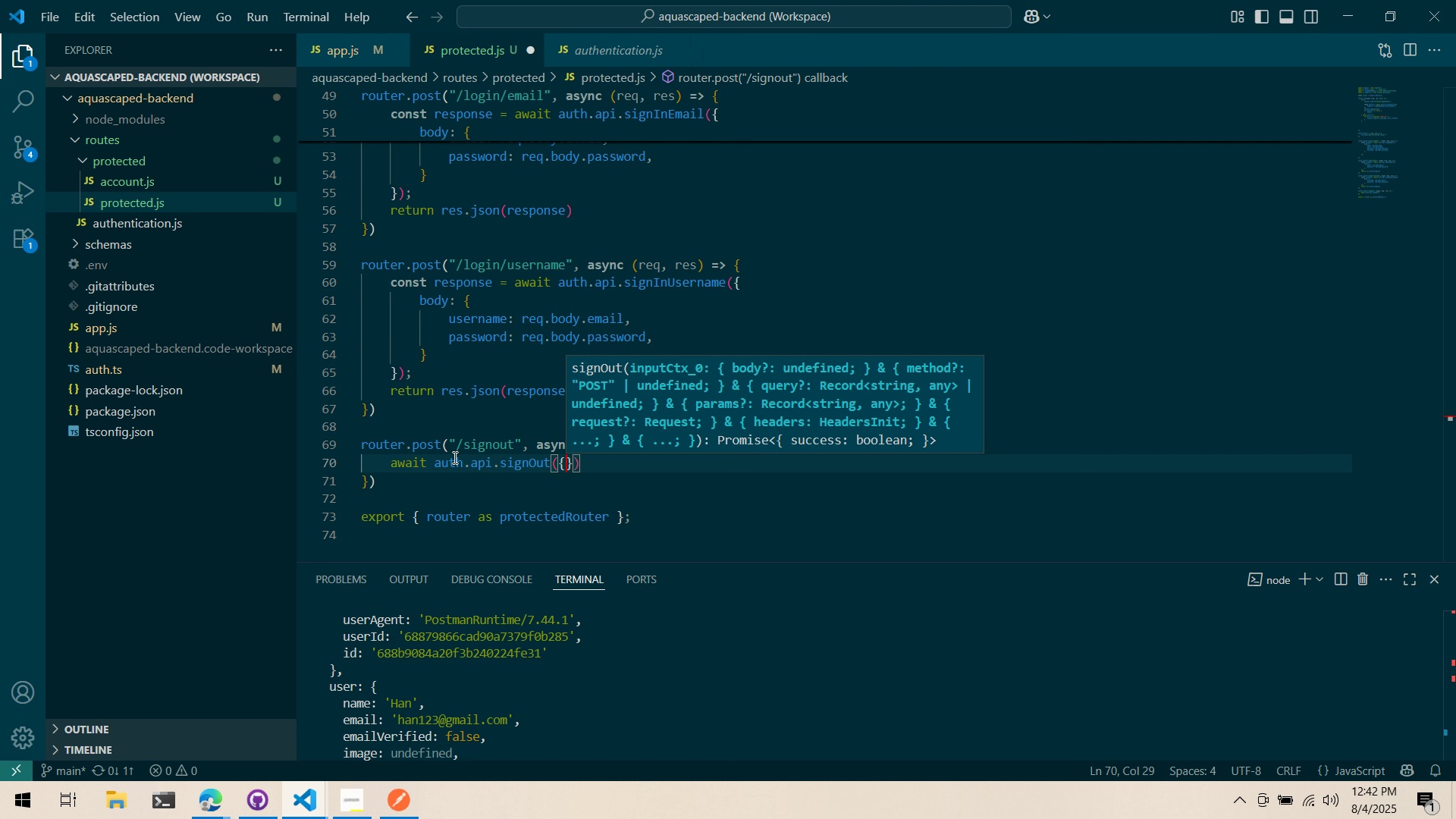 
key(Shift+BracketLeft)
 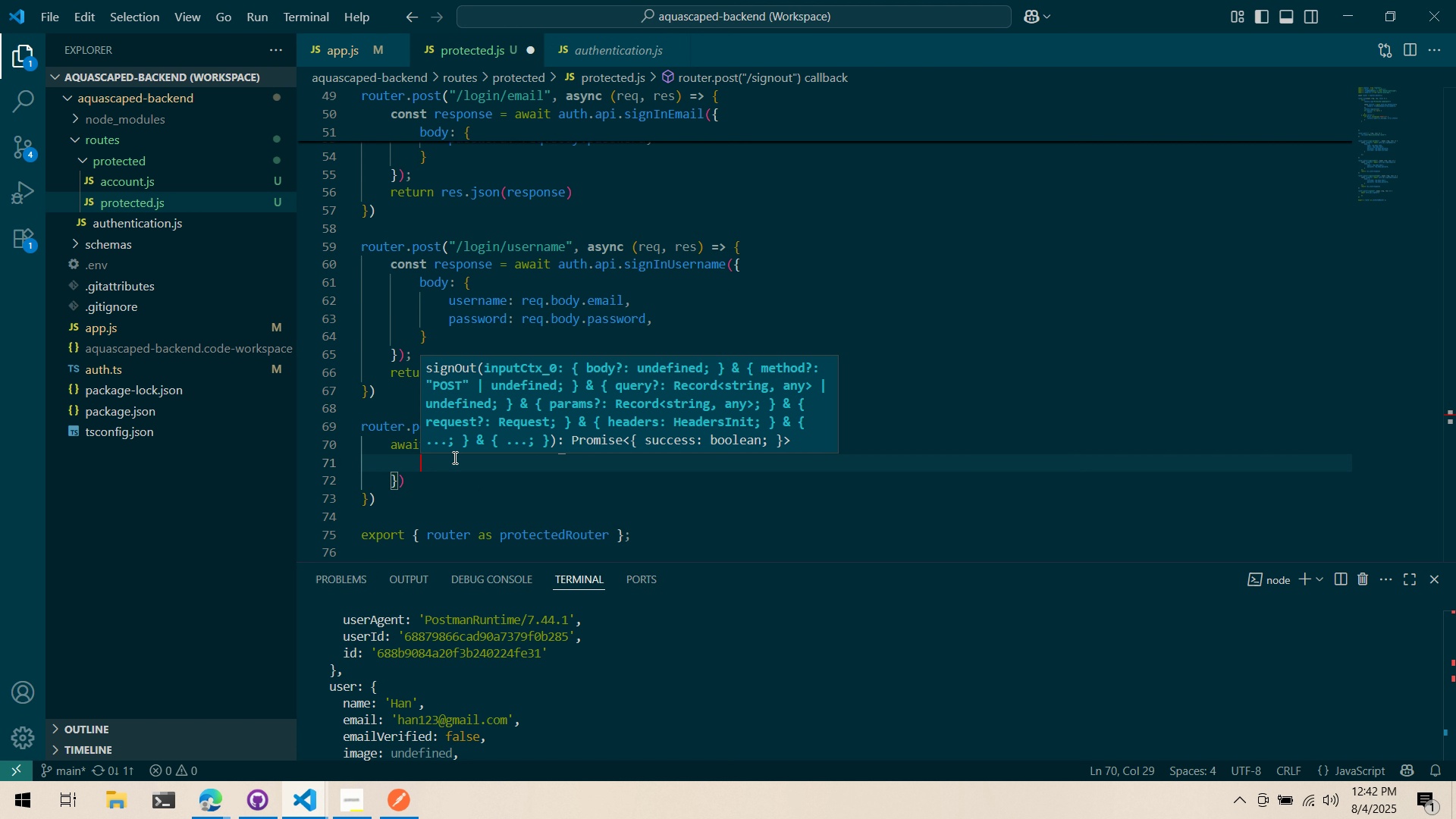 
key(Enter)
 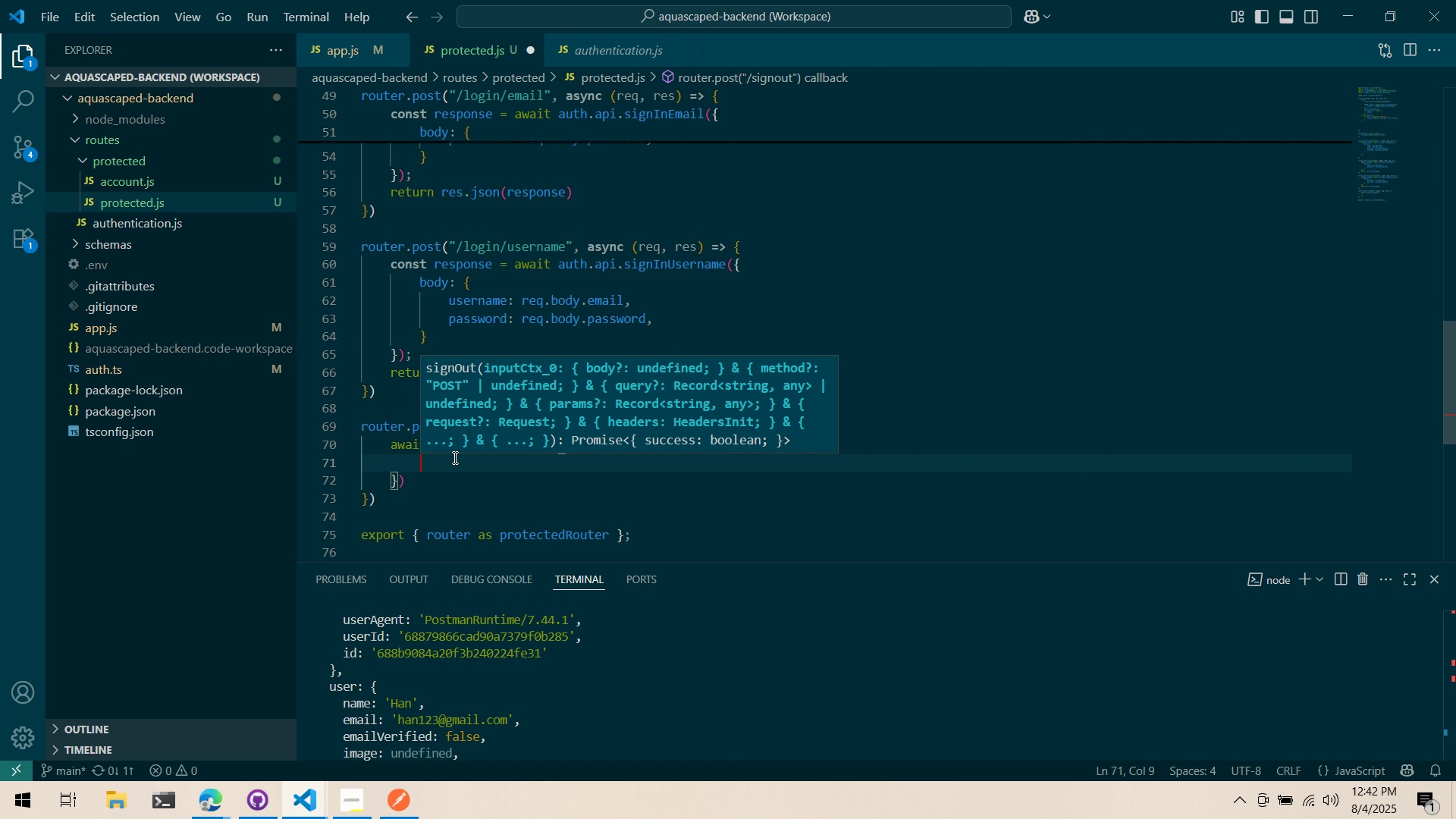 
type(headers.)
 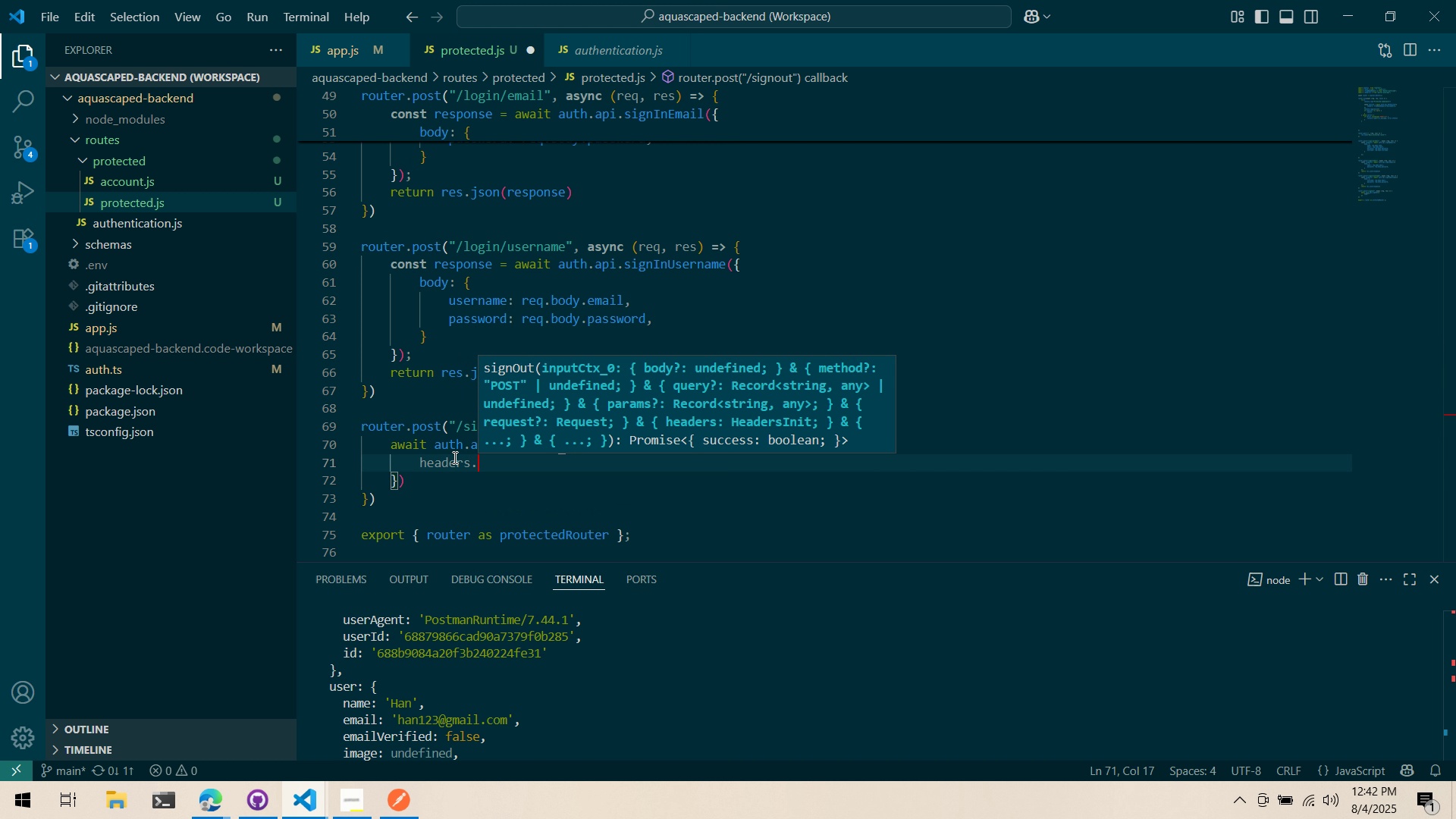 
key(Alt+AltLeft)
 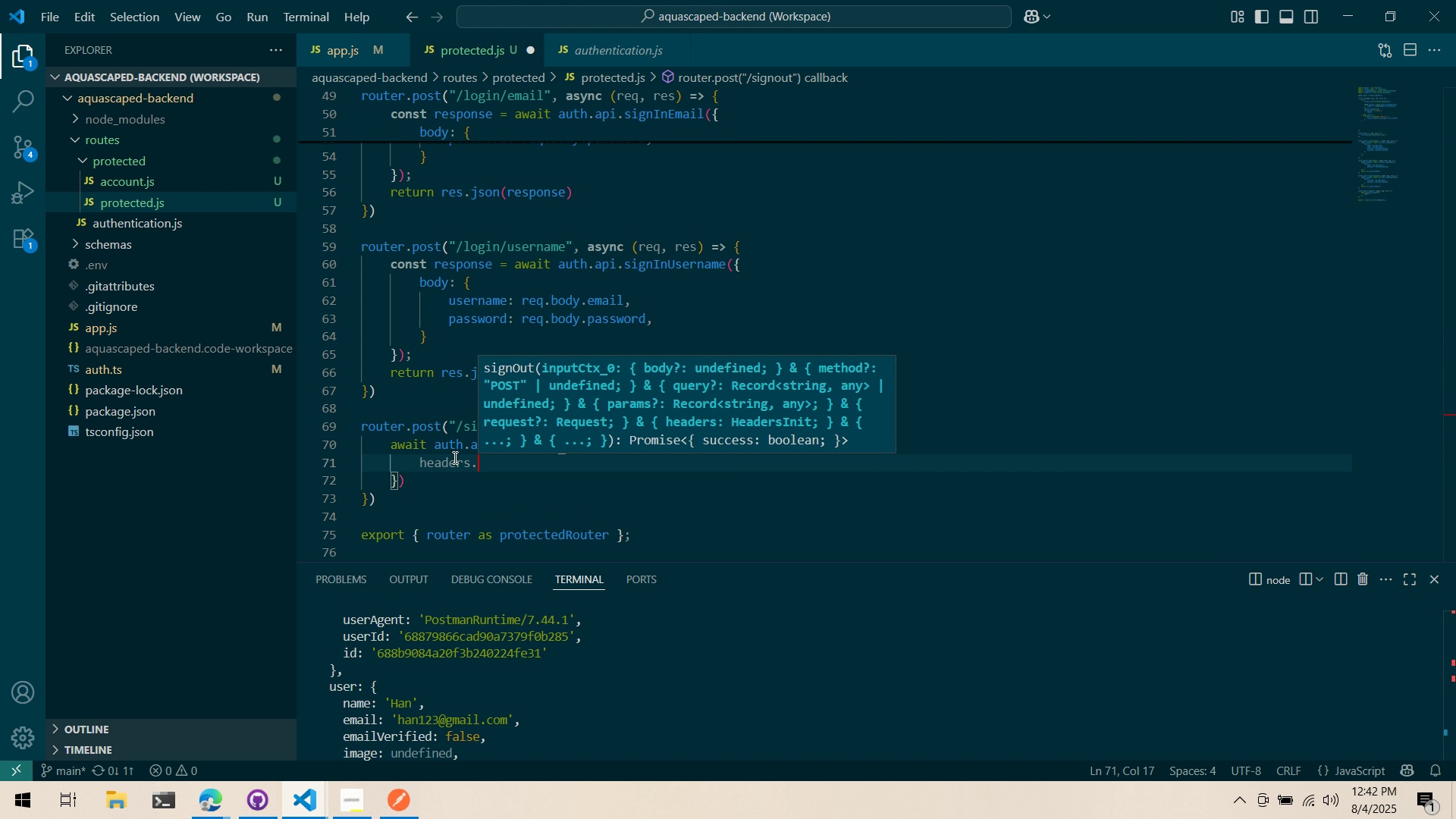 
key(Alt+Tab)
 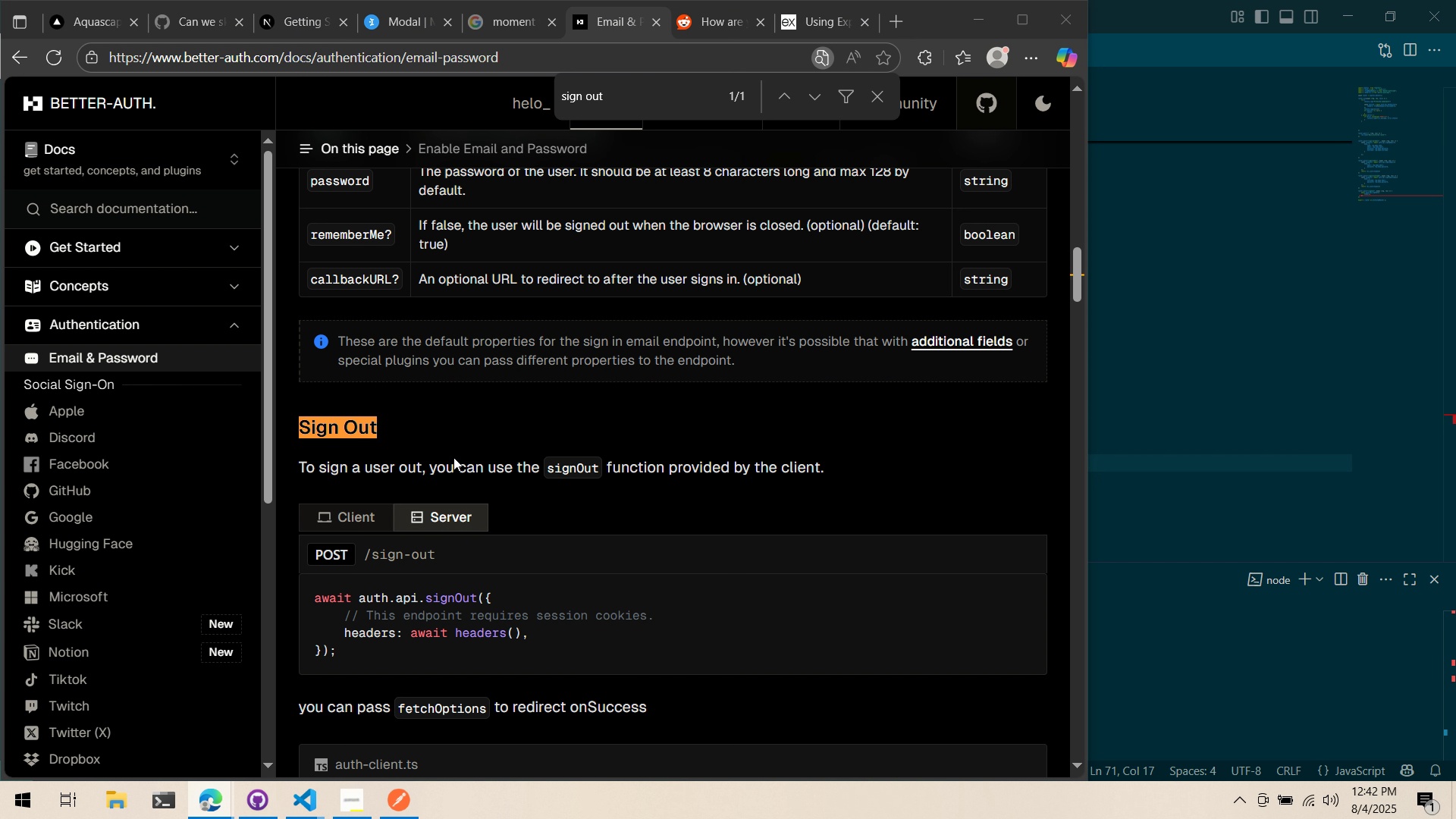 
key(Alt+AltLeft)
 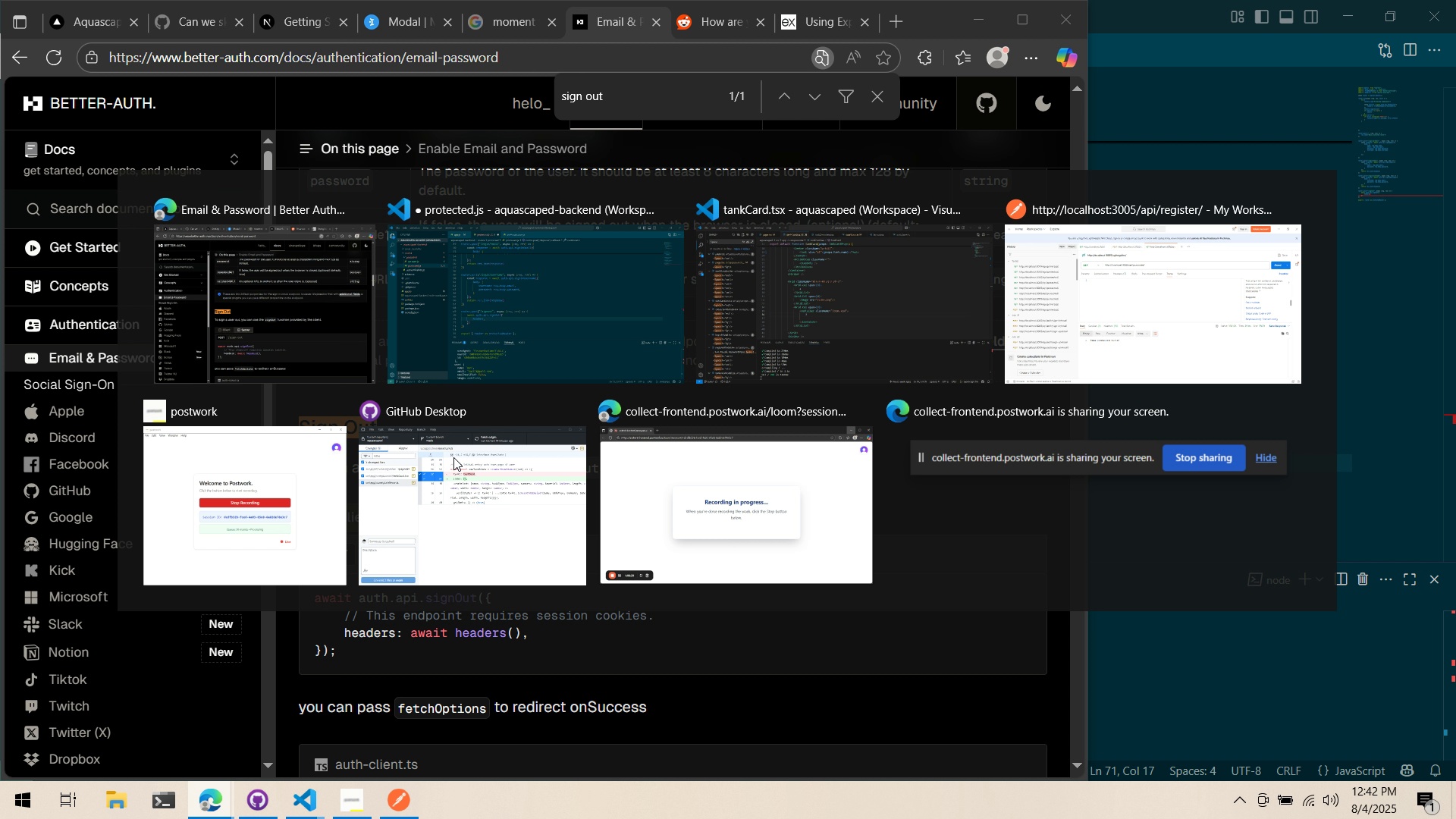 
key(Tab)
type( )
key(Backspace)
key(Backspace)
type(P a)
key(Backspace)
key(Backspace)
key(Backspace)
type(: await headers)
 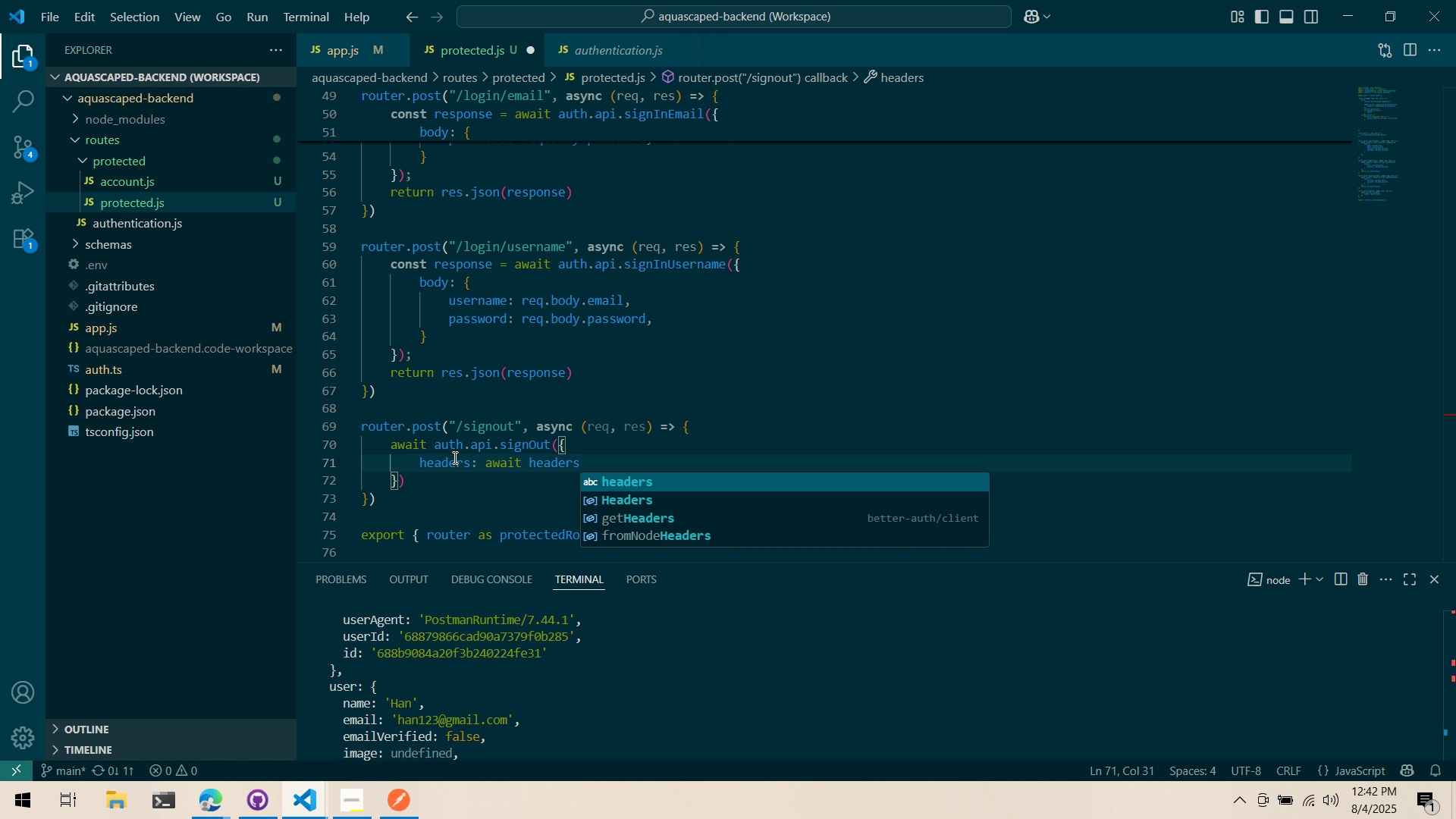 
key(Alt+AltLeft)
 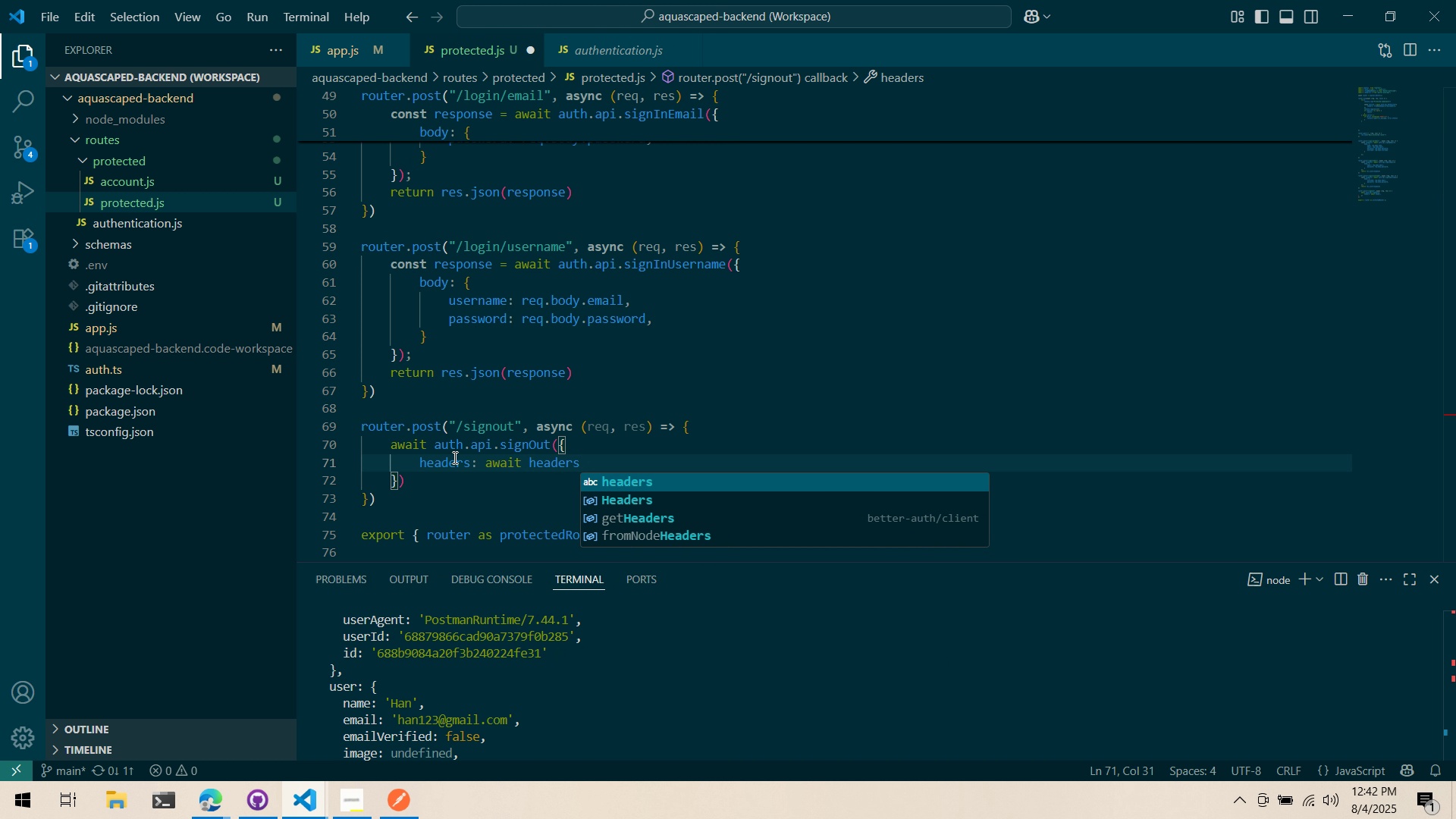 
key(Alt+Tab)
 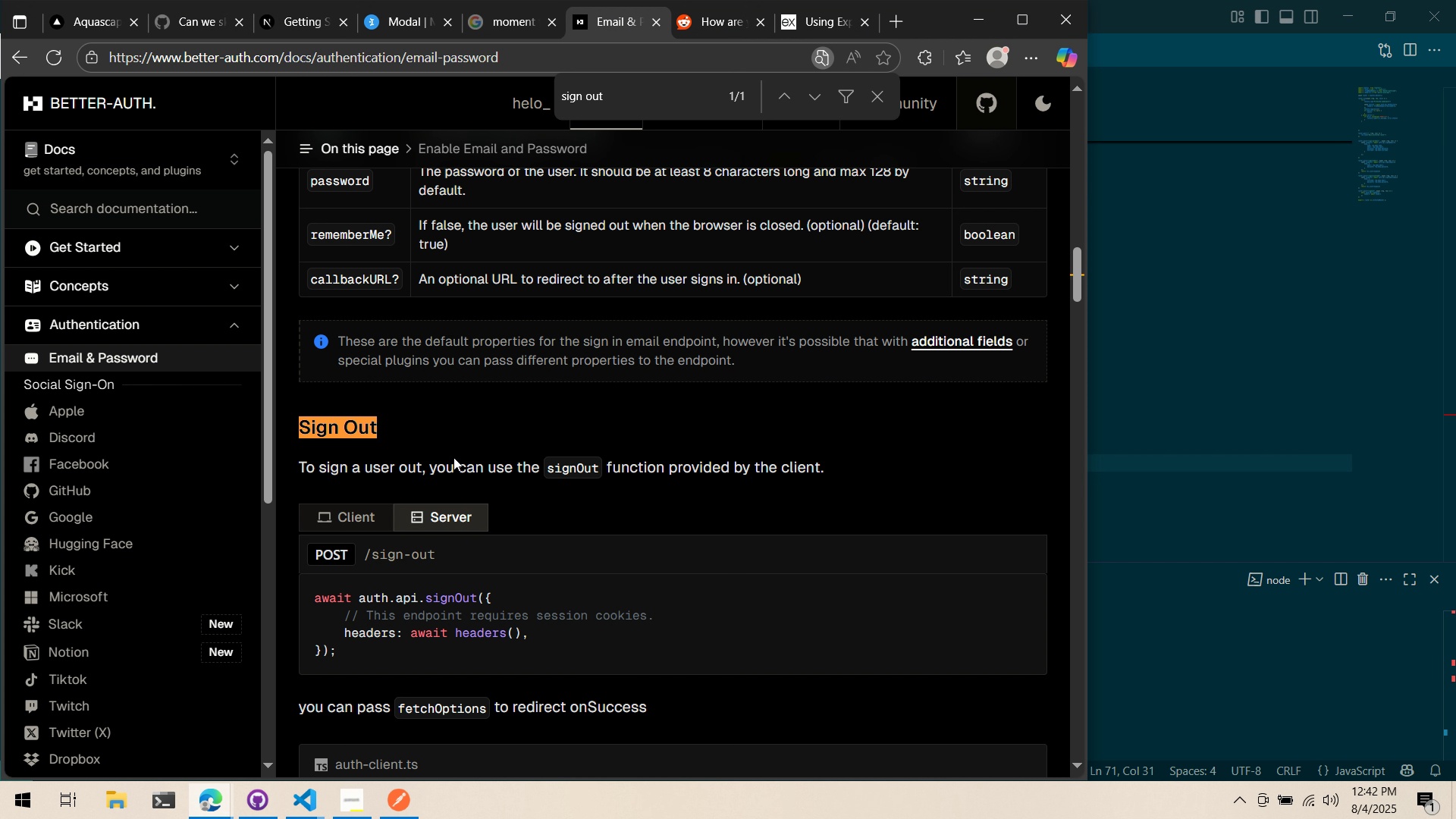 
key(Alt+AltLeft)
 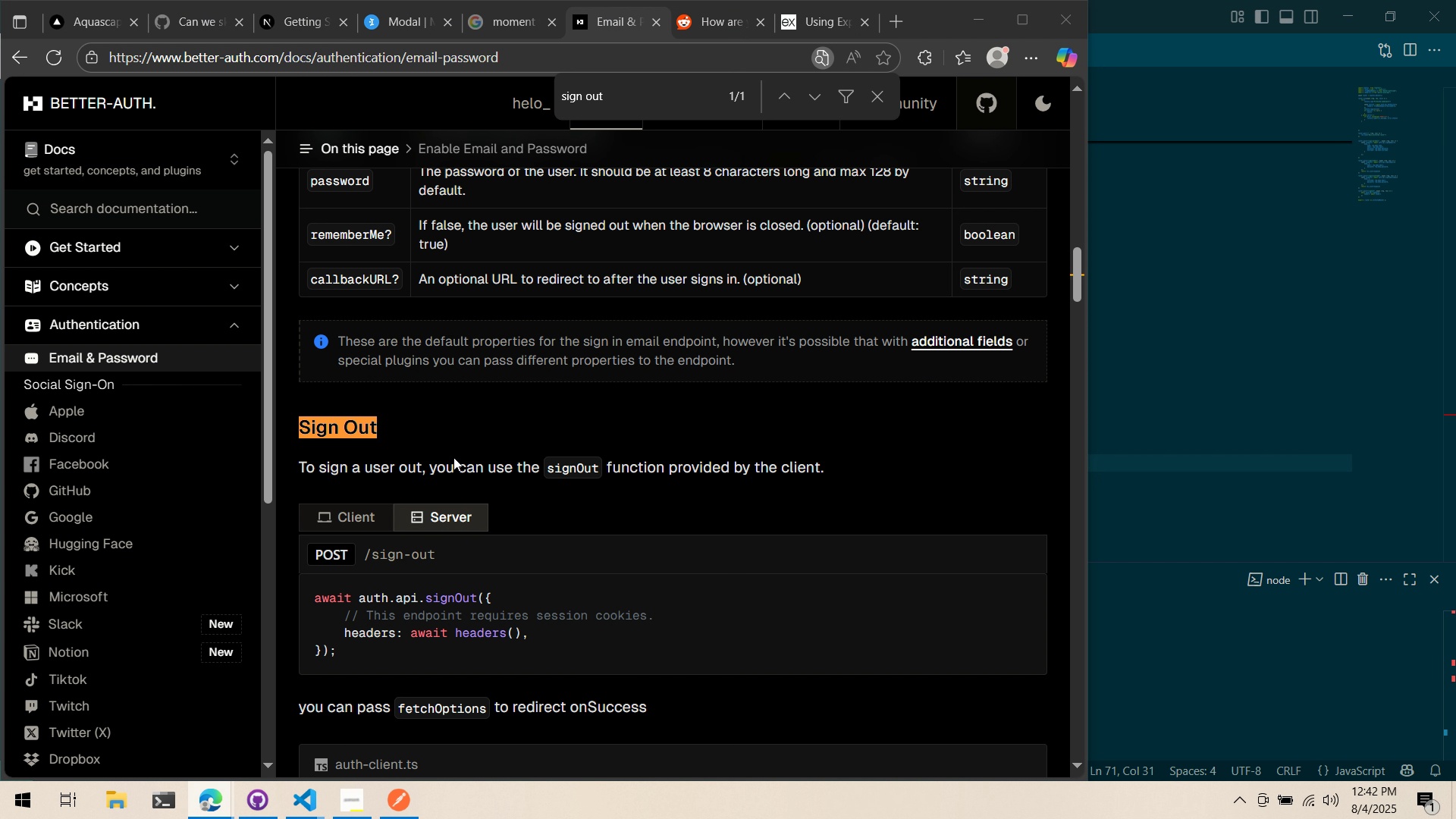 
key(Alt+AltLeft)
 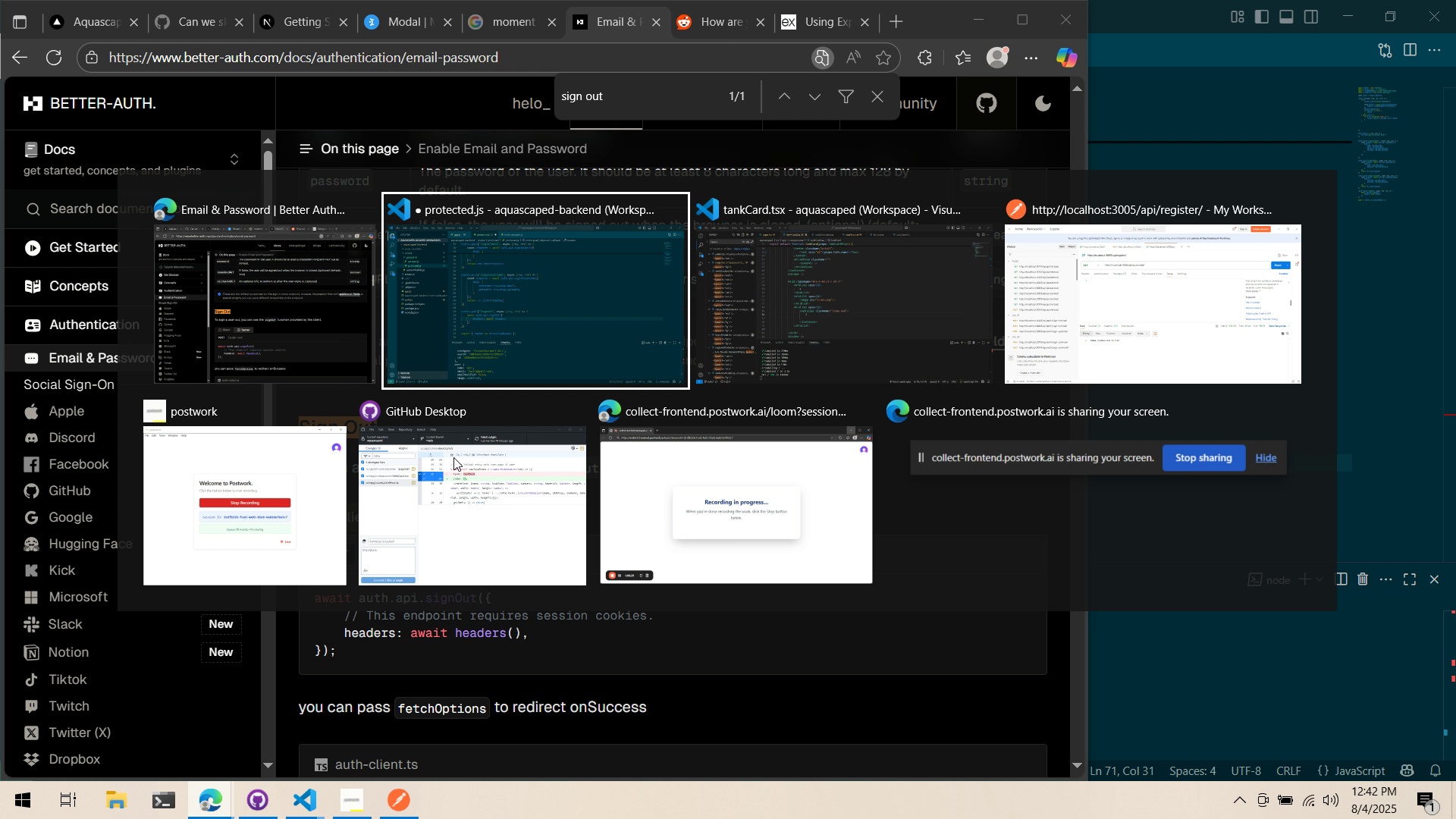 
key(Tab)
type(())
 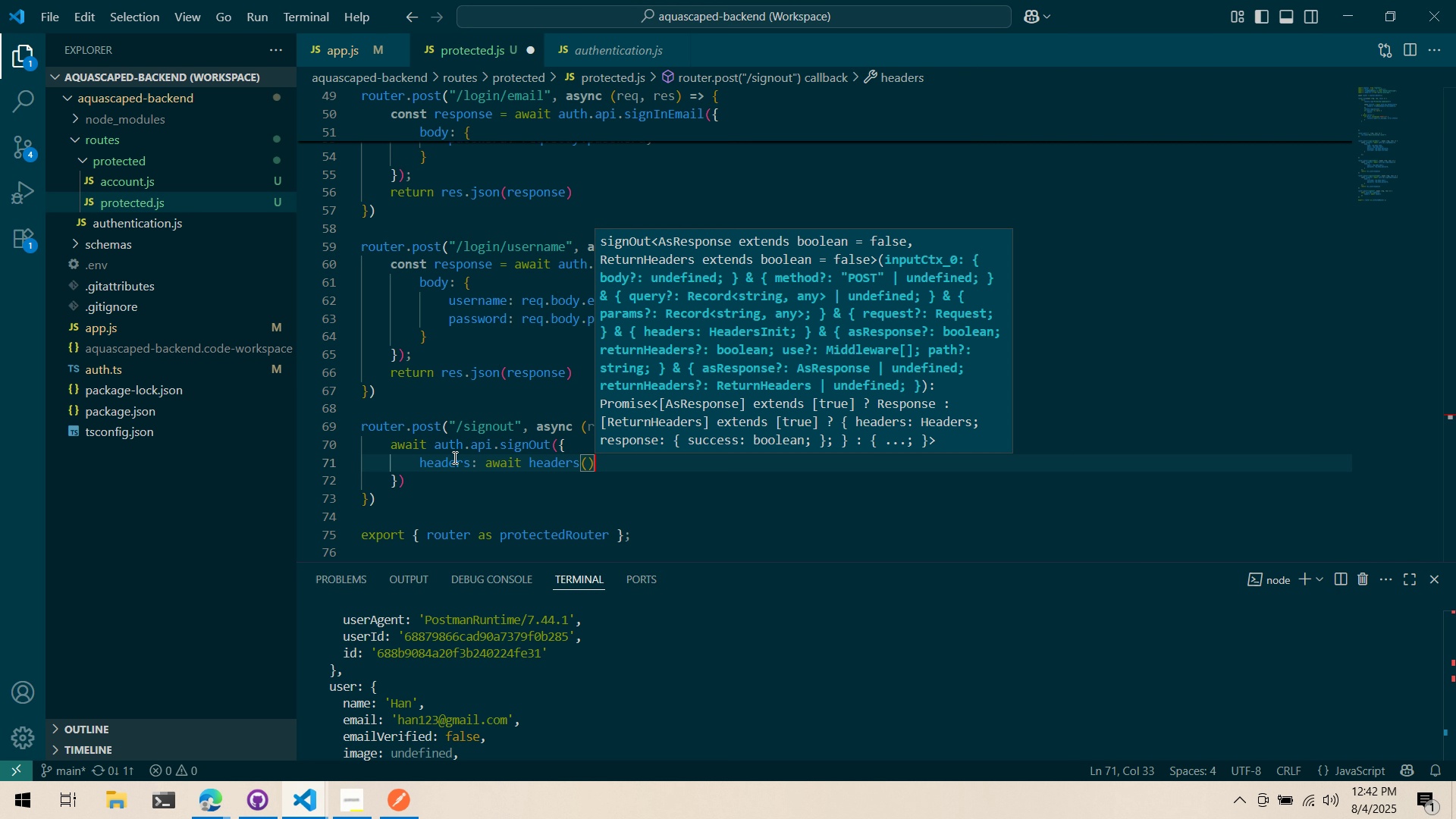 
key(Control+ControlLeft)
 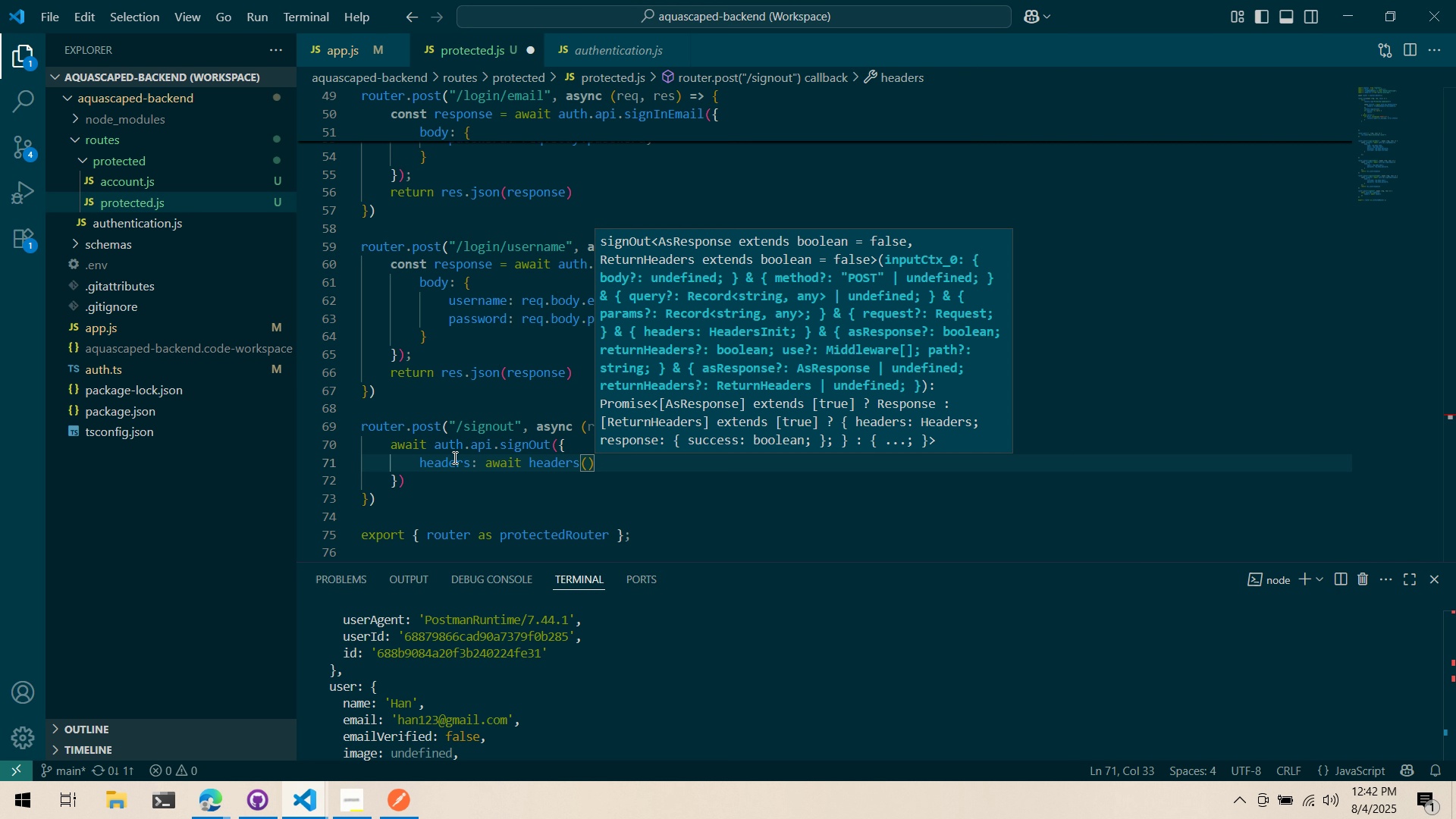 
key(Comma)
 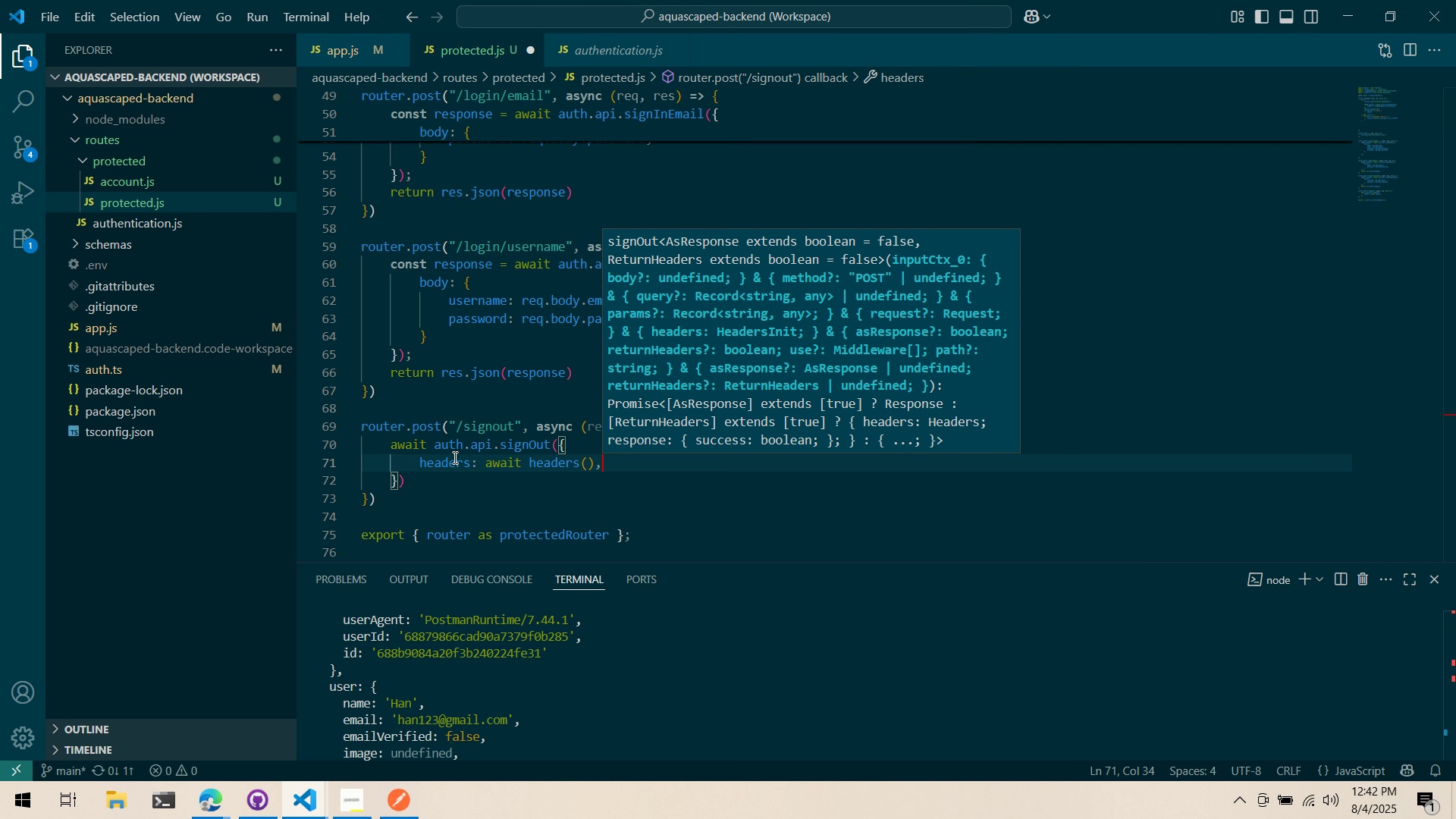 
key(Control+ControlLeft)
 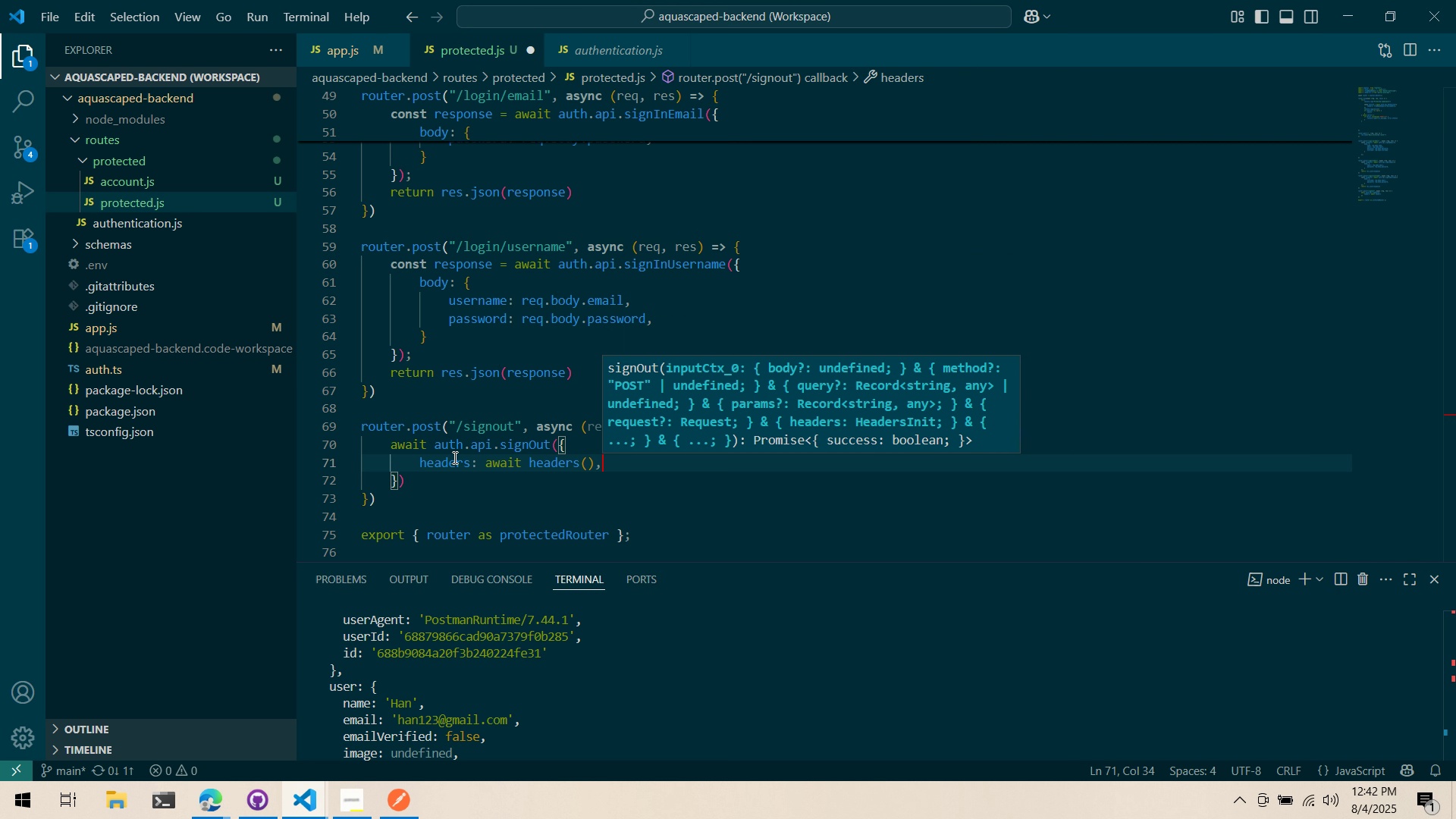 
key(Control+S)
 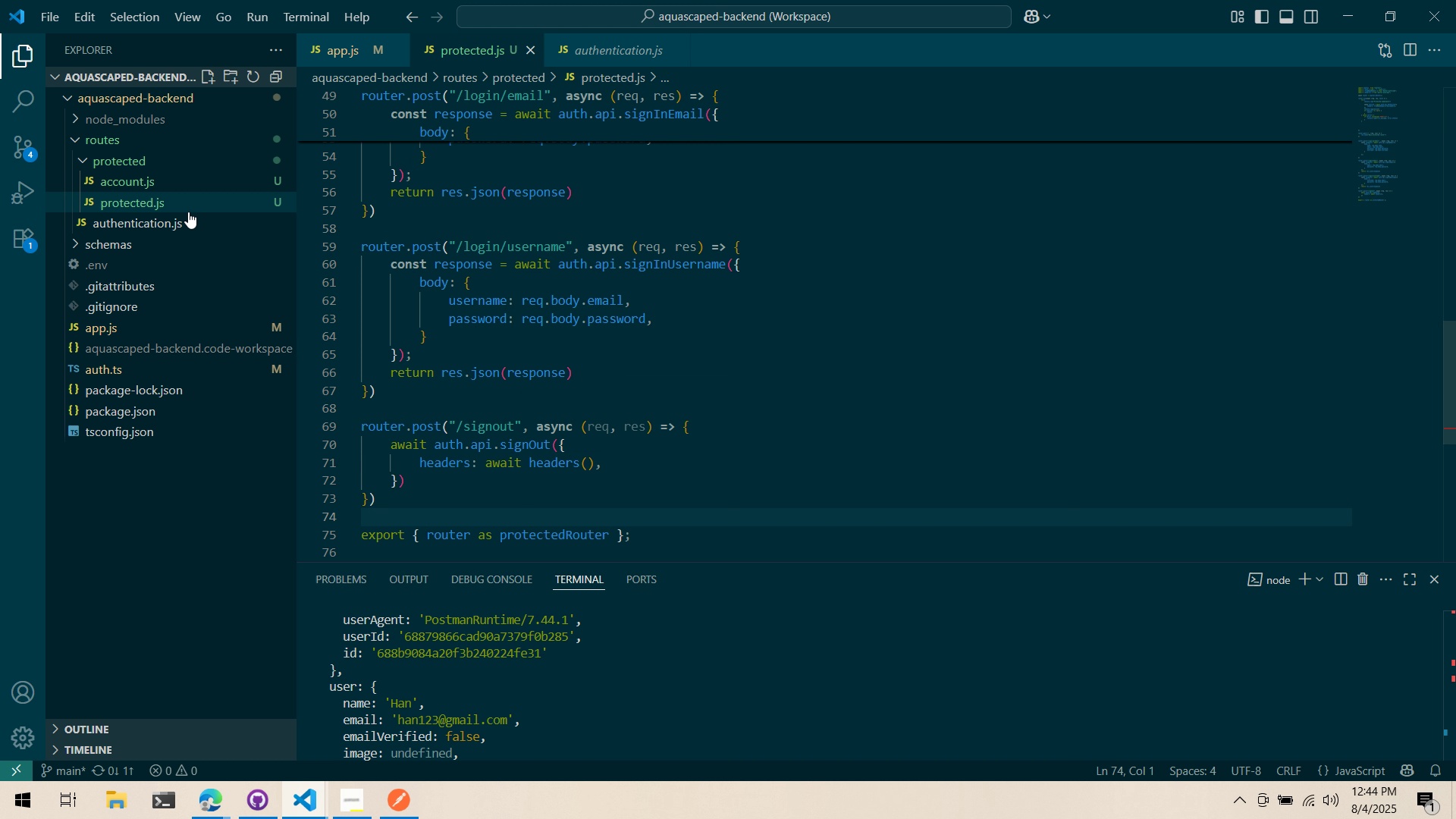 
wait(111.66)
 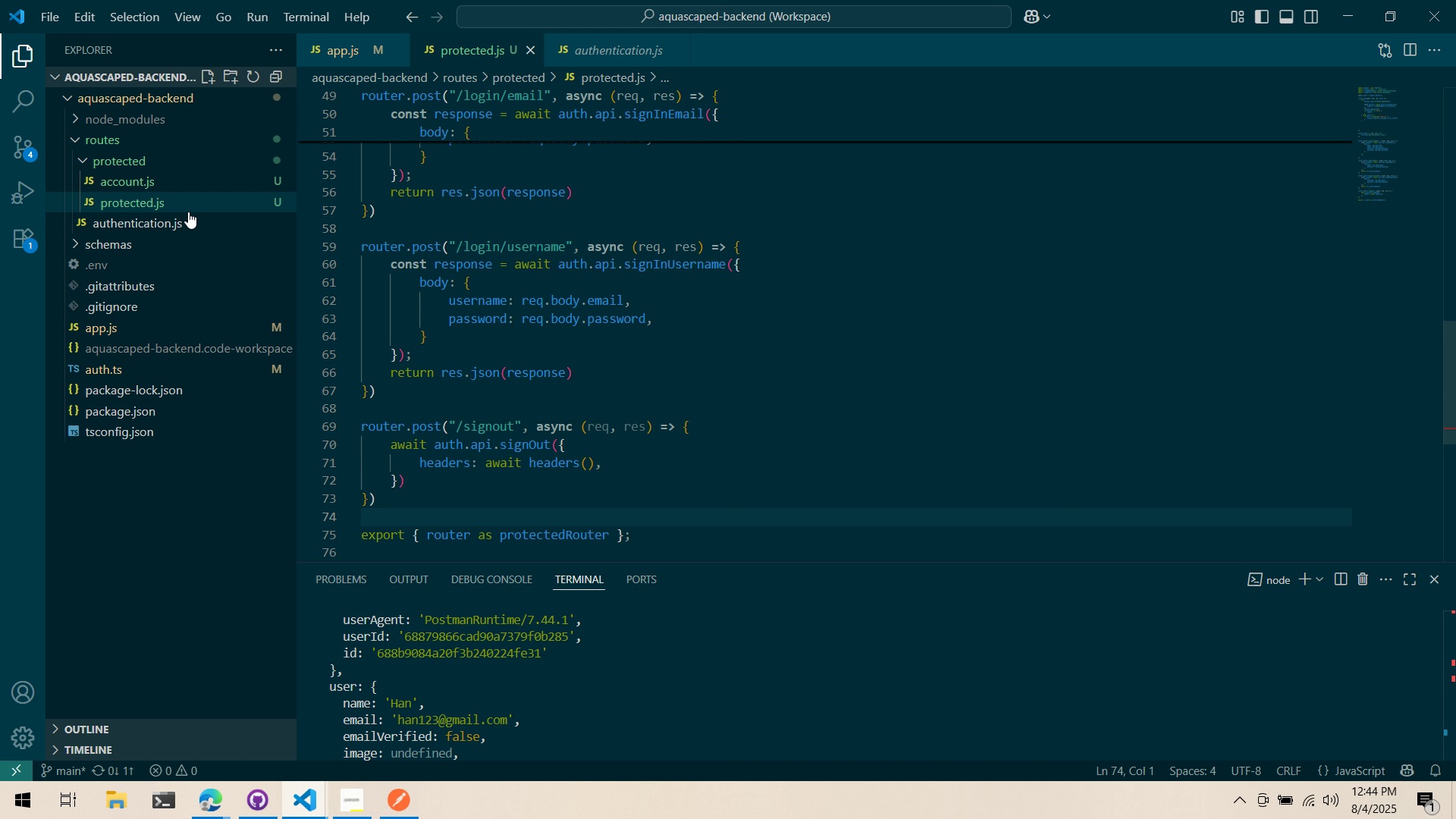 
left_click([526, 523])
 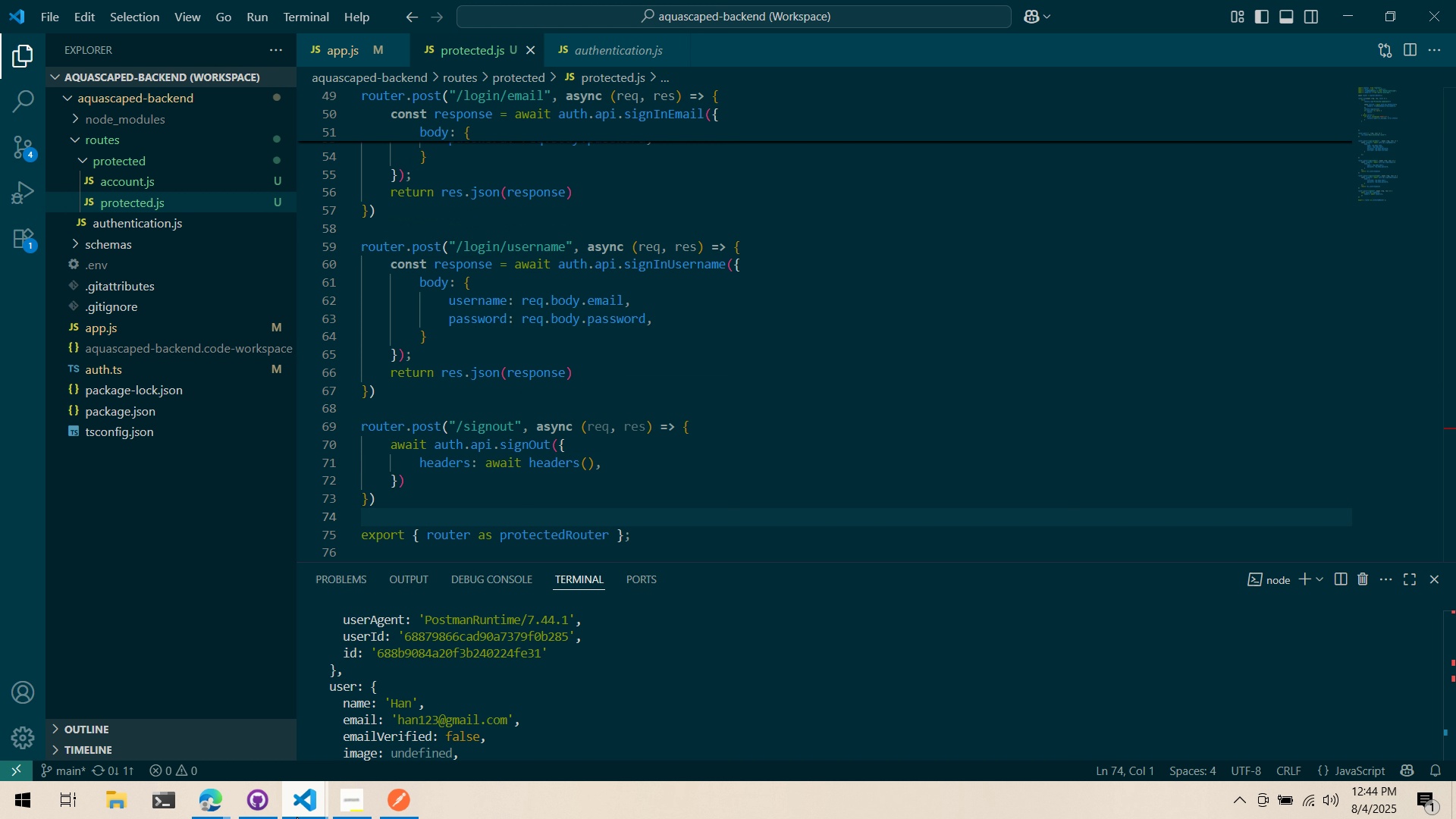 
double_click([219, 743])
 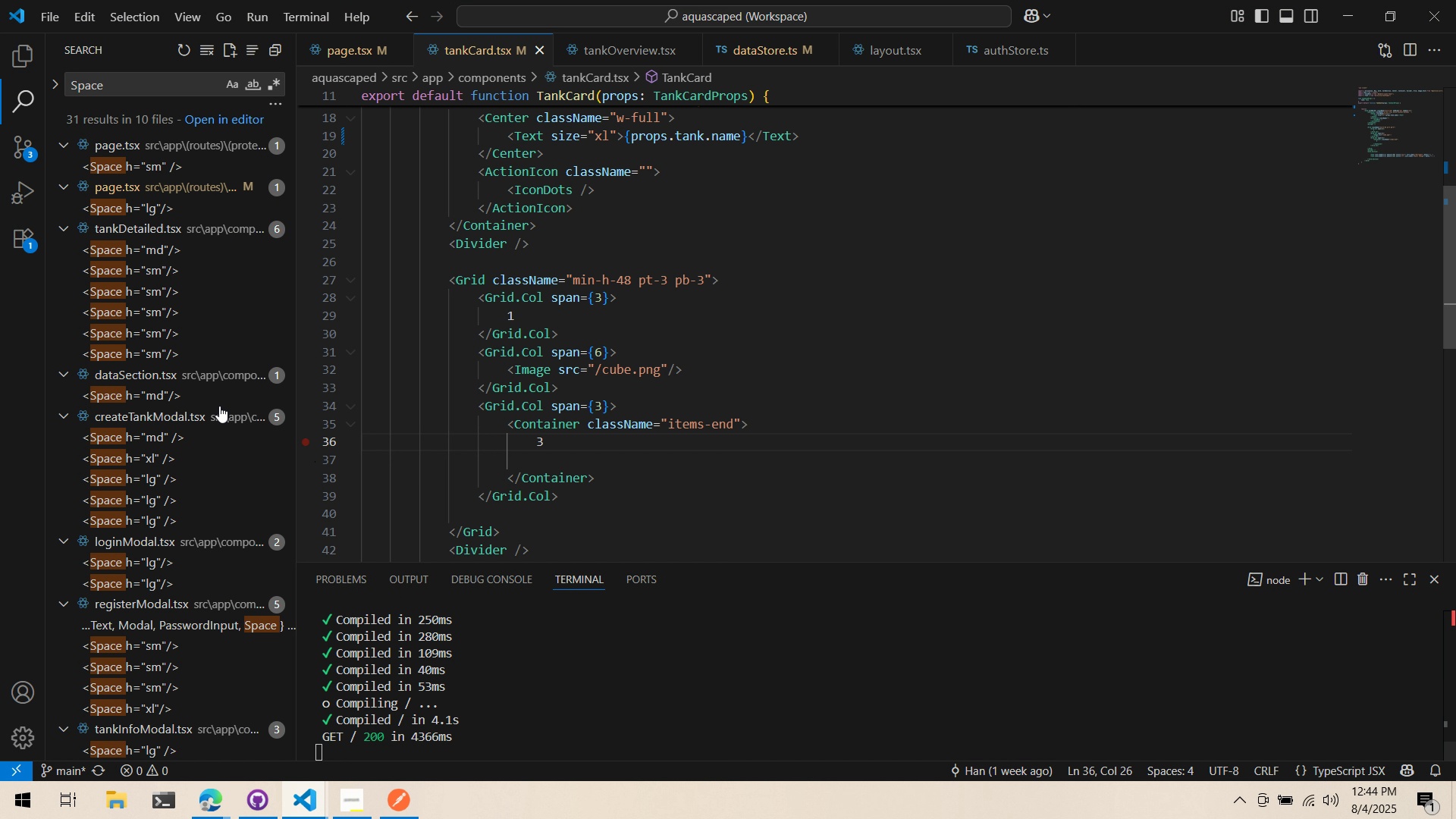 
left_click([11, 54])
 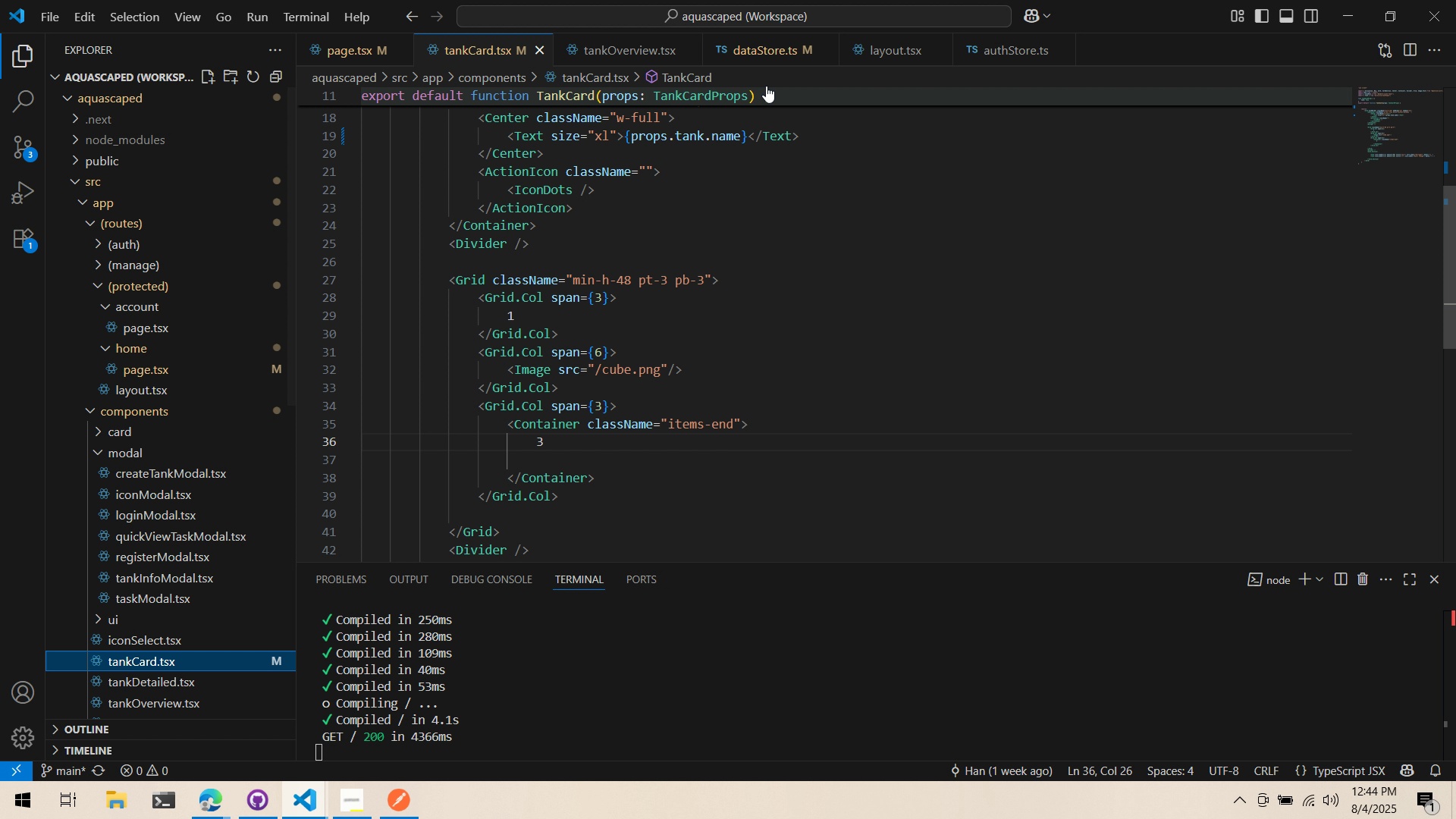 
left_click([765, 42])
 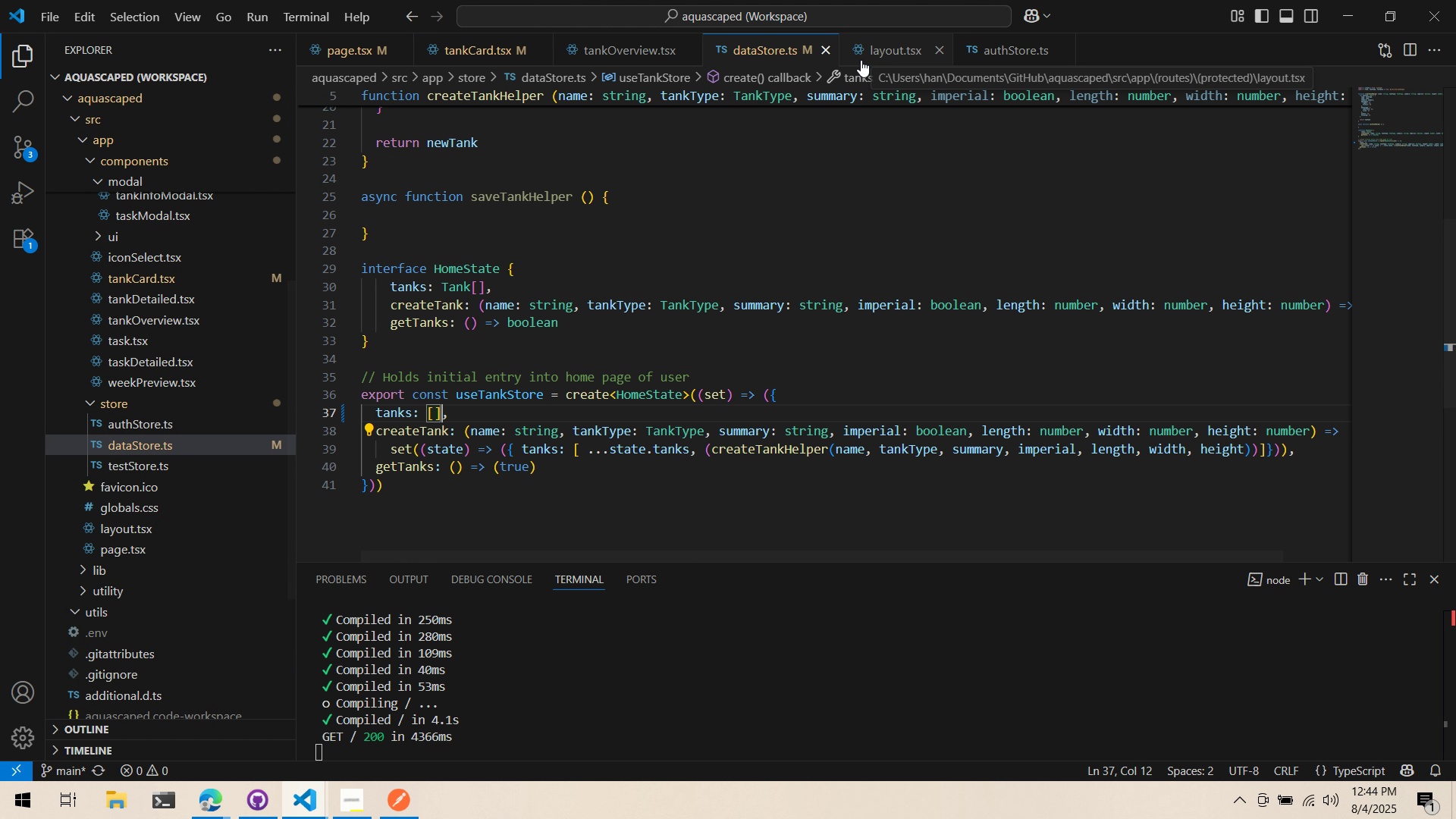 
left_click([962, 49])
 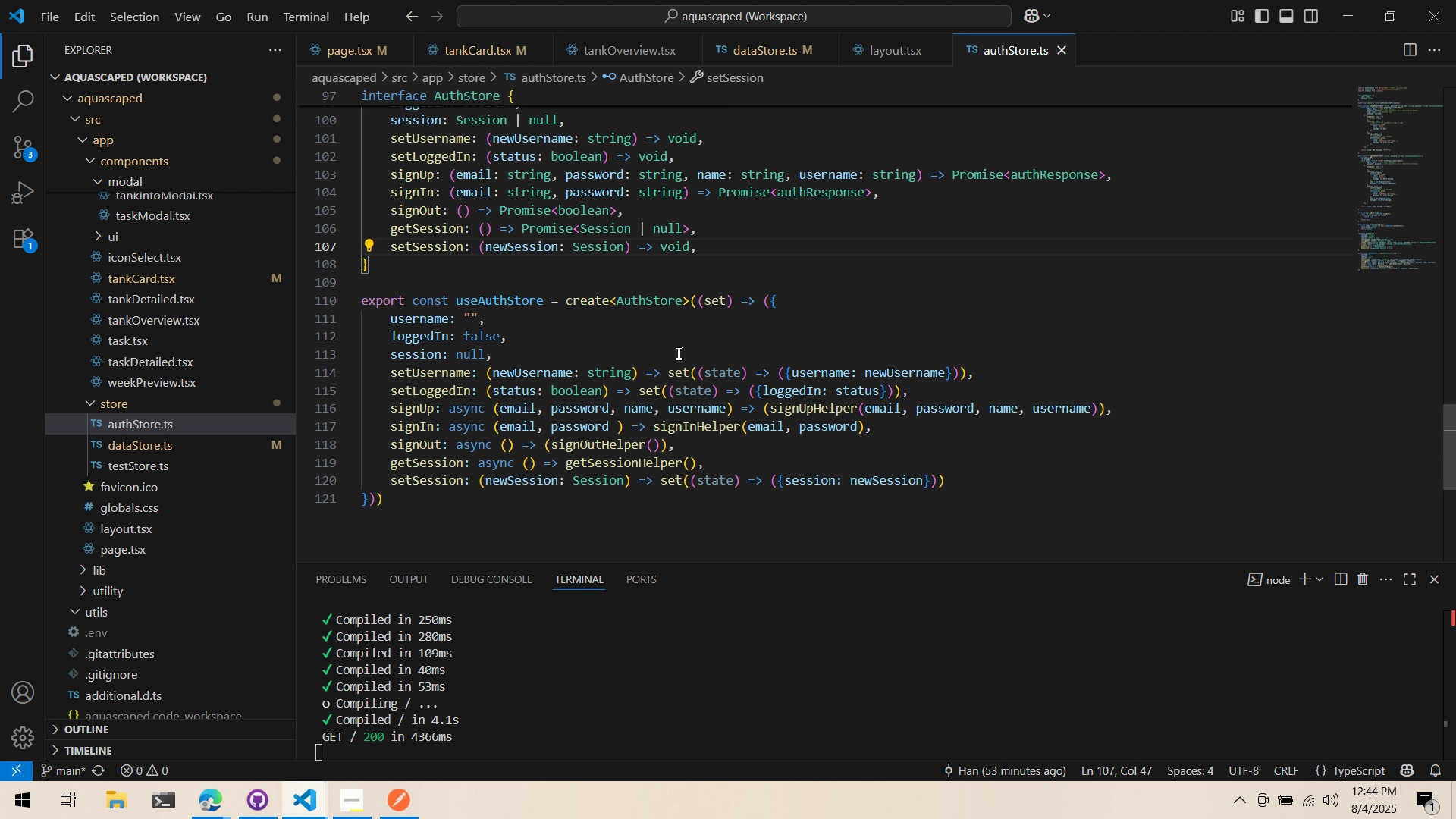 
wait(6.03)
 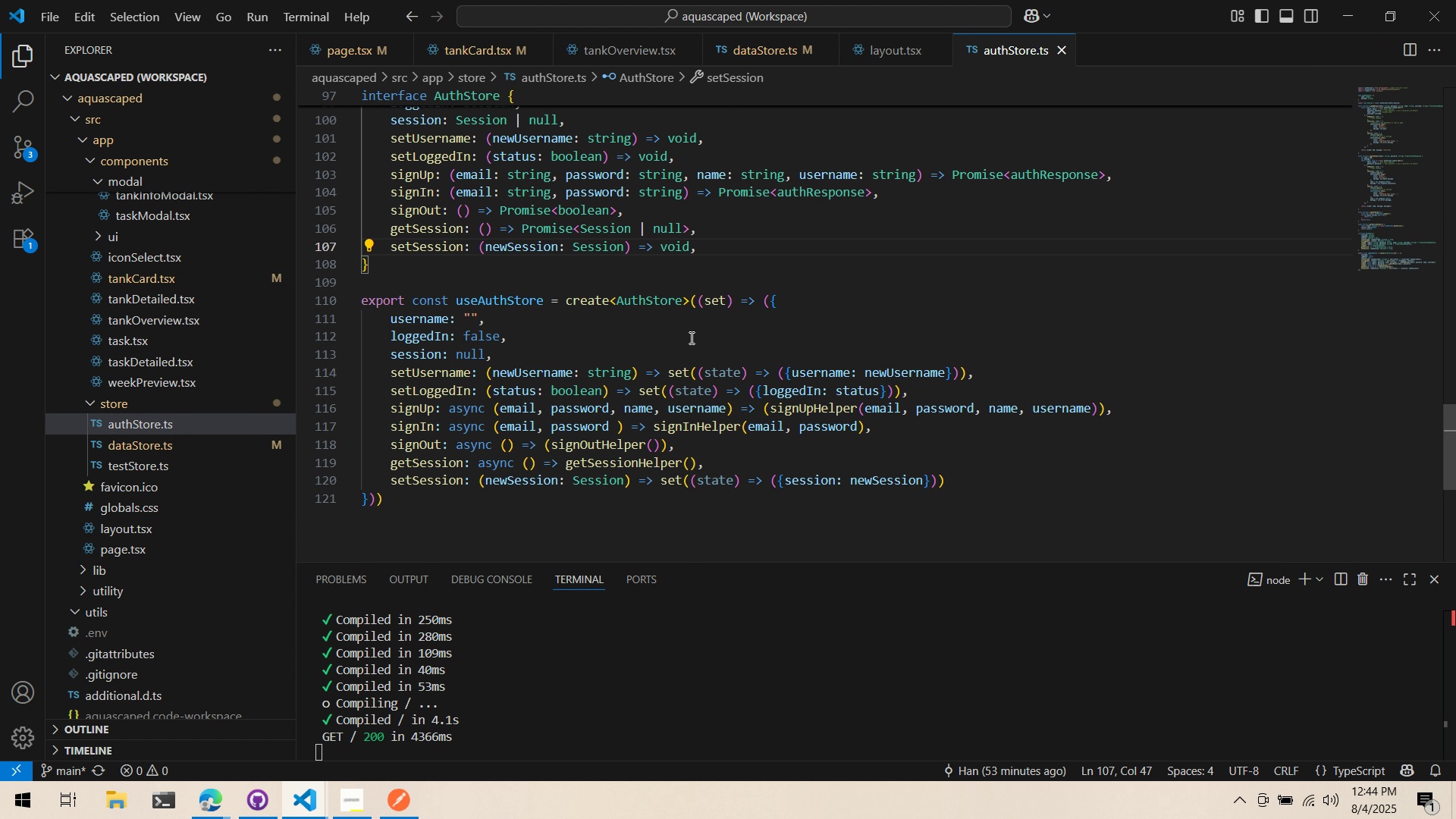 
hold_key(key=ControlLeft, duration=0.54)
left_click([620, 450])
 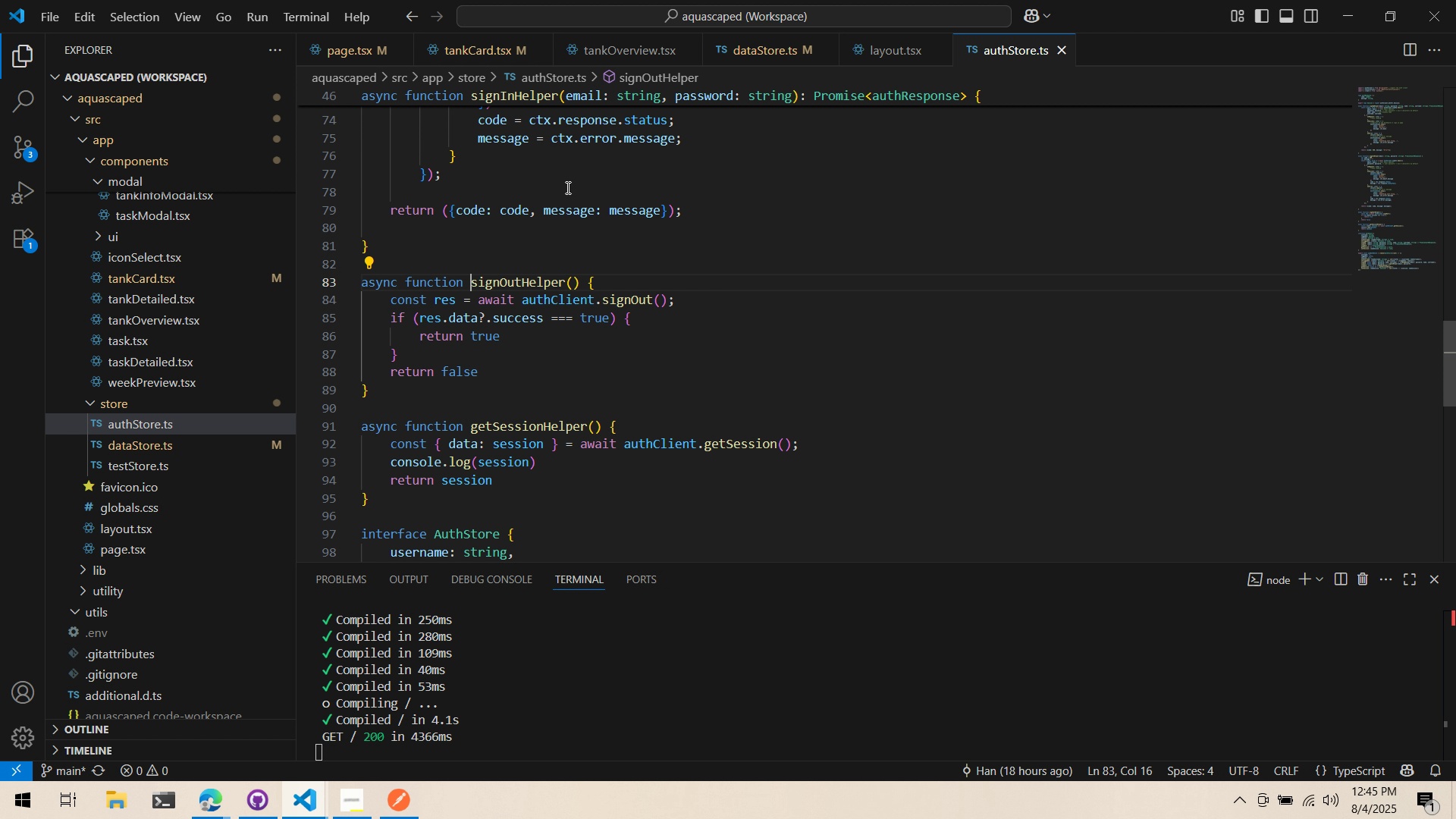 
wait(28.35)
 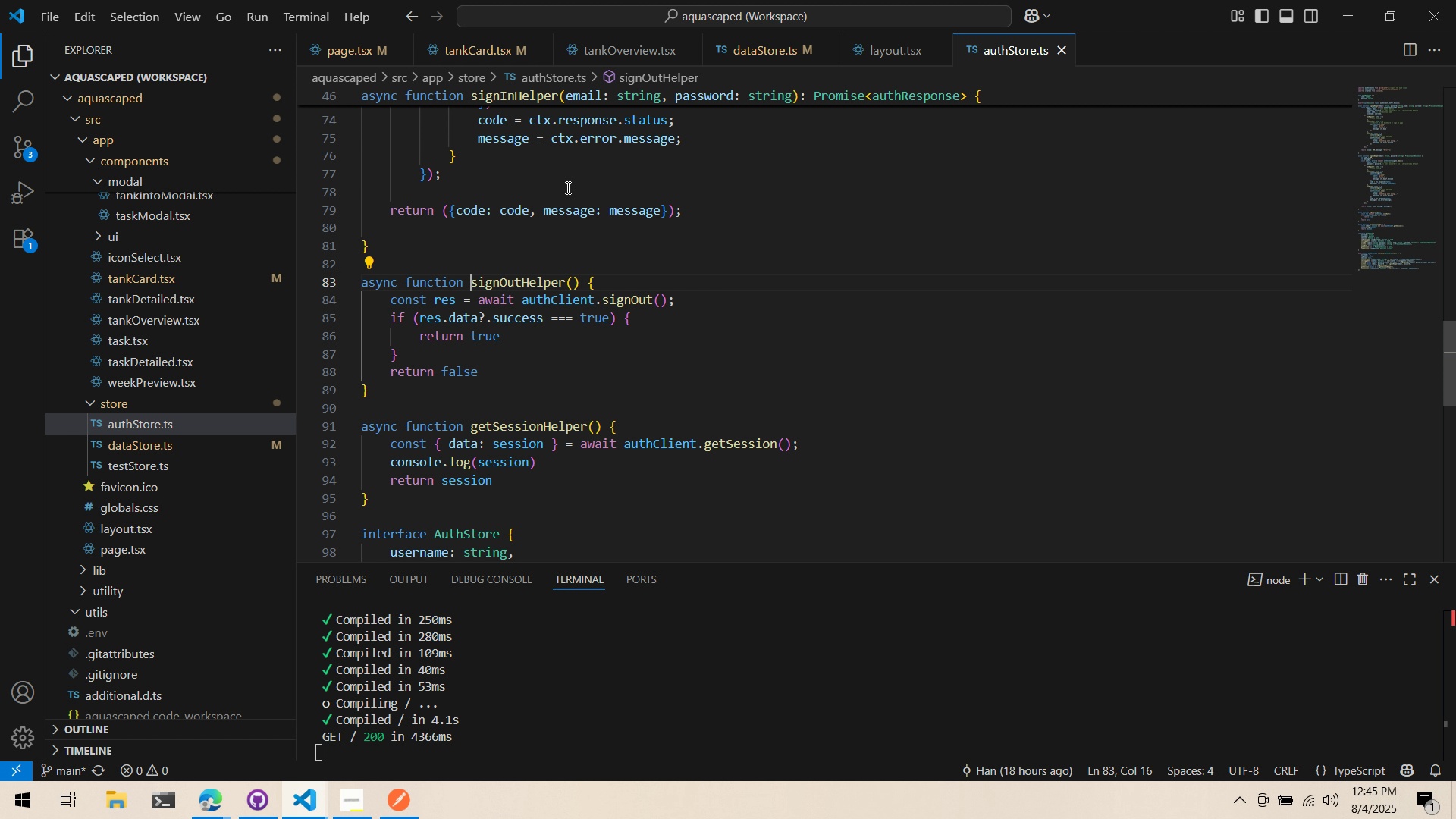 
key(Alt+AltLeft)
 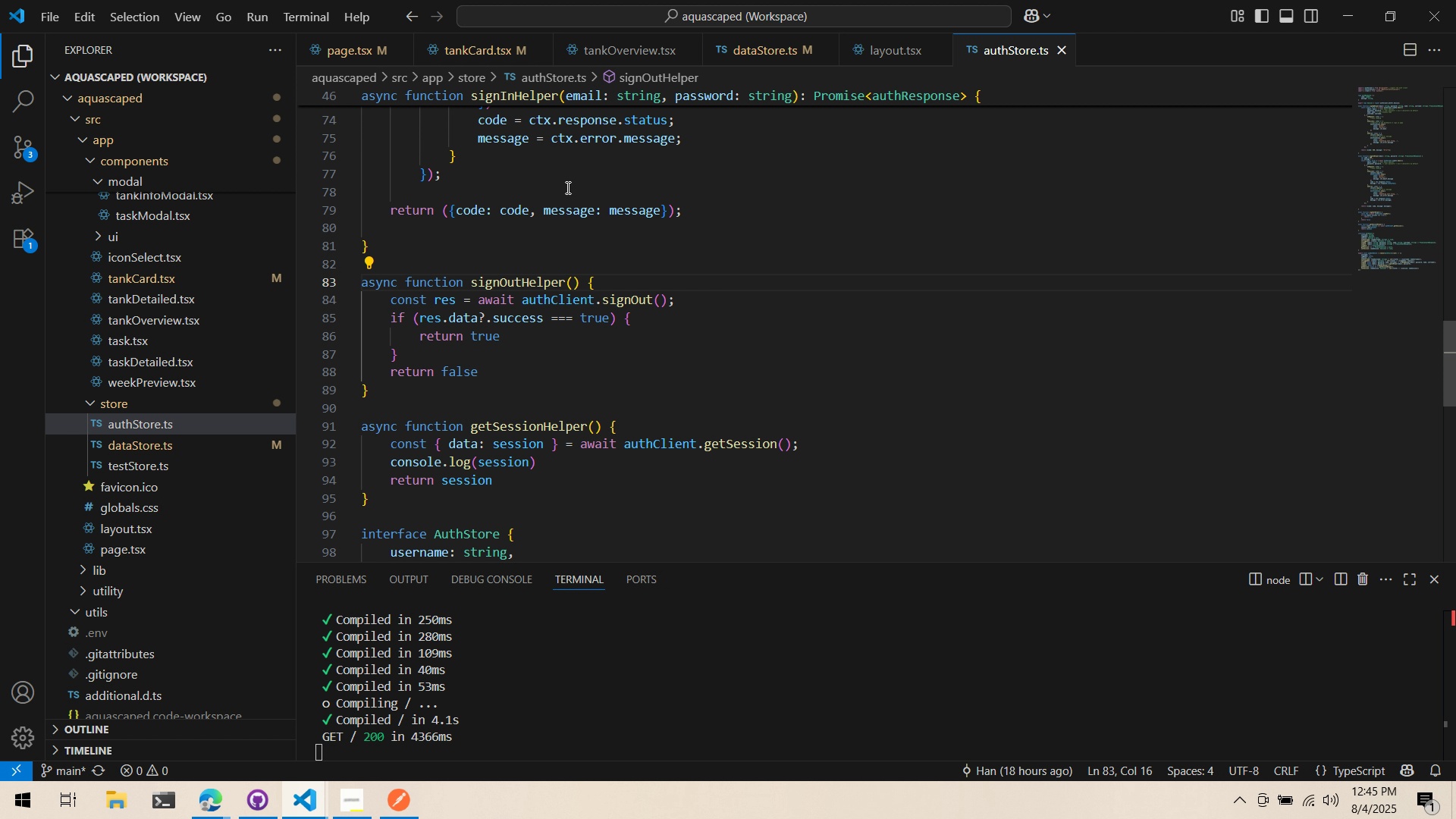 
key(Alt+Tab)
 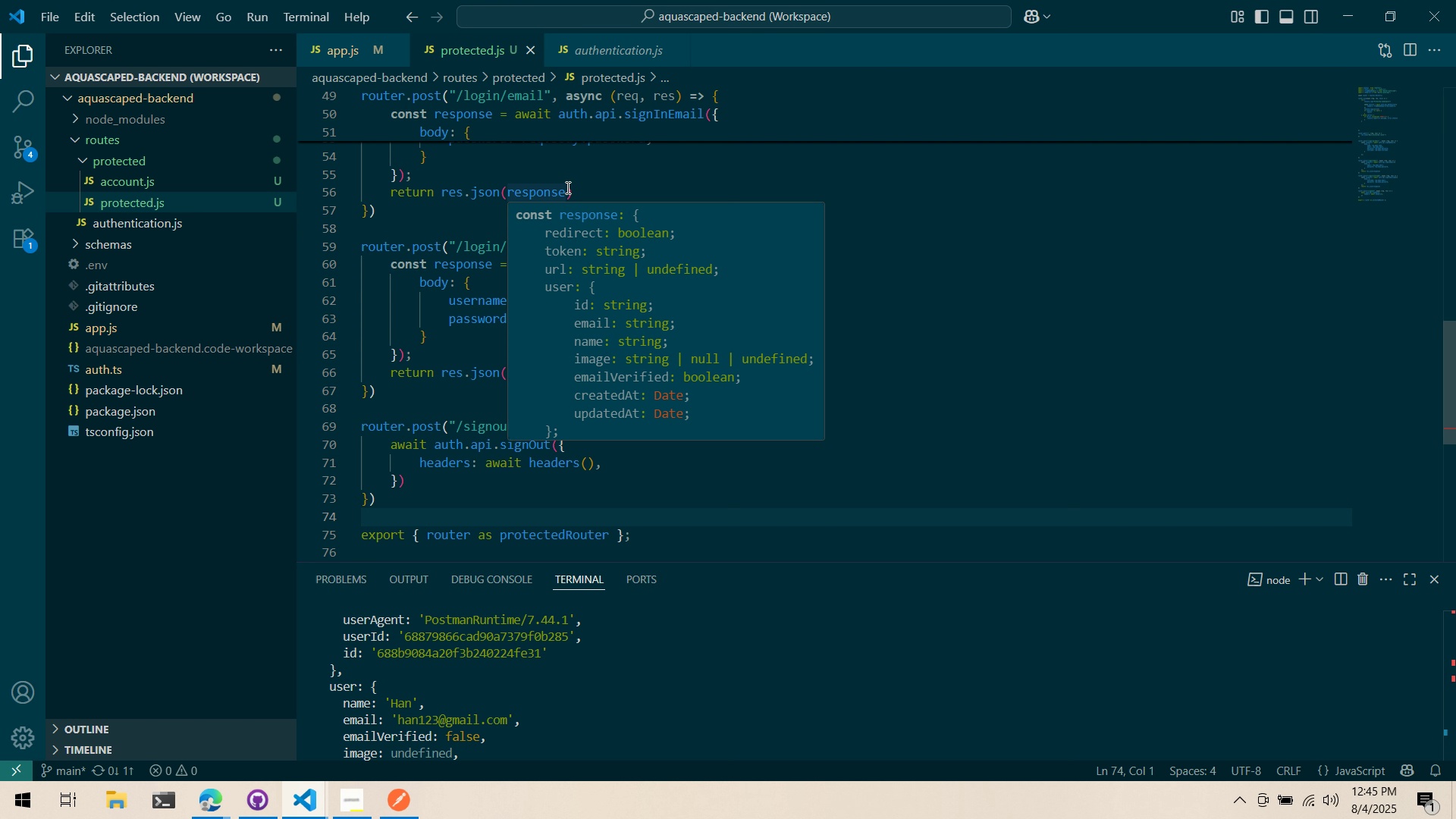 
key(Alt+Tab)
 